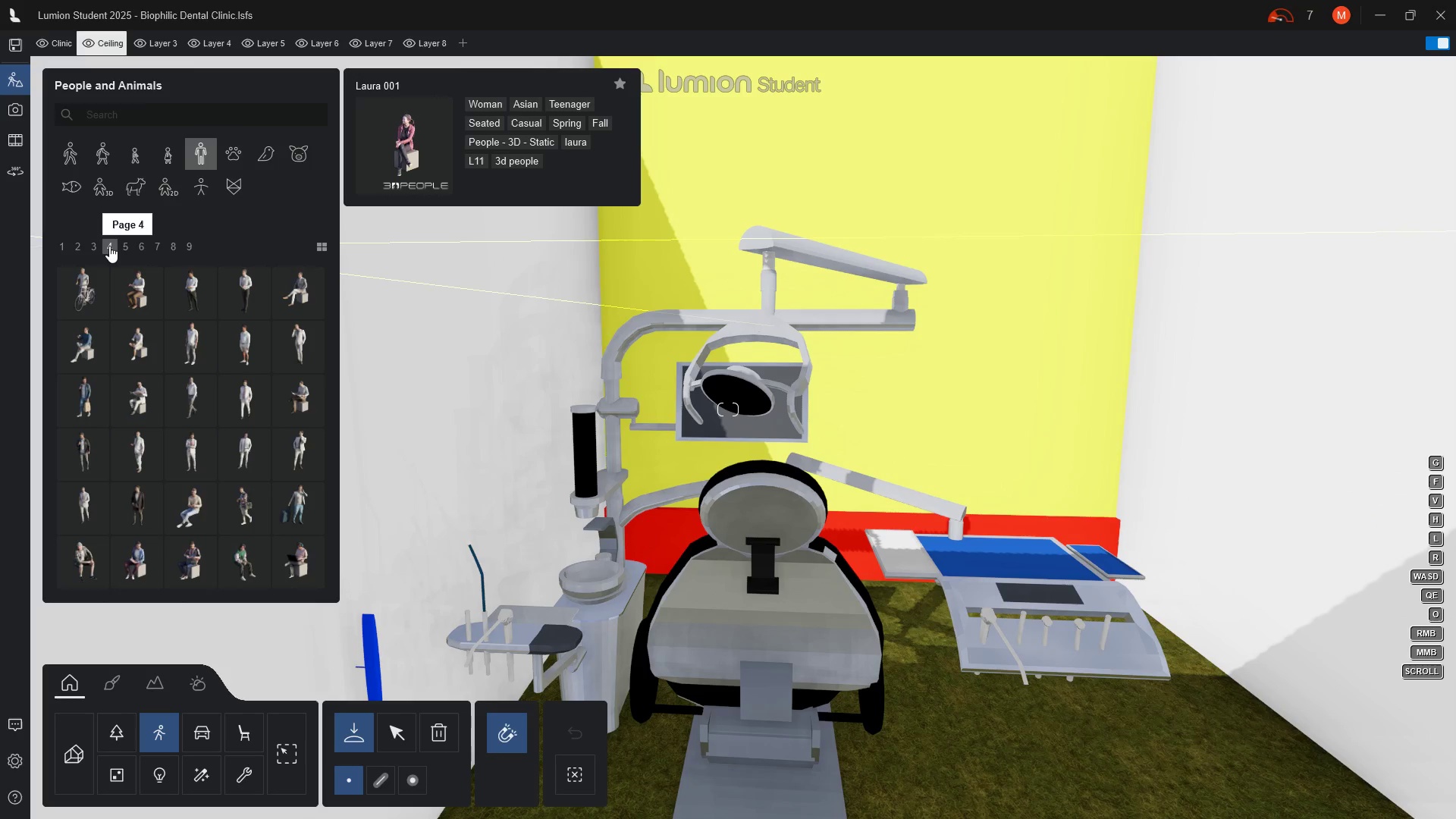 
left_click([197, 508])
 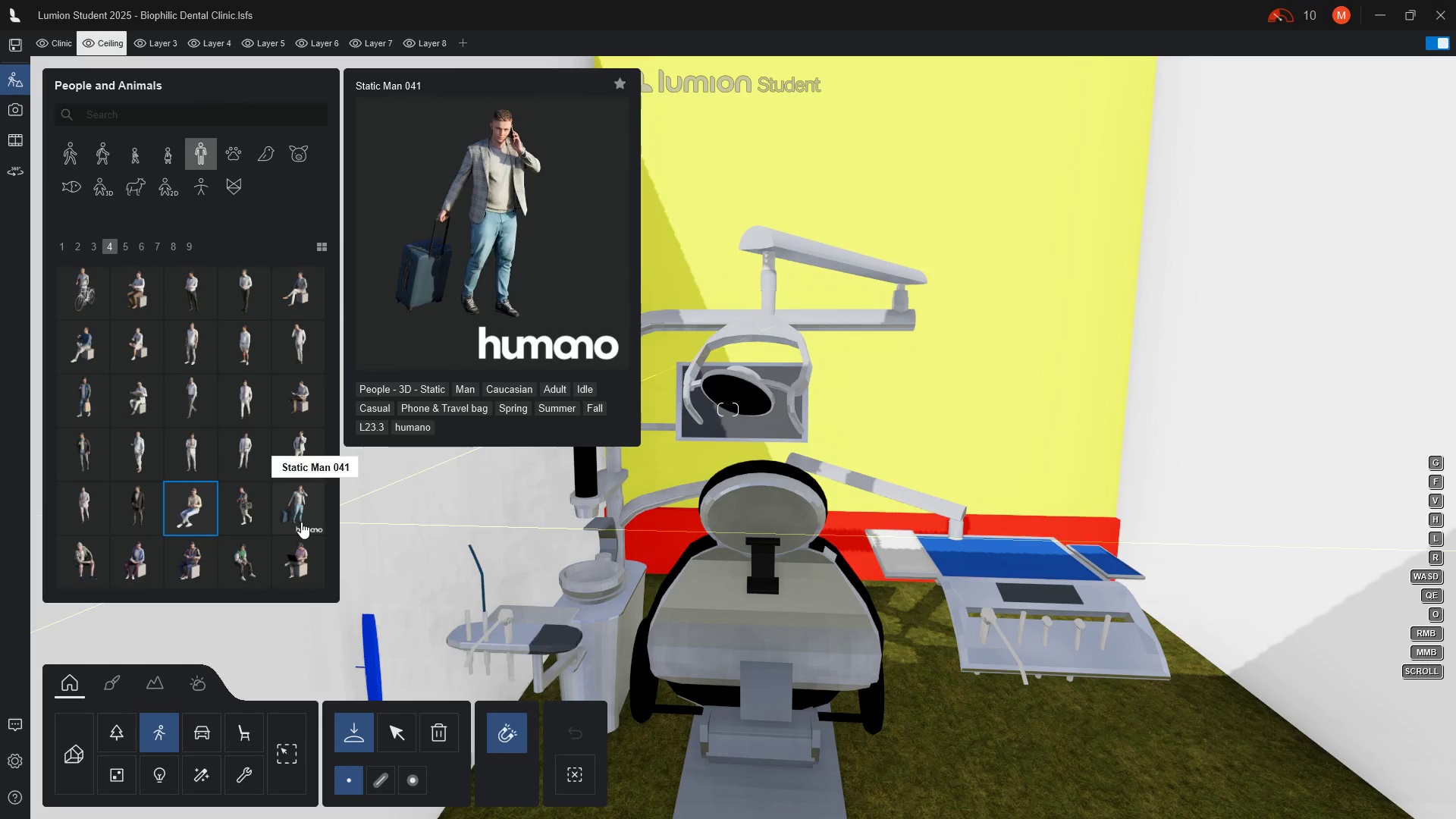 
wait(14.56)
 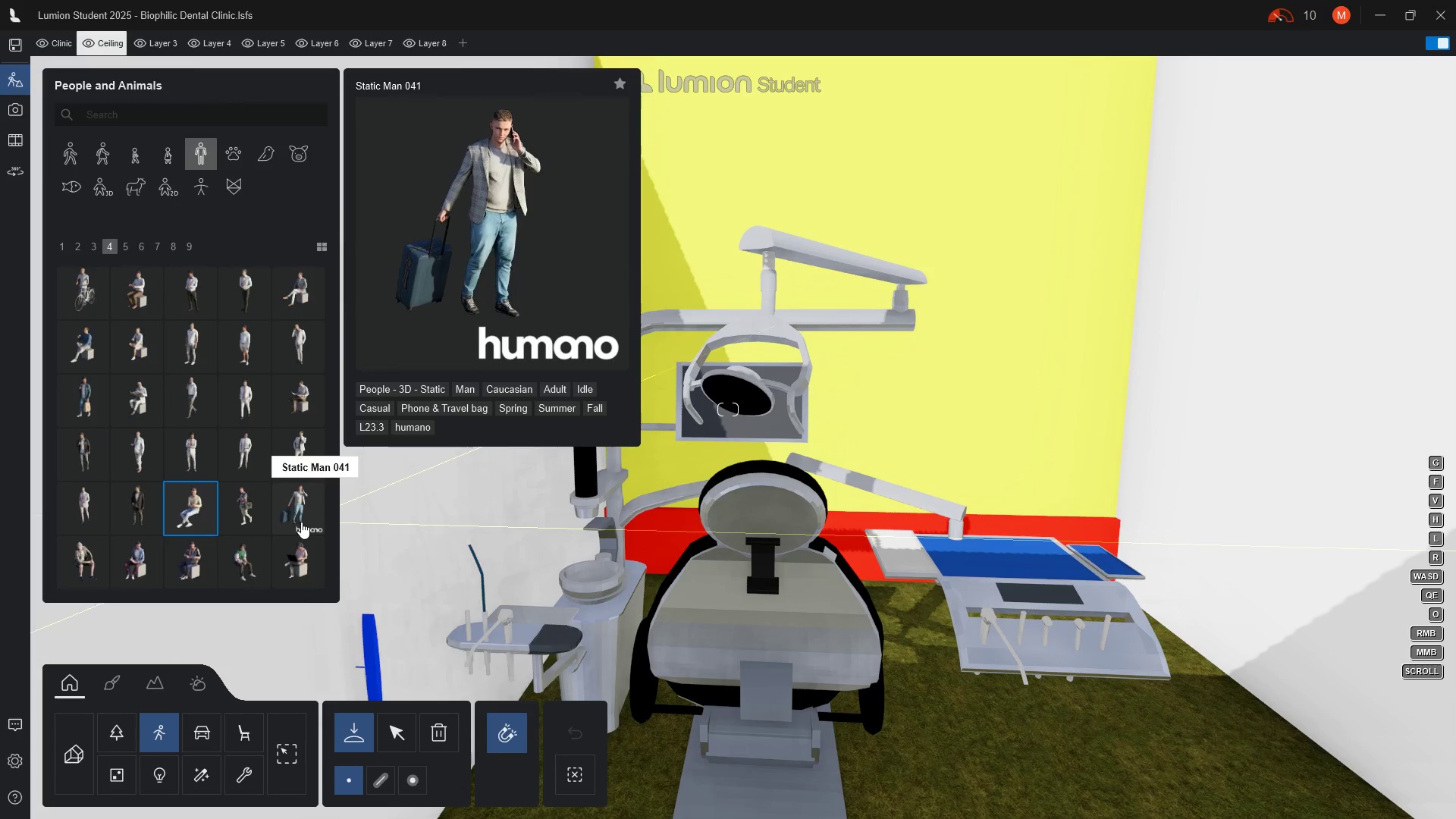 
left_click([112, 115])
 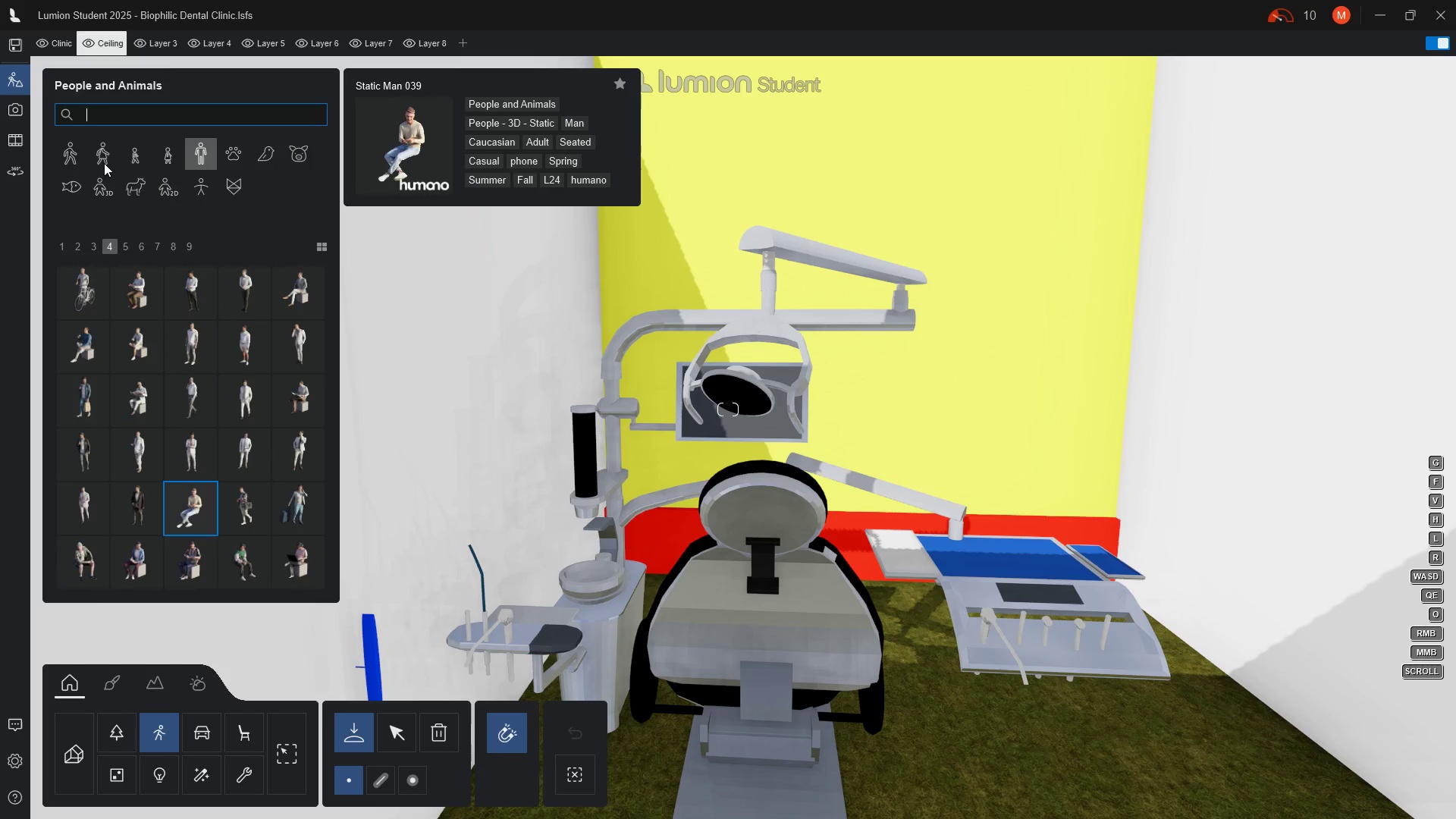 
type(doctor)
 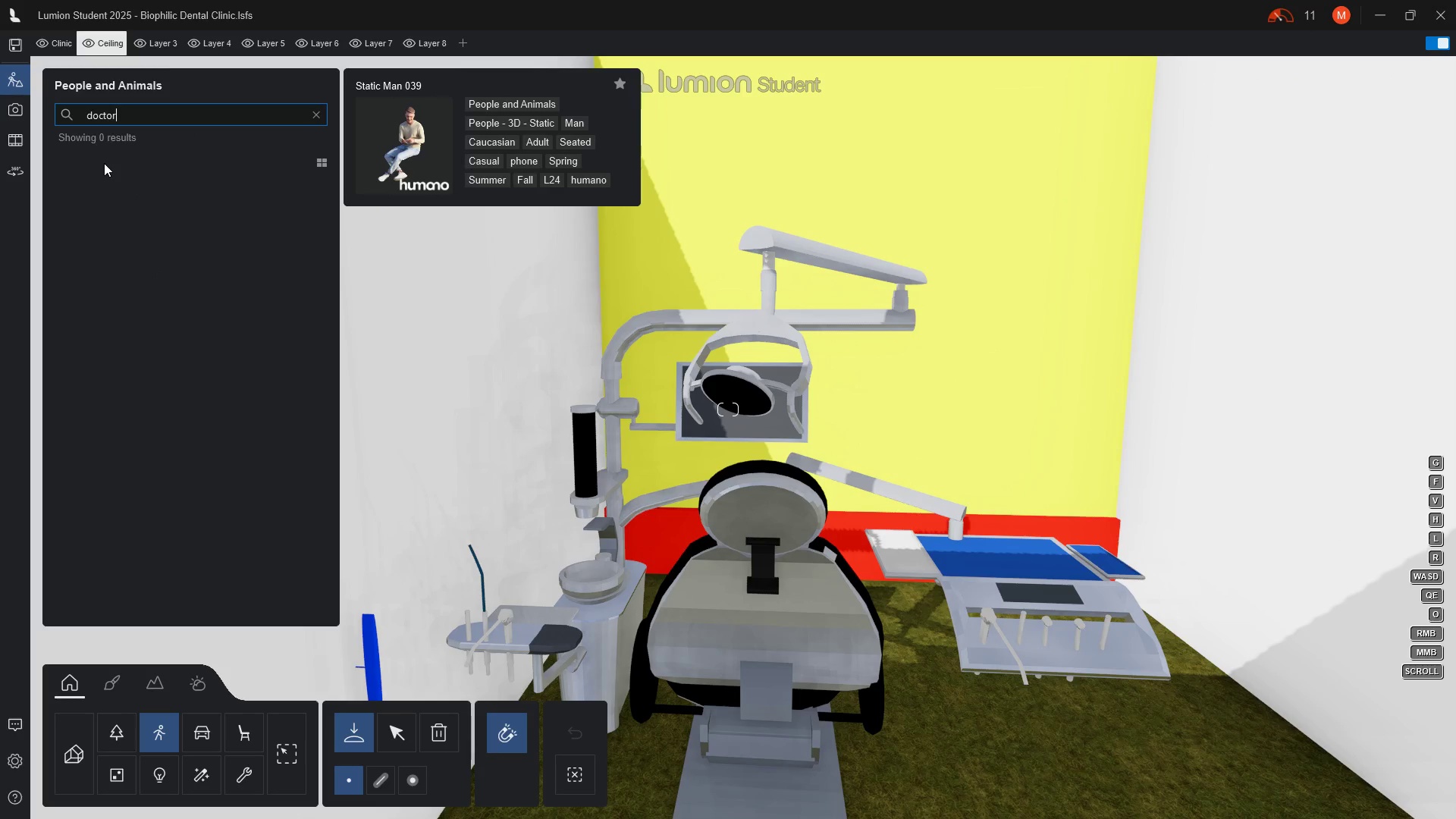 
key(Backspace)
key(Backspace)
key(Backspace)
key(Backspace)
key(Backspace)
key(Backspace)
type(medic)
 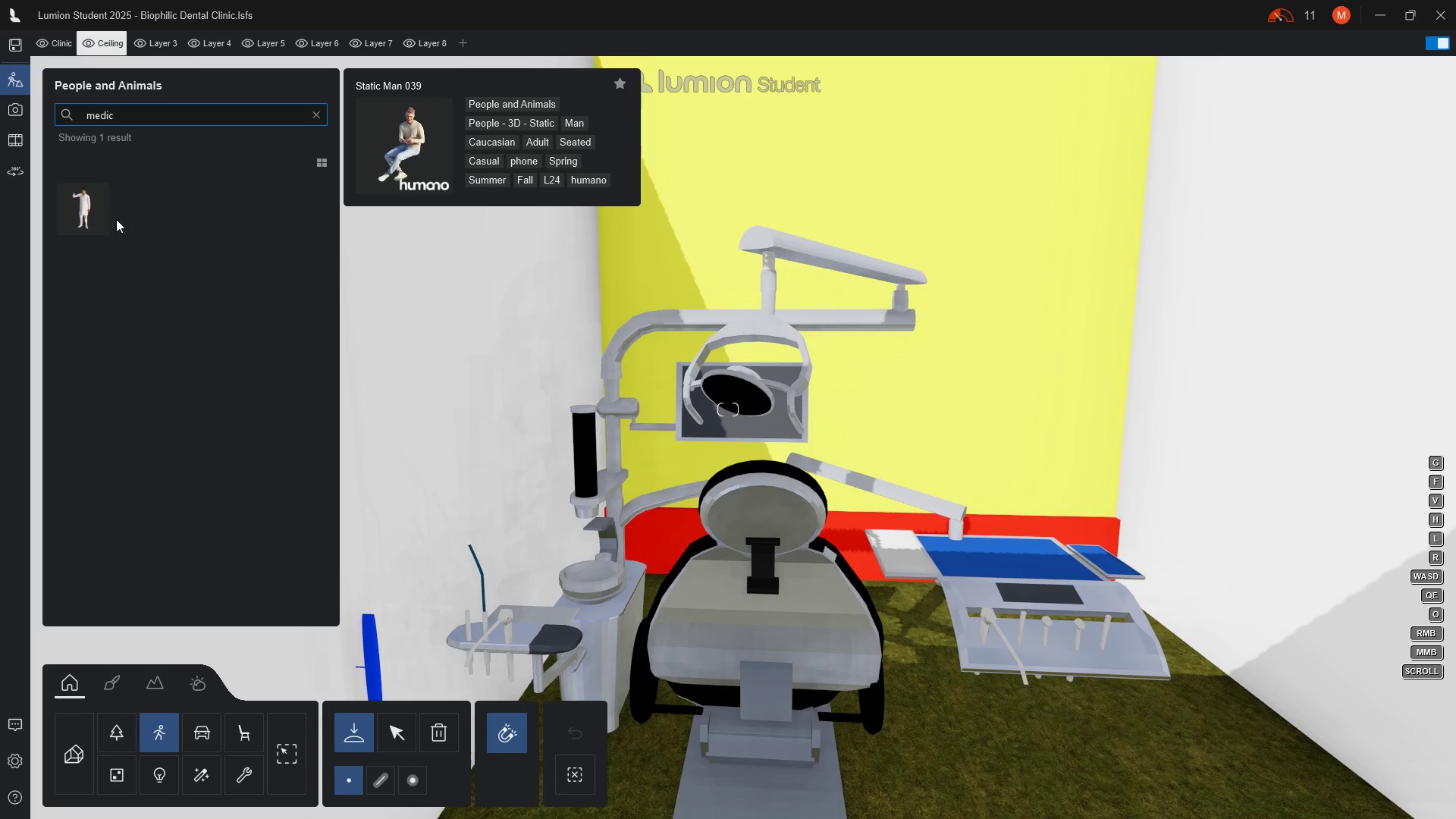 
left_click([88, 205])
 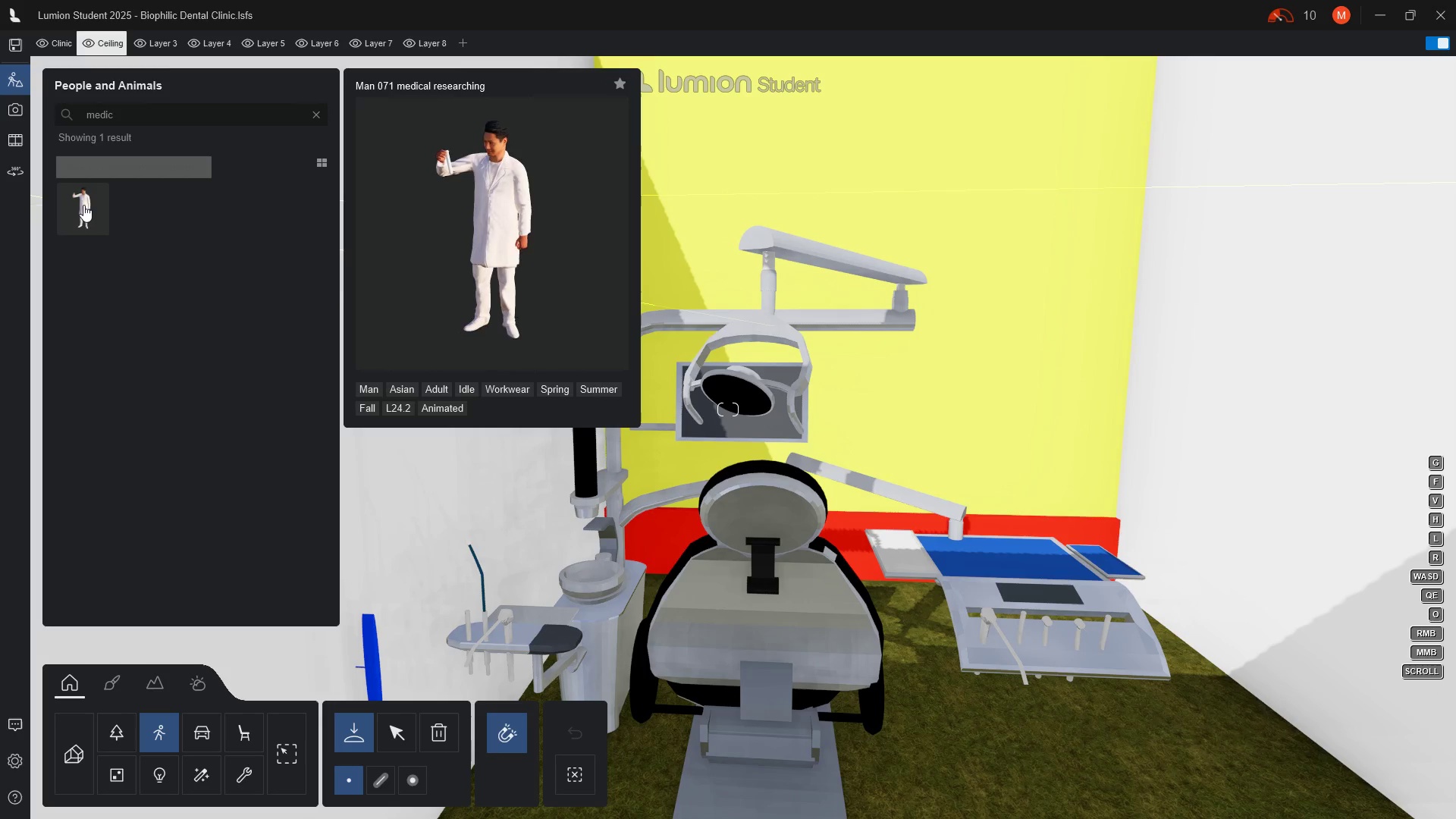 
wait(11.41)
 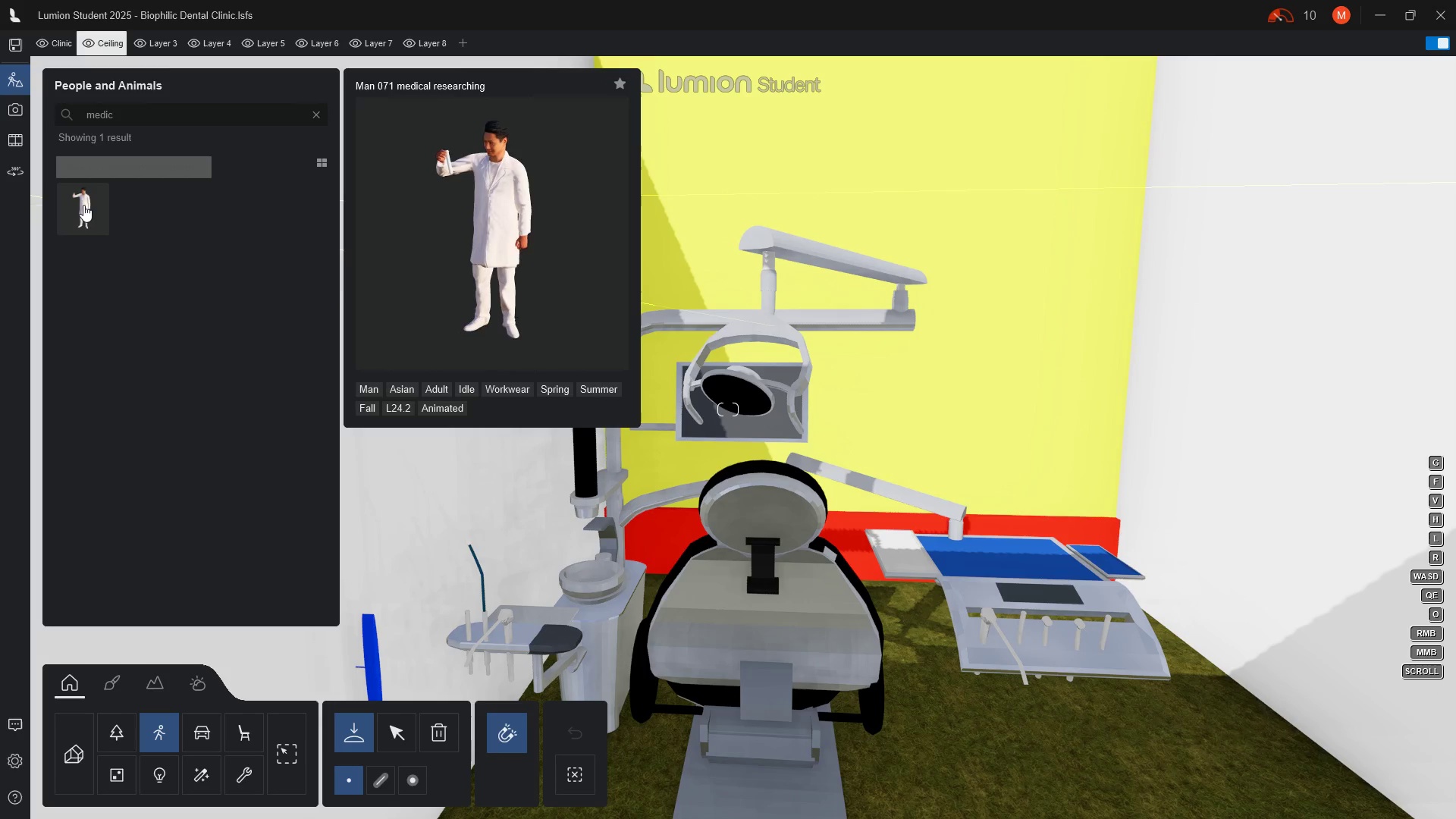 
left_click_drag(start_coordinate=[83, 205], to_coordinate=[230, 327])
 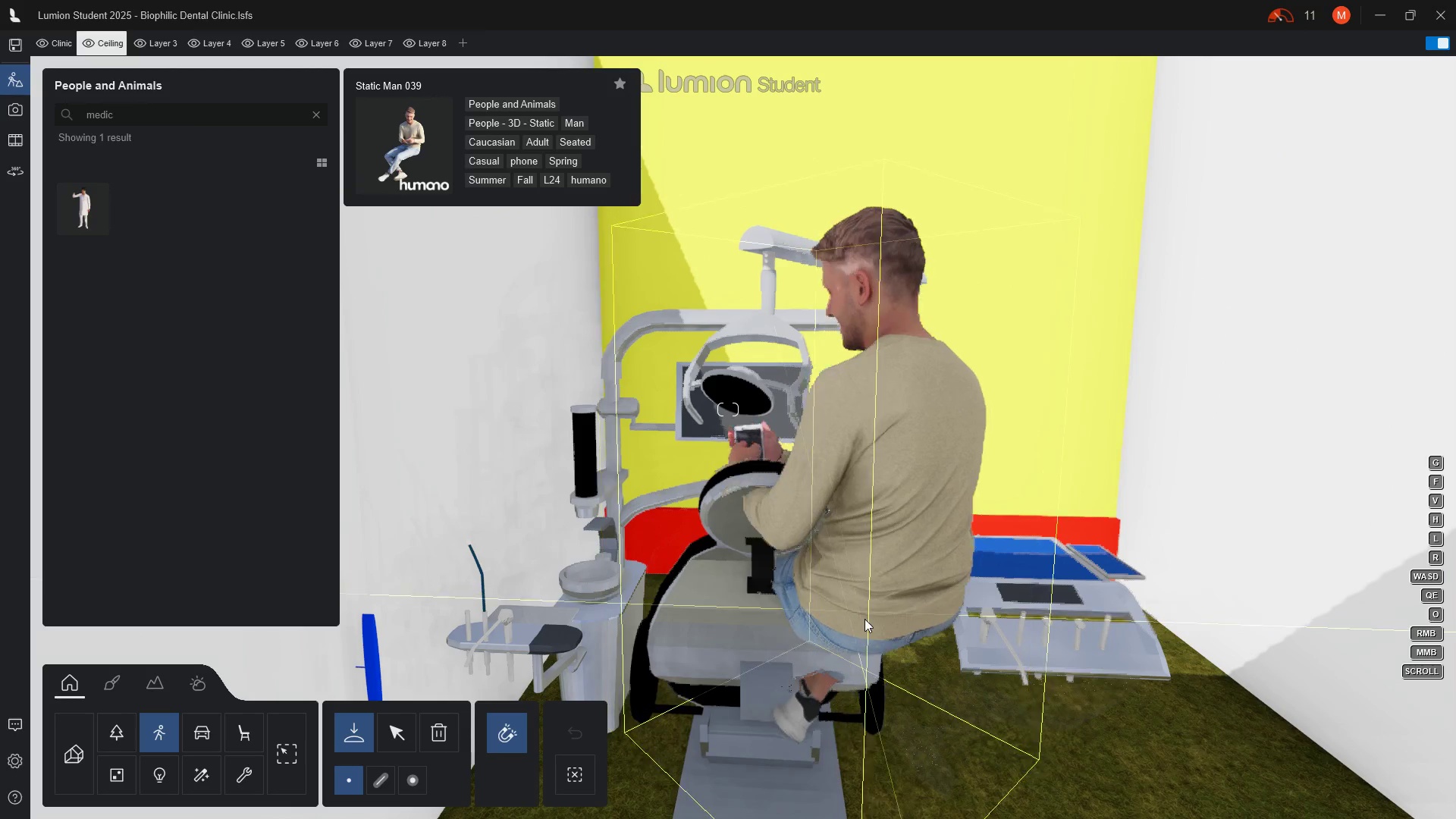 
wait(7.38)
 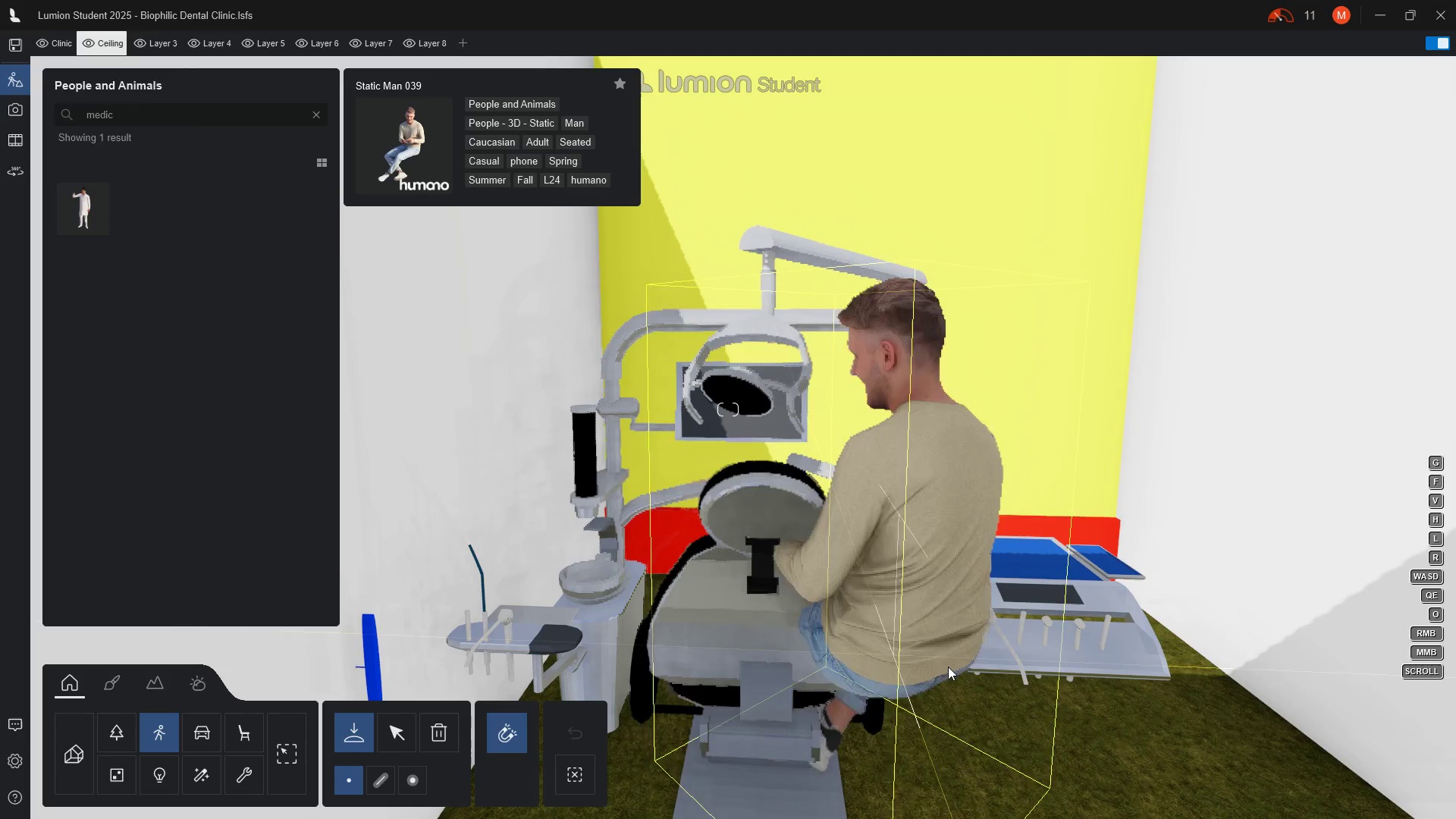 
scroll: coordinate [822, 617], scroll_direction: up, amount: 4.0
 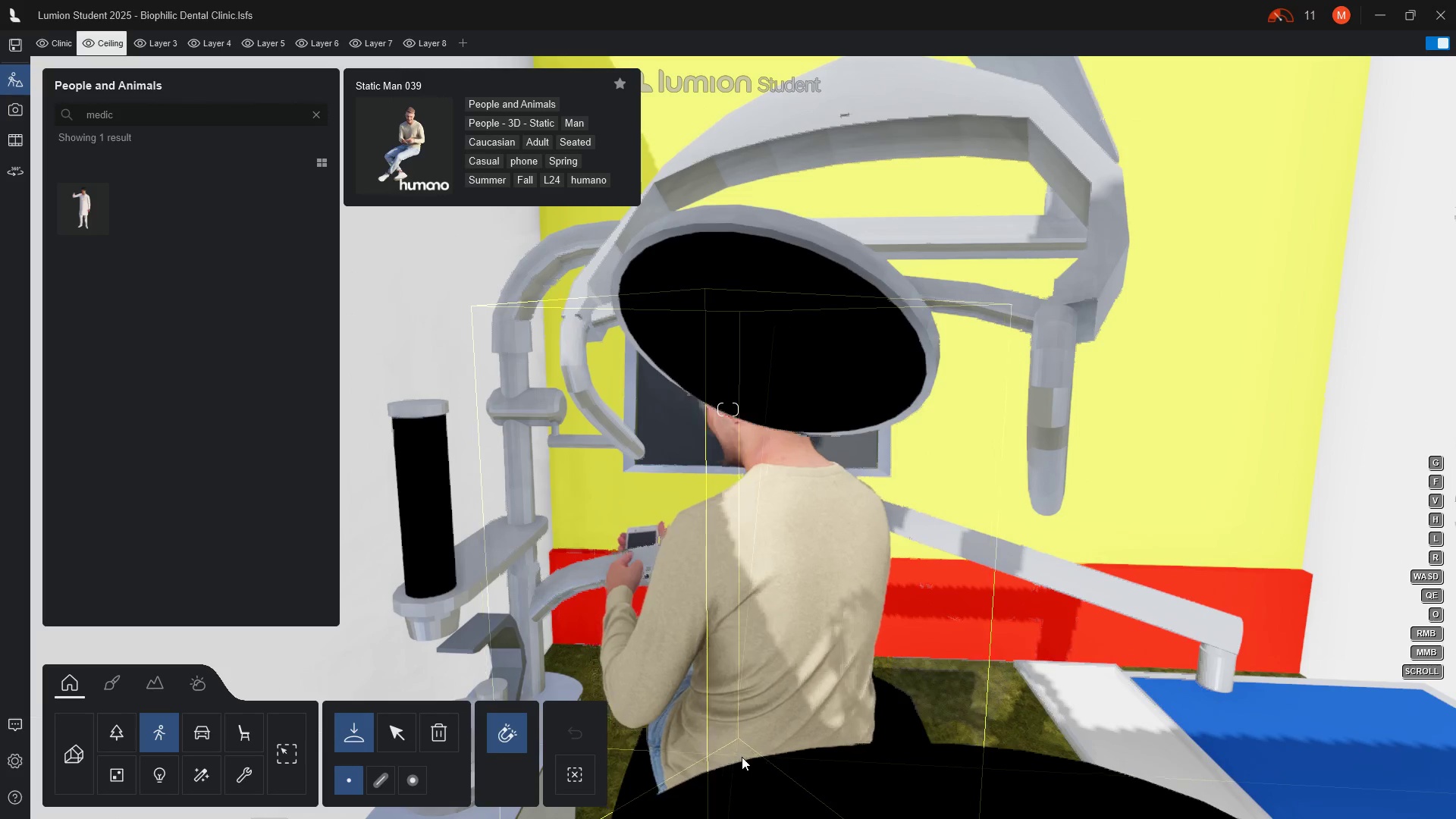 
wait(5.29)
 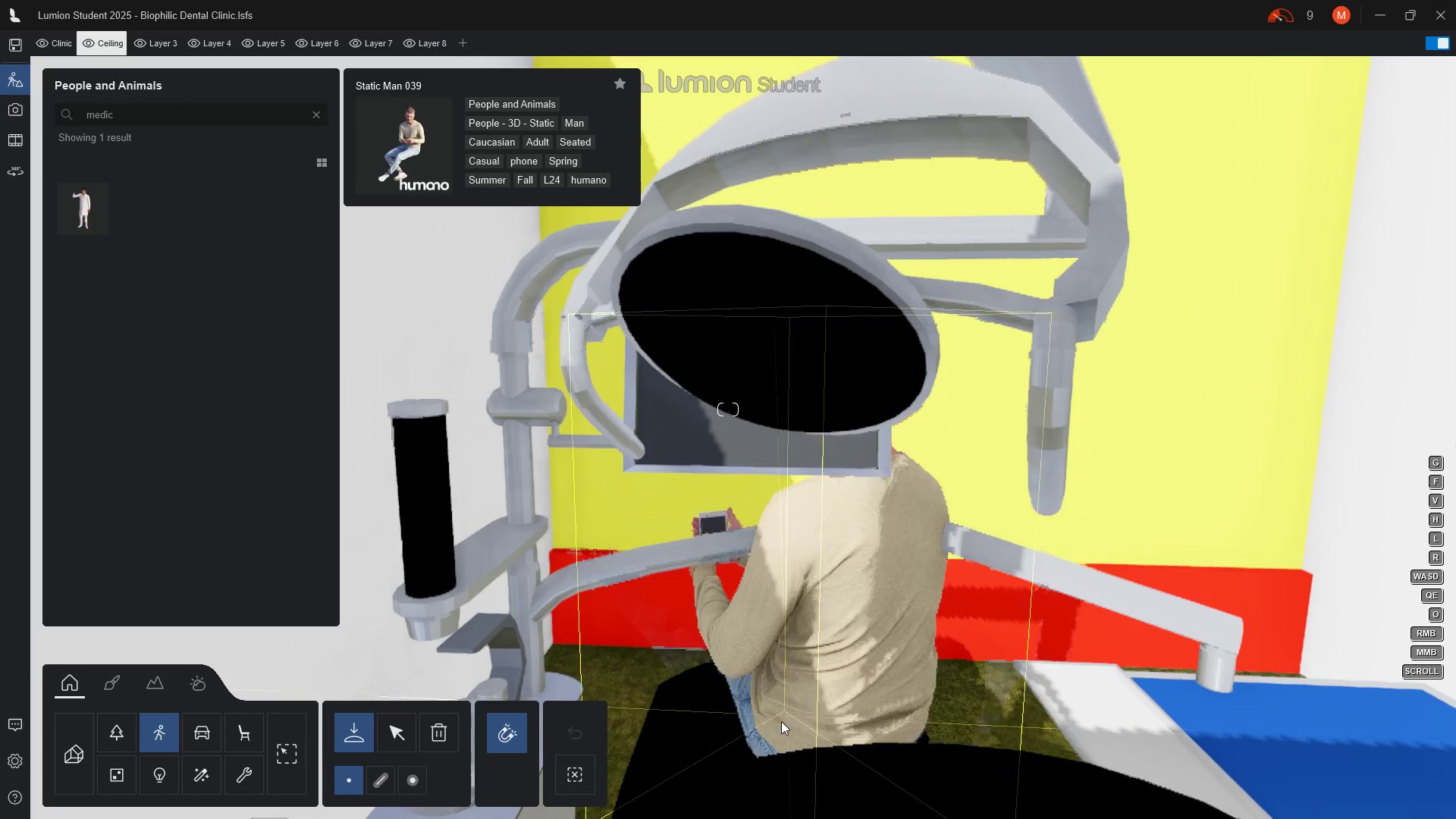 
left_click([751, 745])
 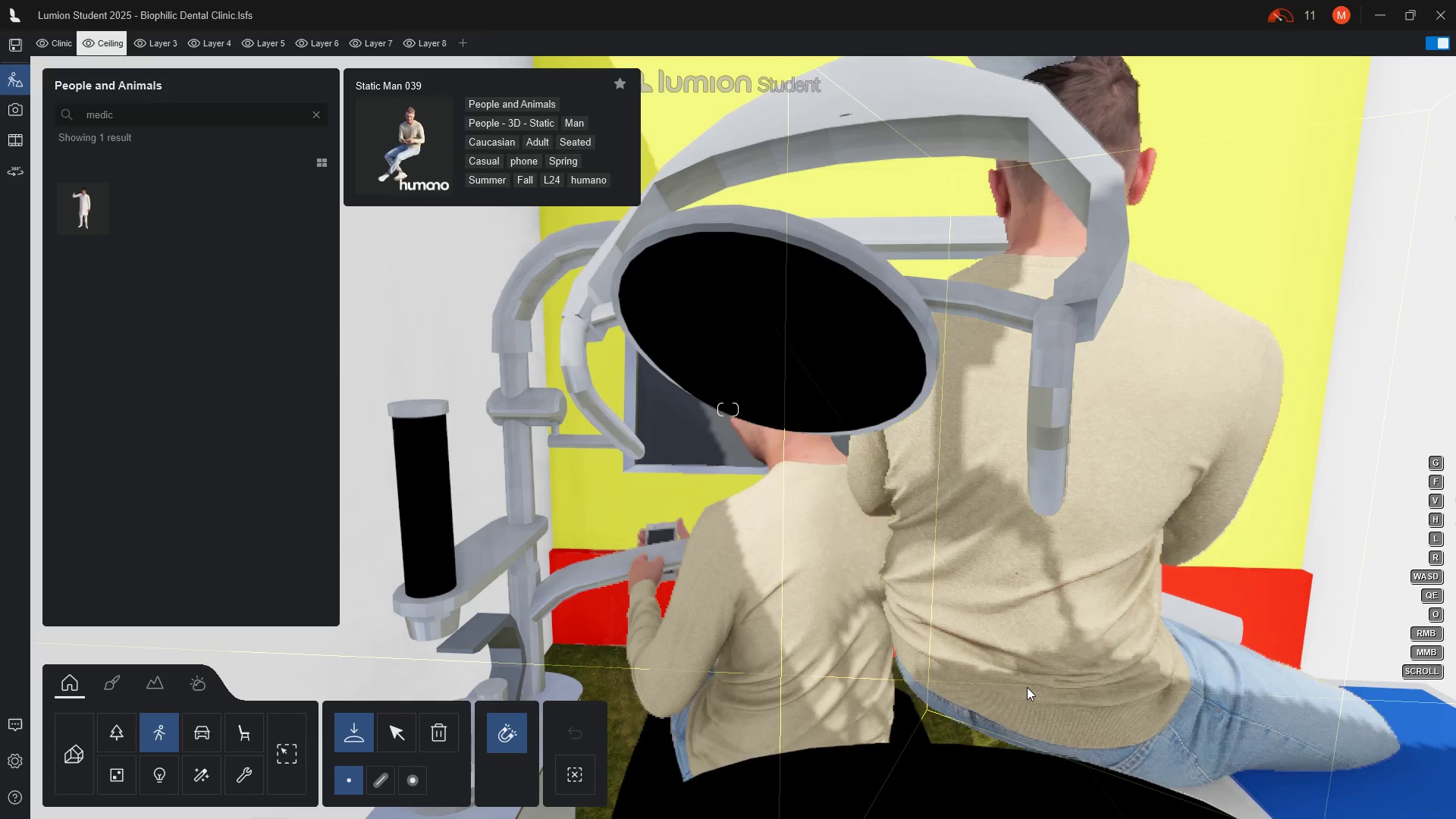 
key(Escape)
 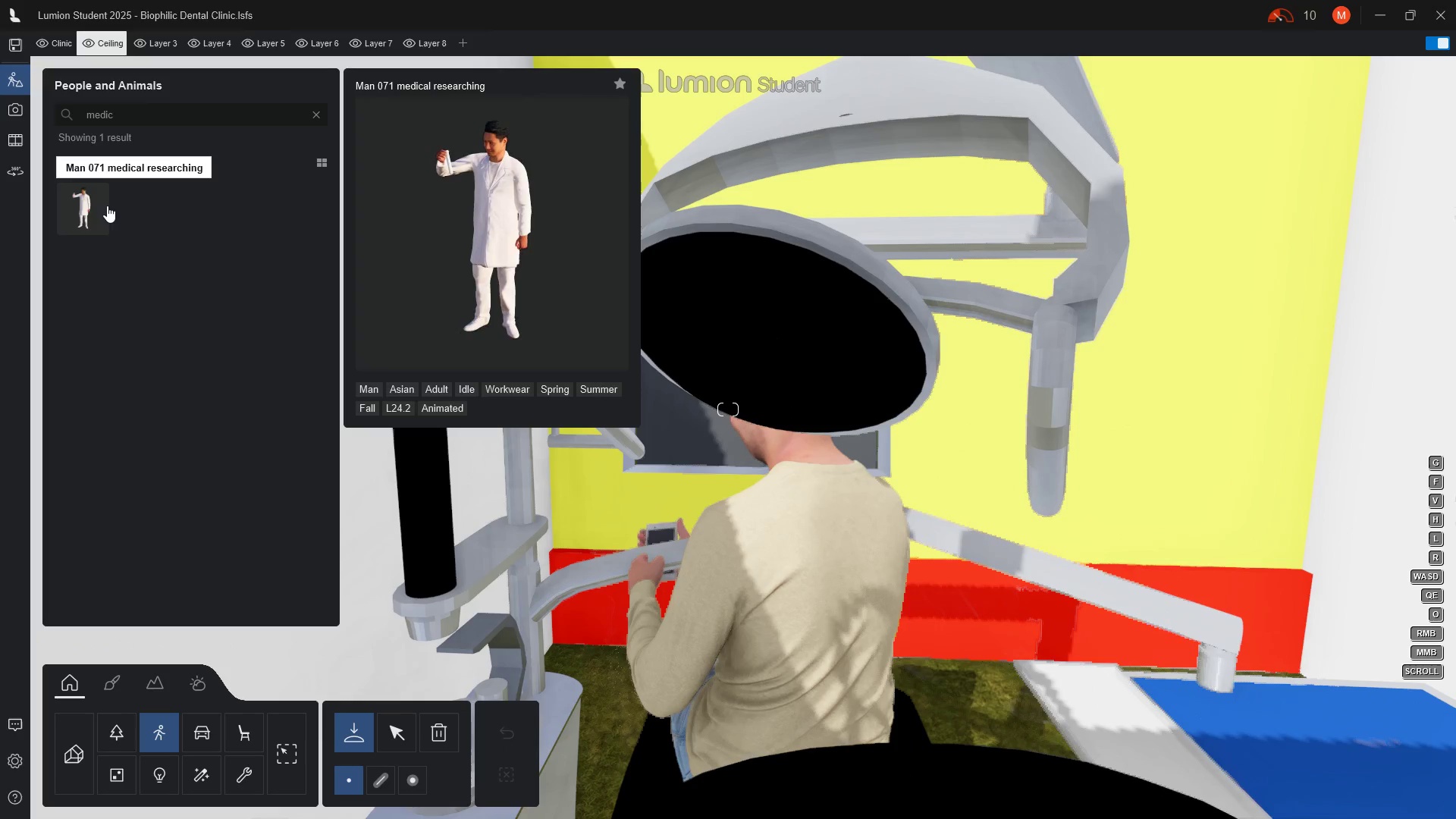 
left_click([99, 211])
 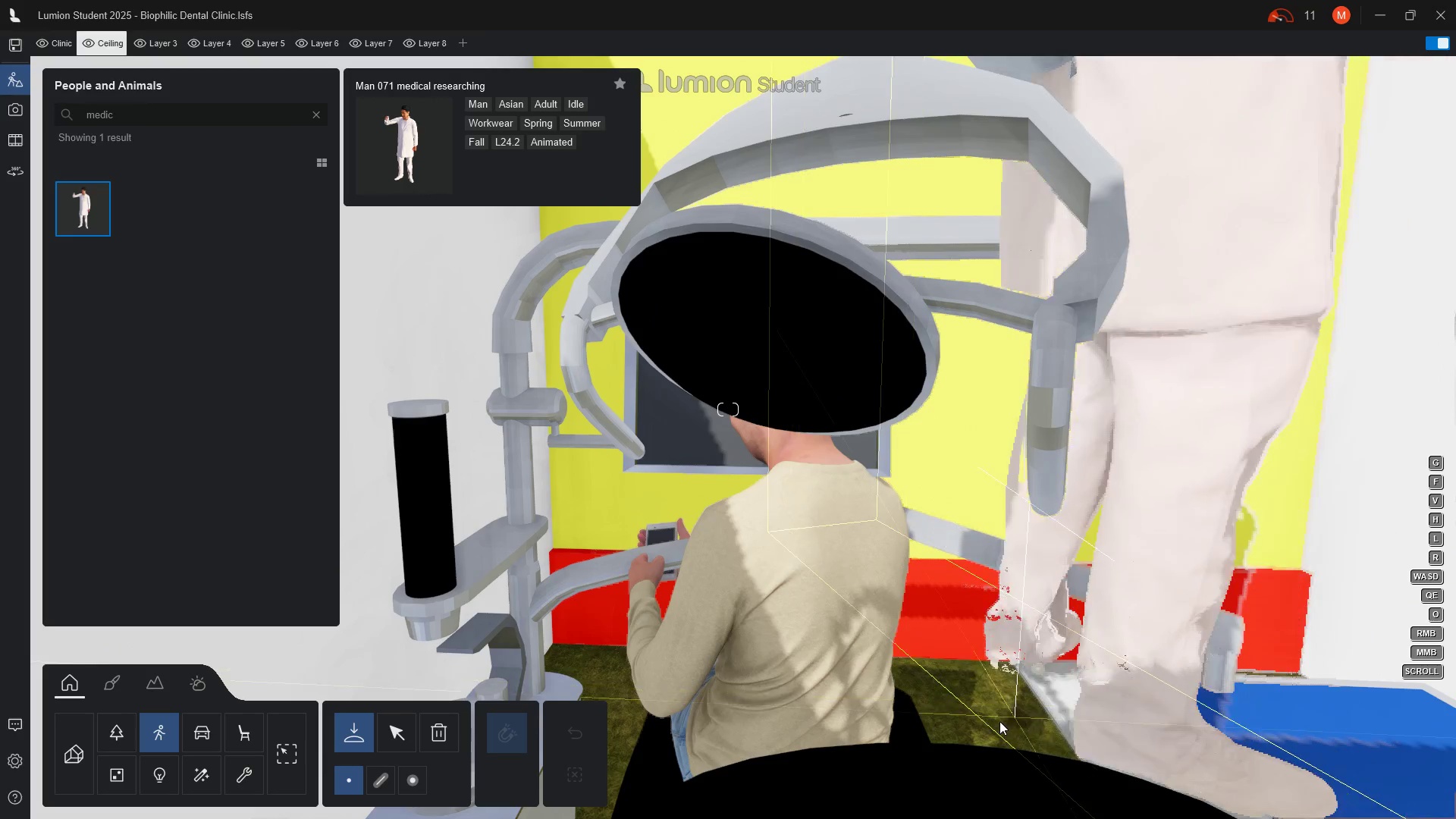 
wait(6.3)
 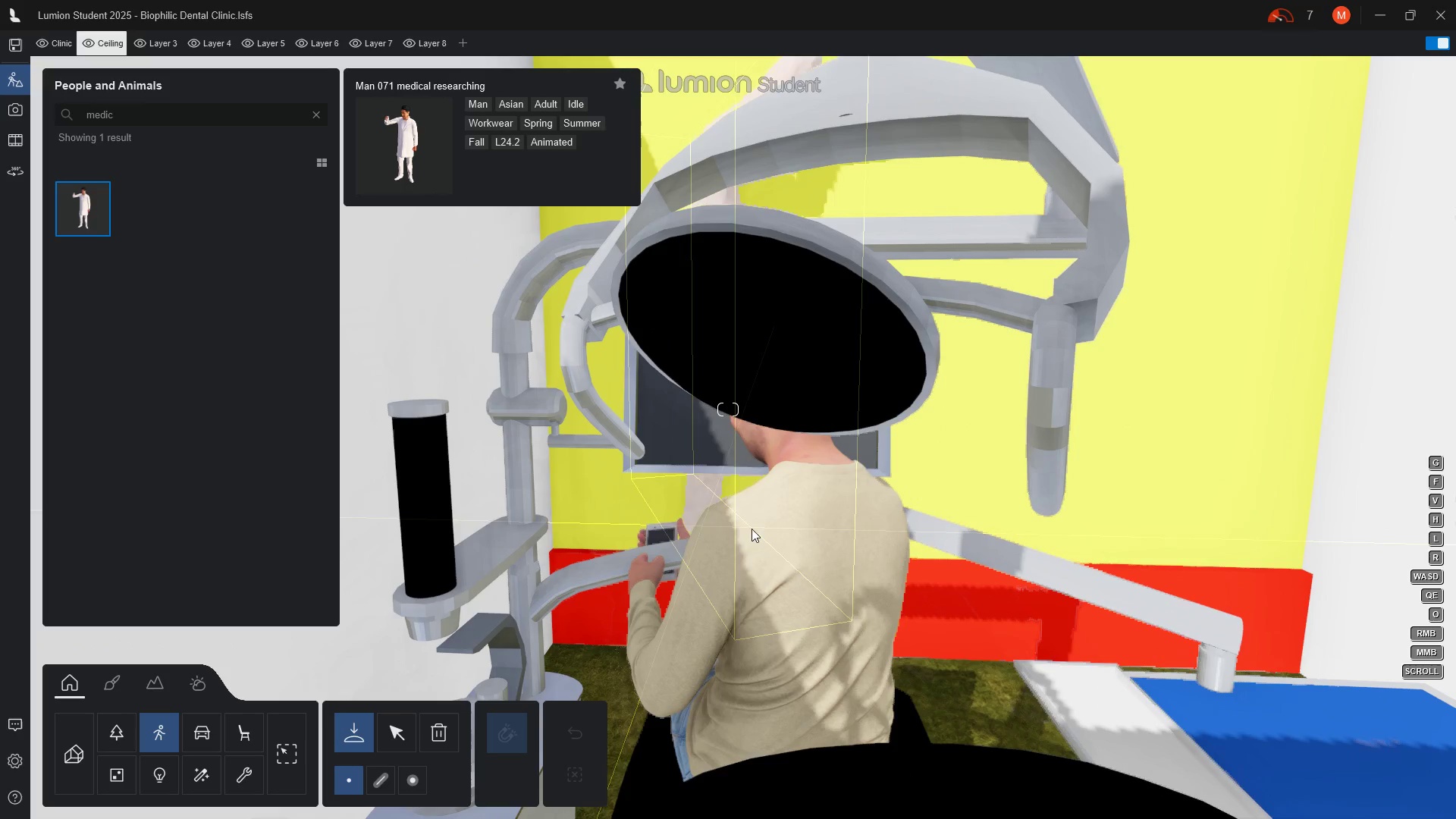 
left_click([1004, 726])
 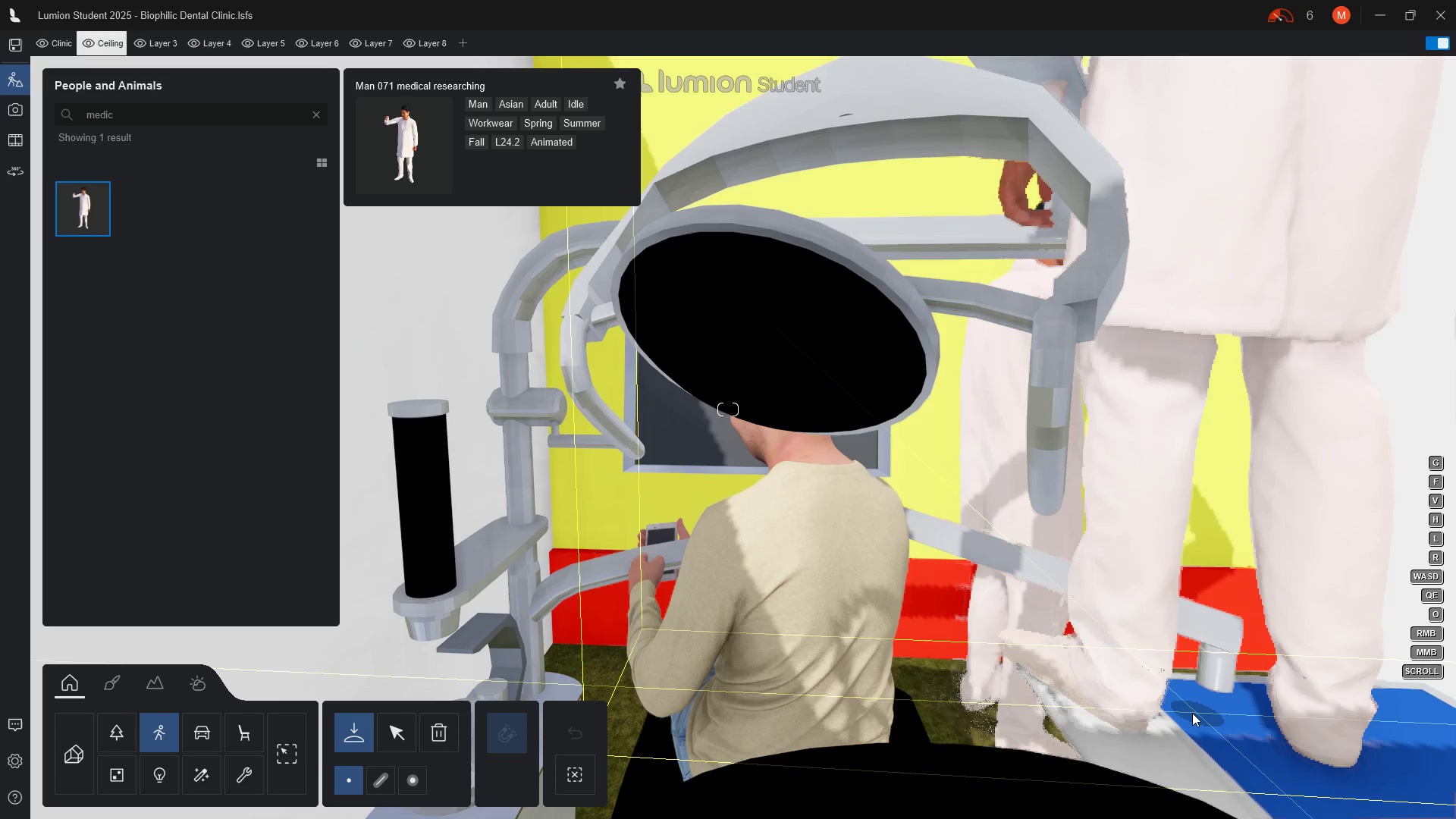 
key(Escape)
 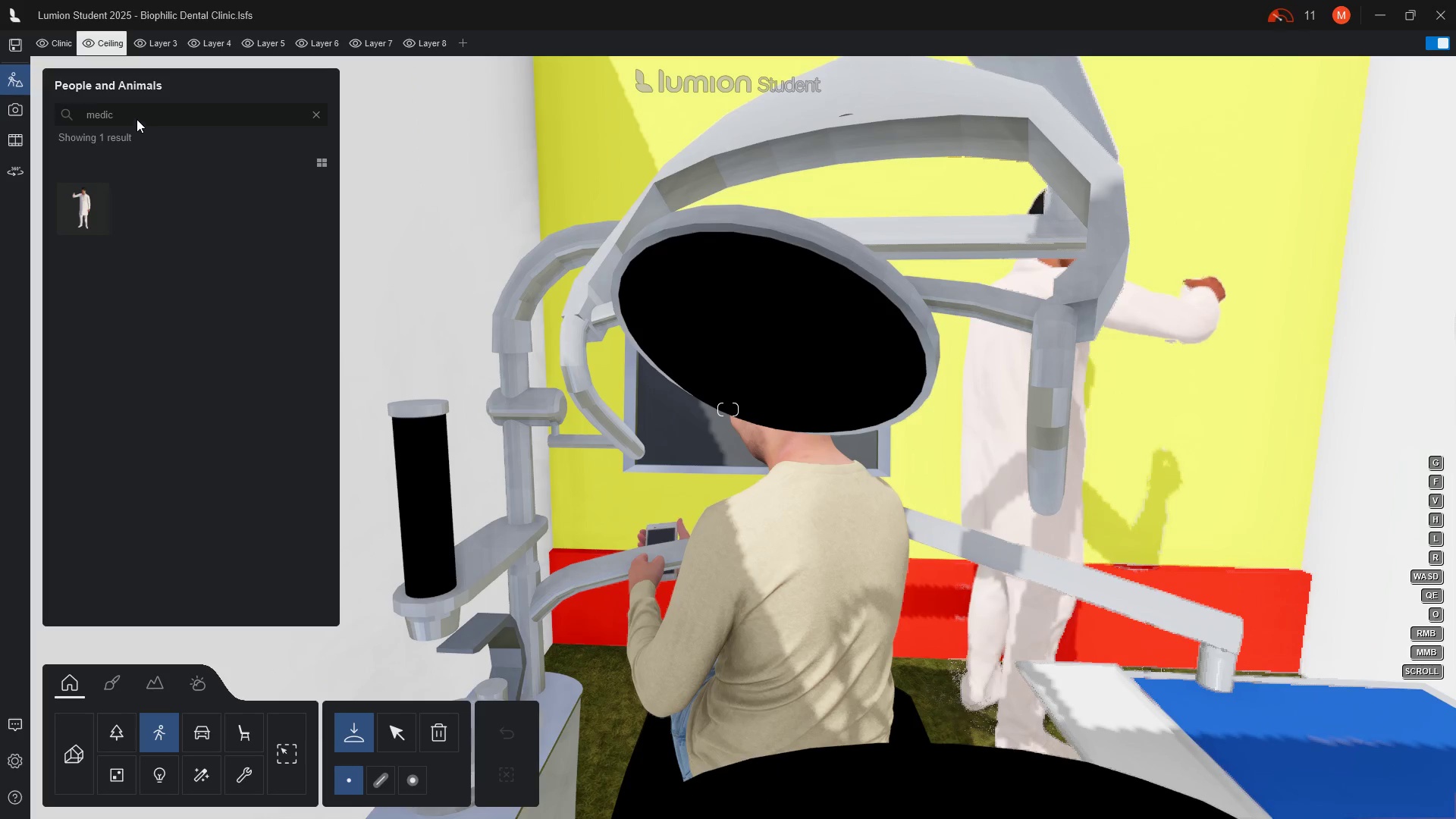 
left_click([136, 119])
 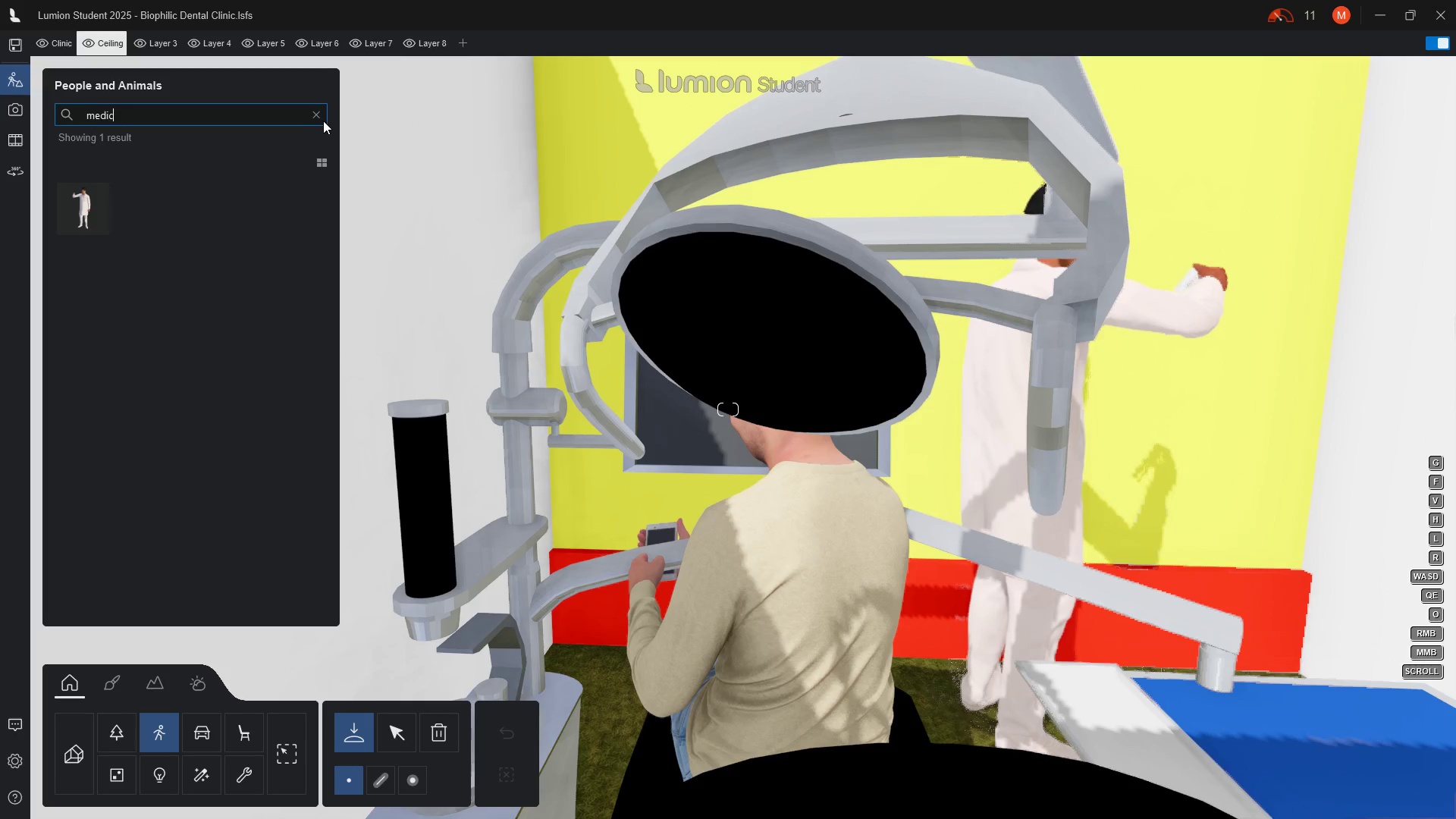 
left_click([321, 119])
 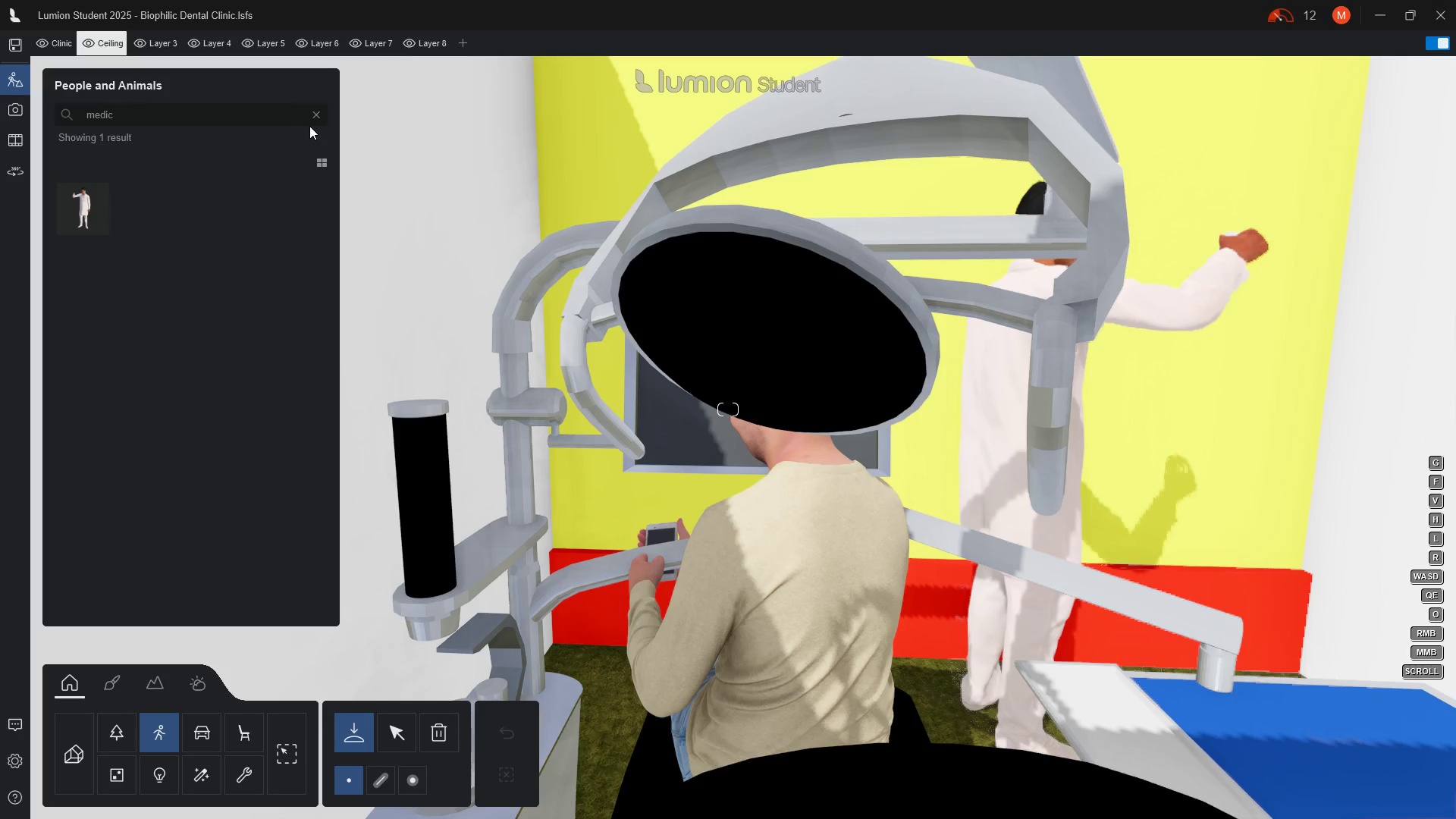 
left_click([313, 118])
 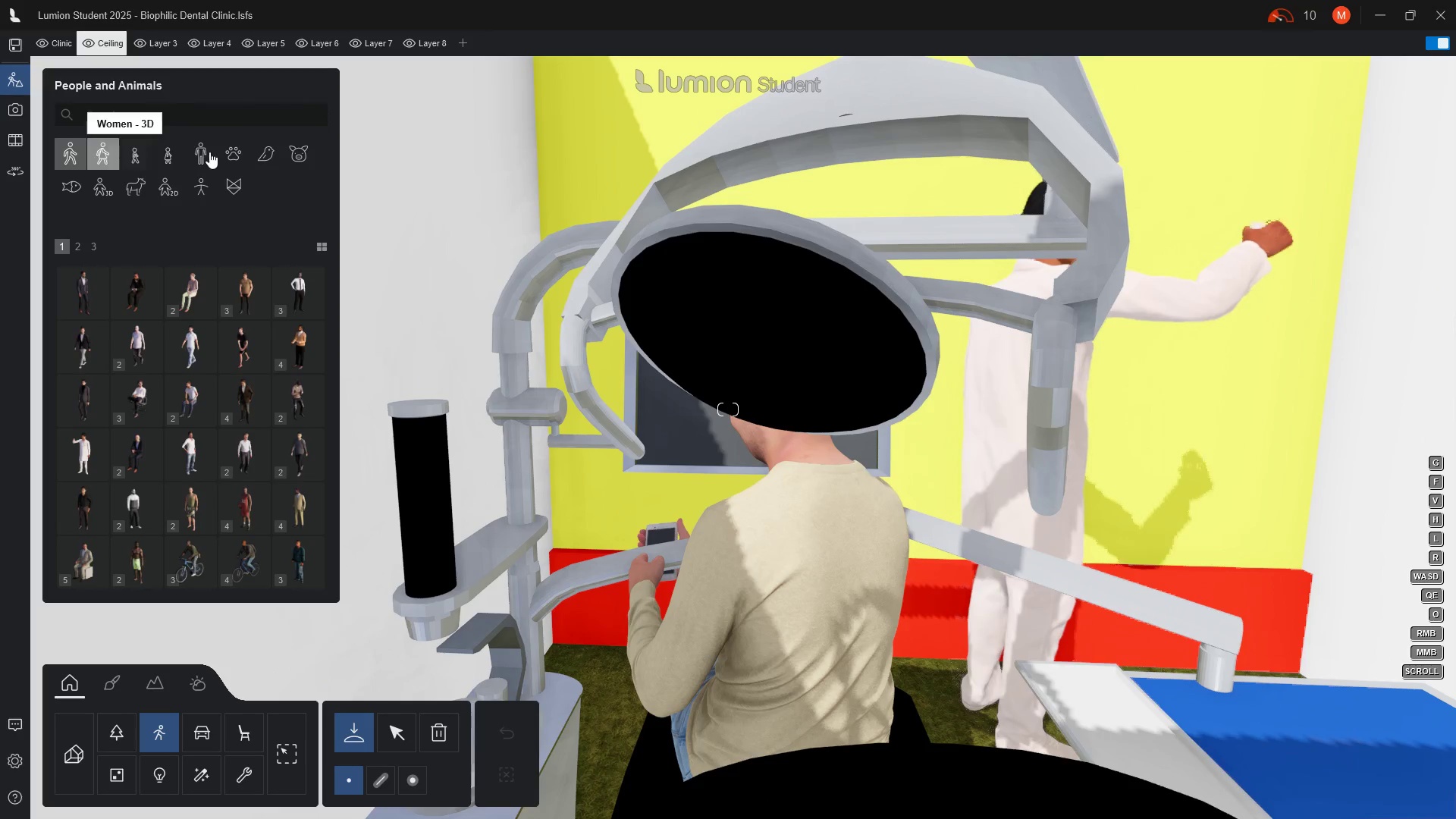 
left_click([205, 152])
 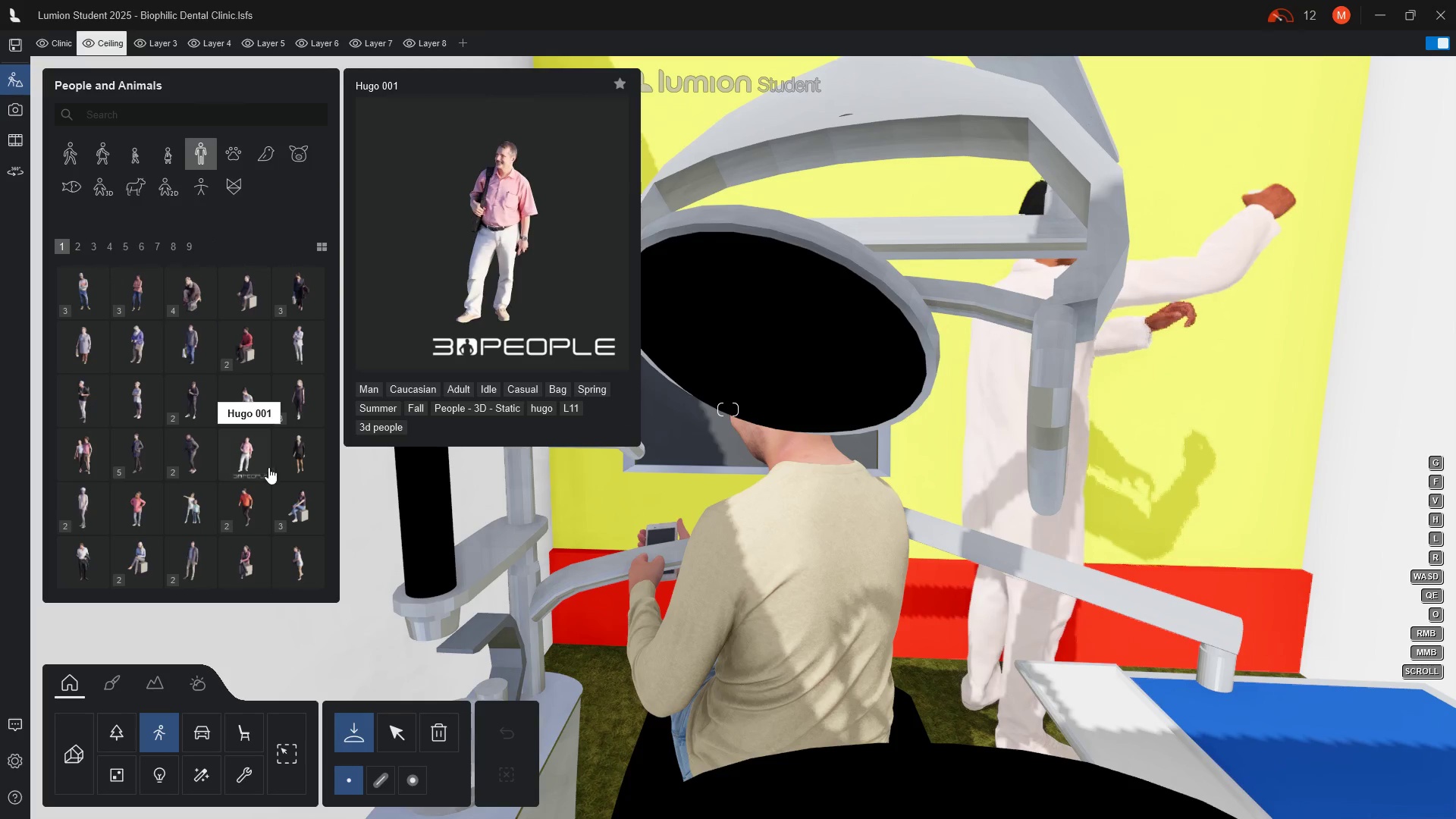 
wait(9.12)
 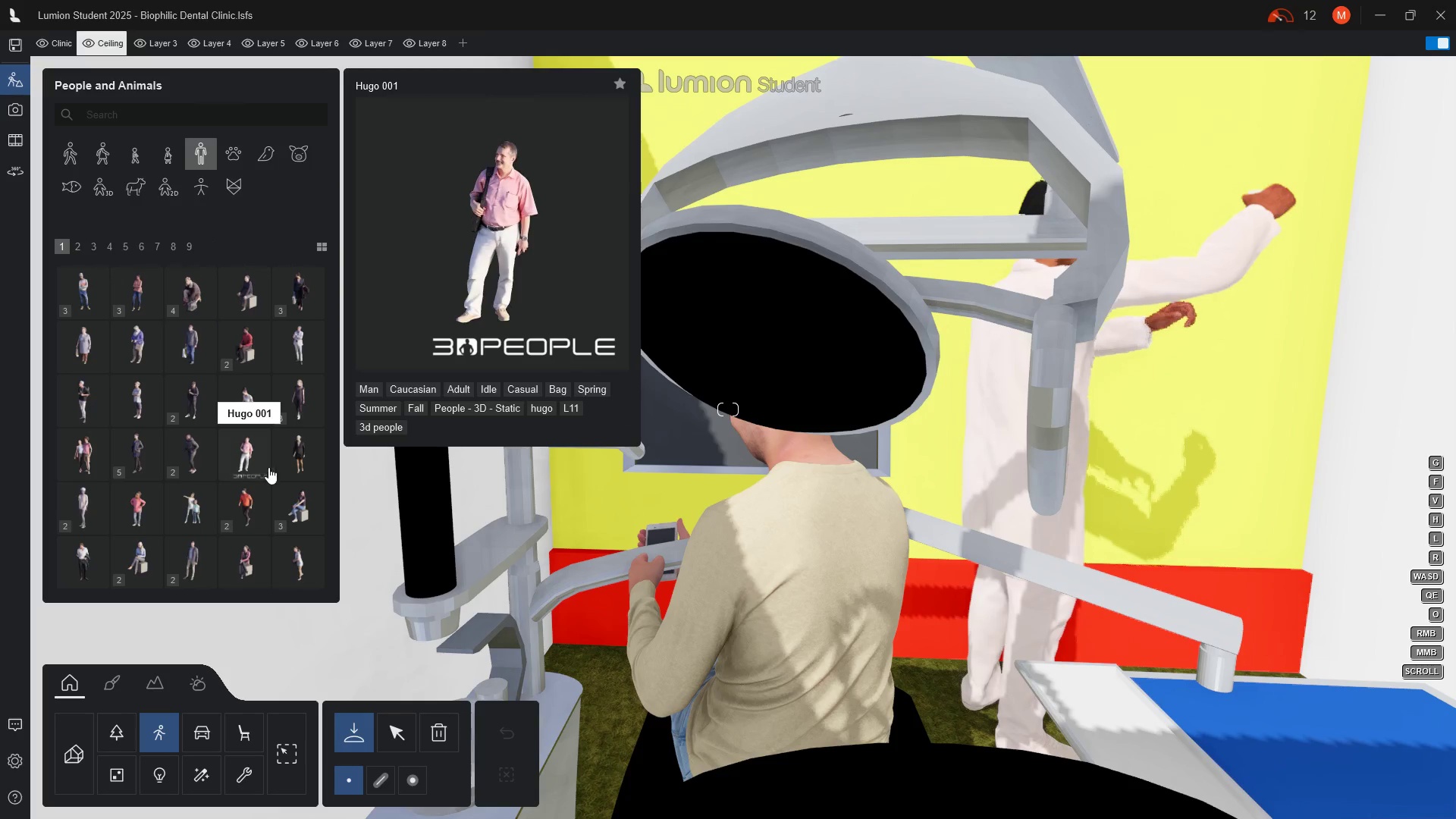 
scroll: coordinate [193, 301], scroll_direction: down, amount: 2.0
 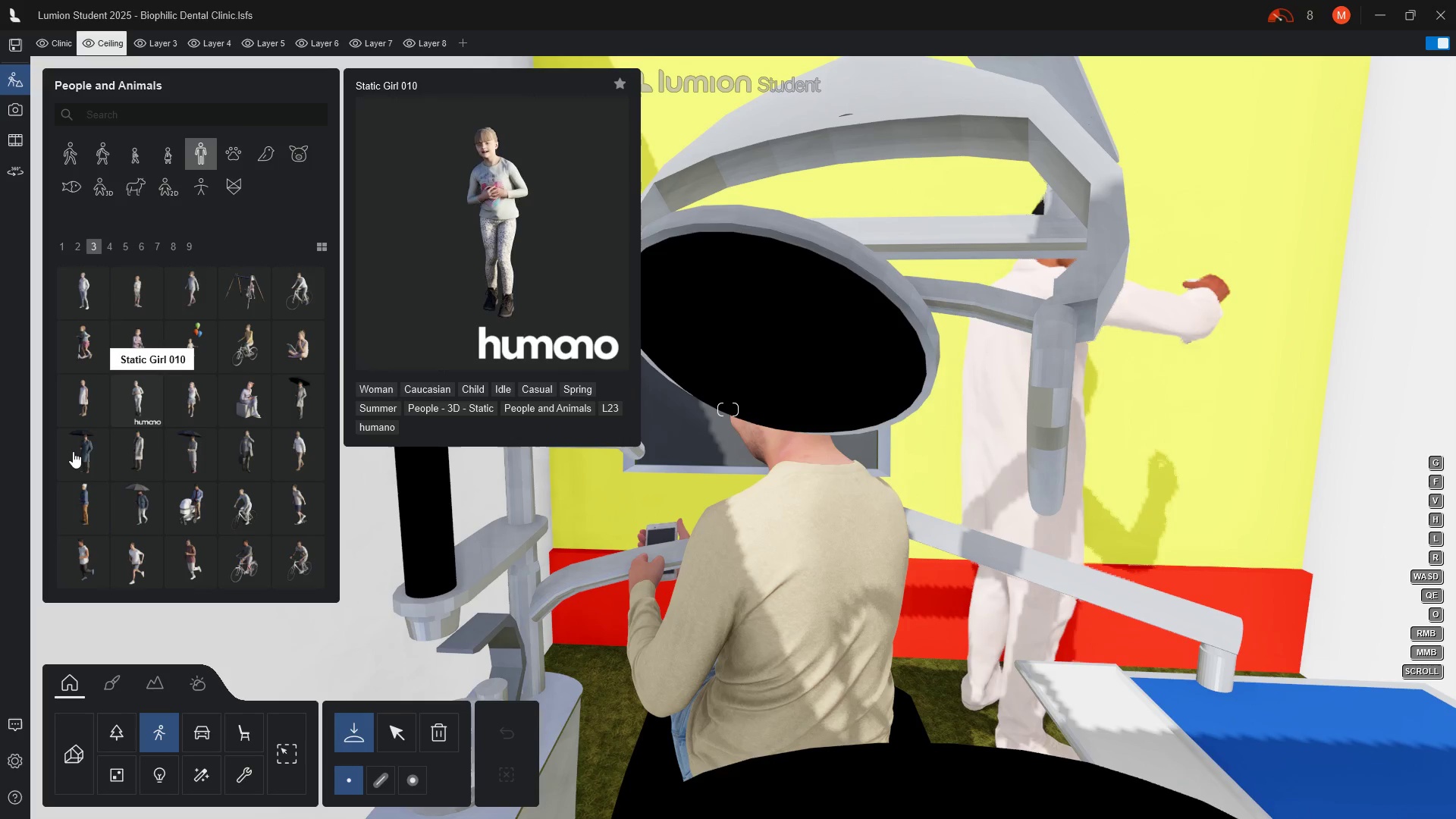 
wait(10.18)
 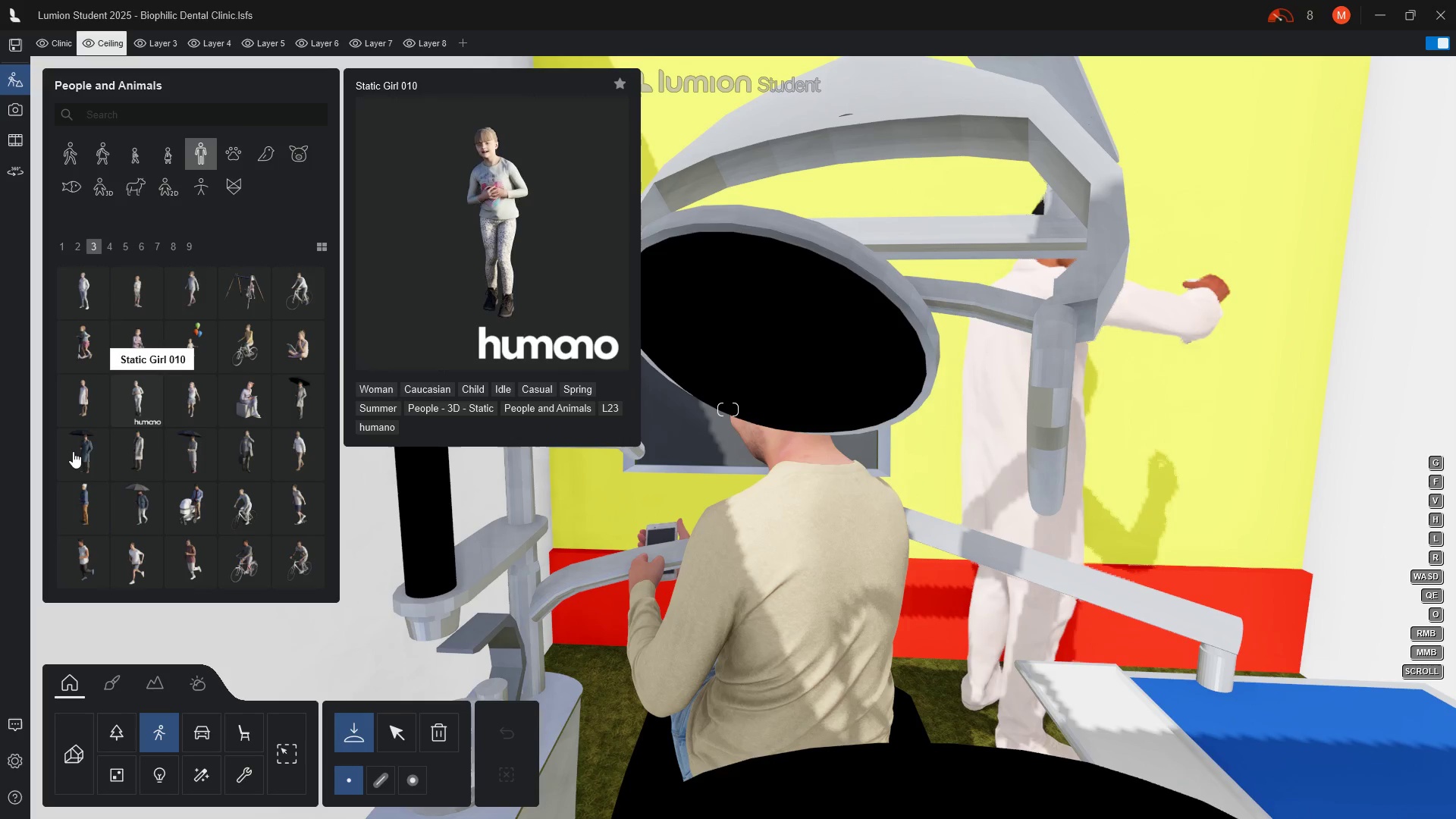 
scroll: coordinate [246, 407], scroll_direction: down, amount: 1.0
 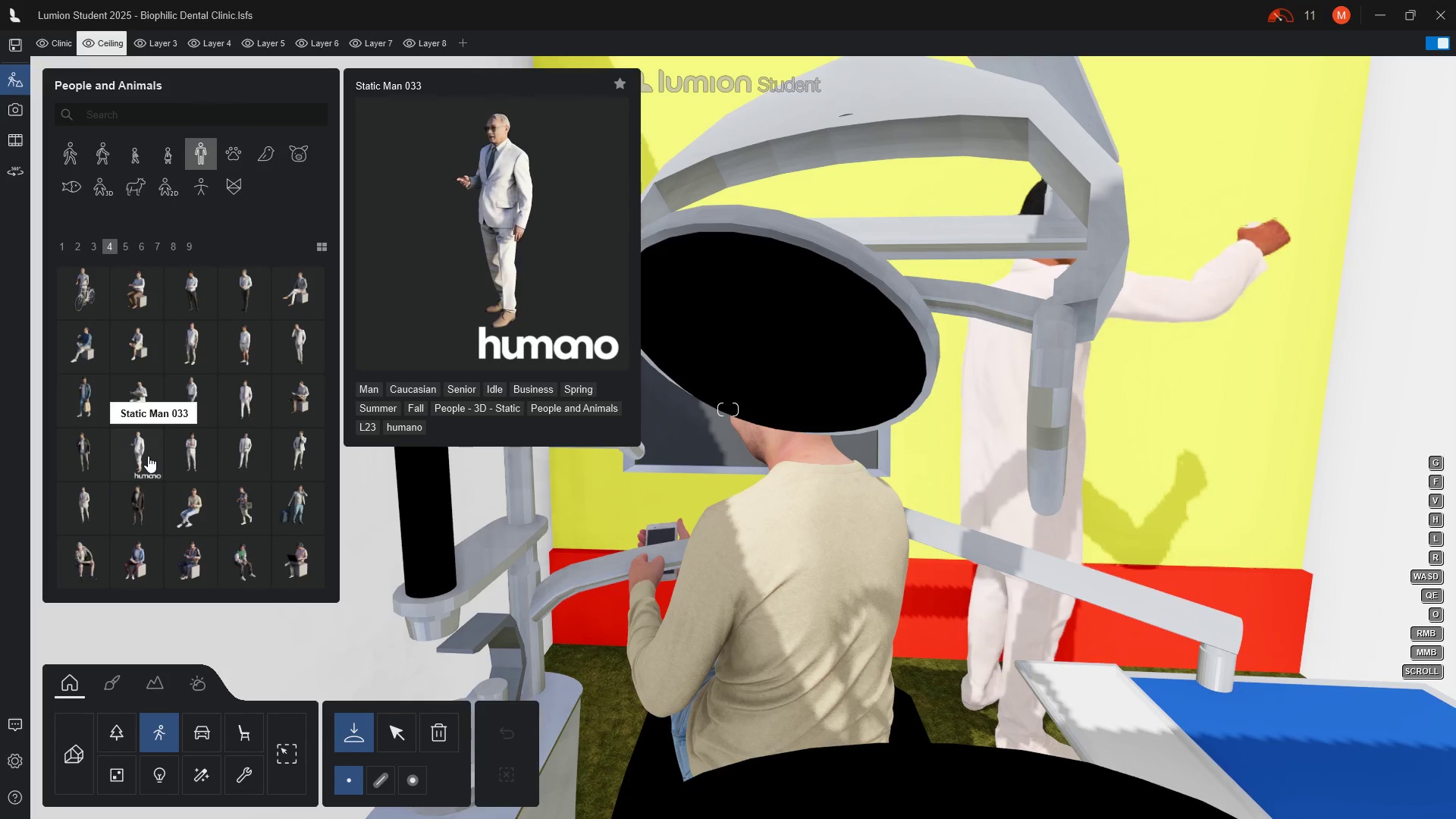 
wait(8.22)
 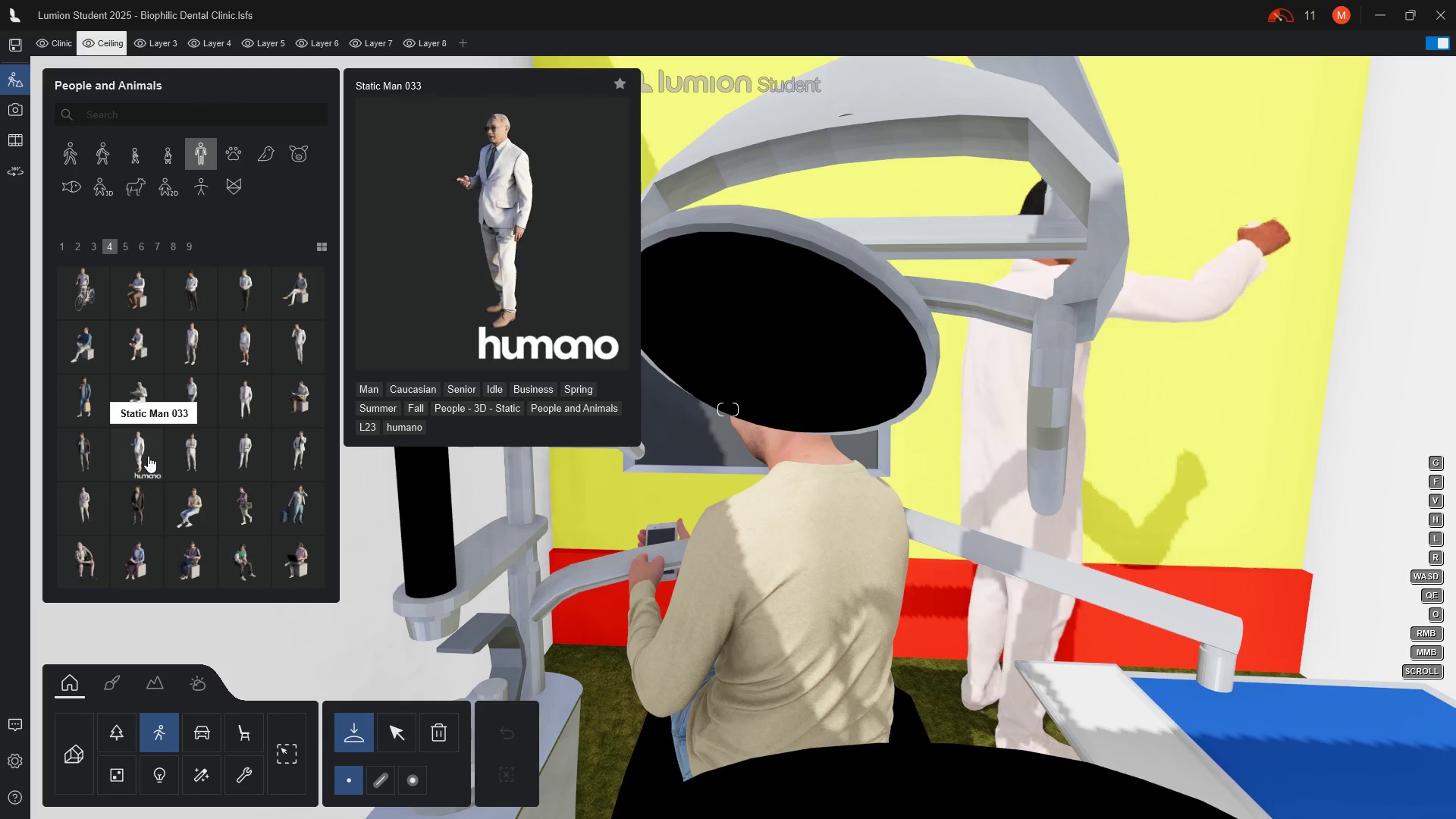 
scroll: coordinate [223, 438], scroll_direction: down, amount: 1.0
 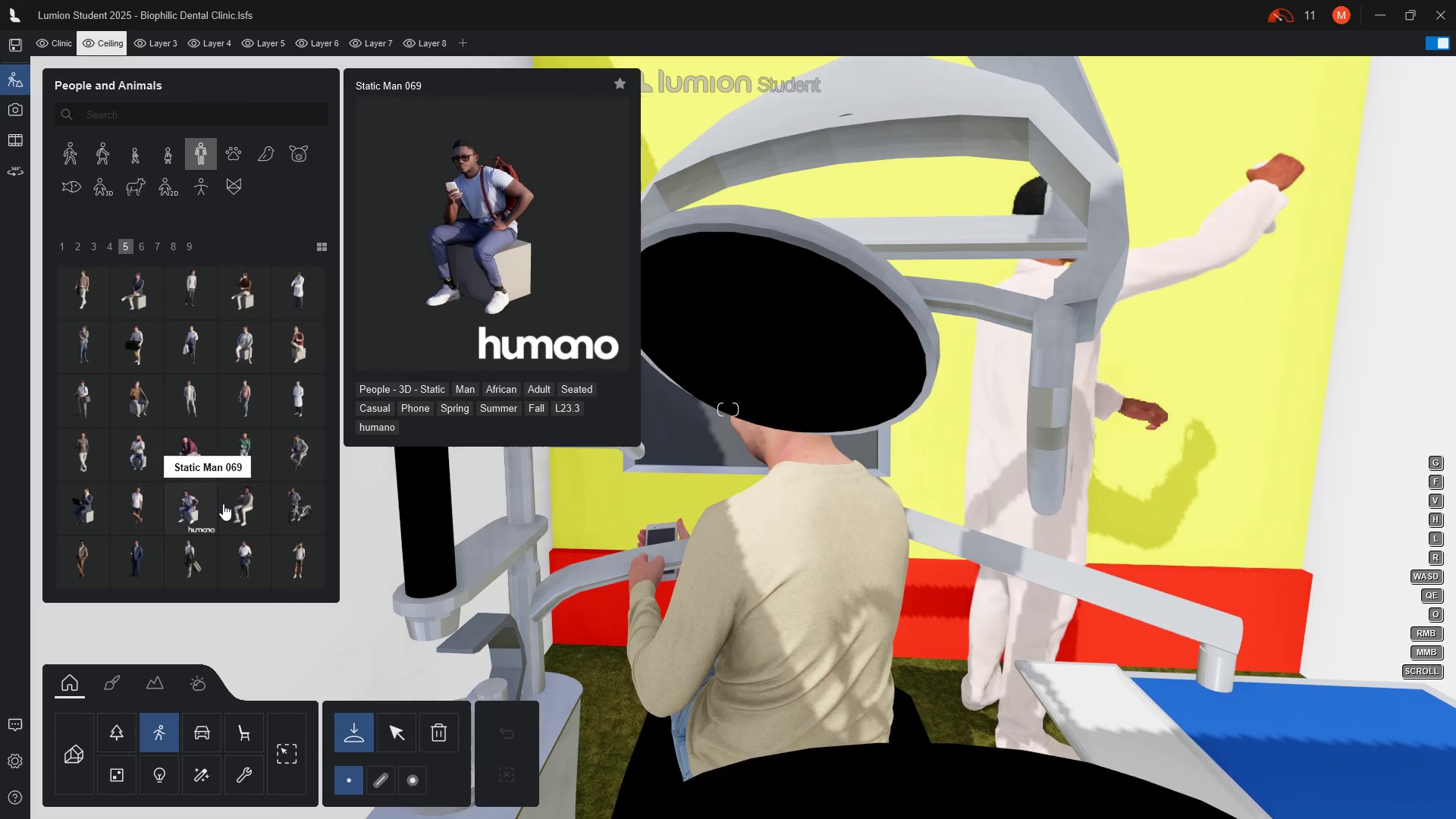 
wait(9.17)
 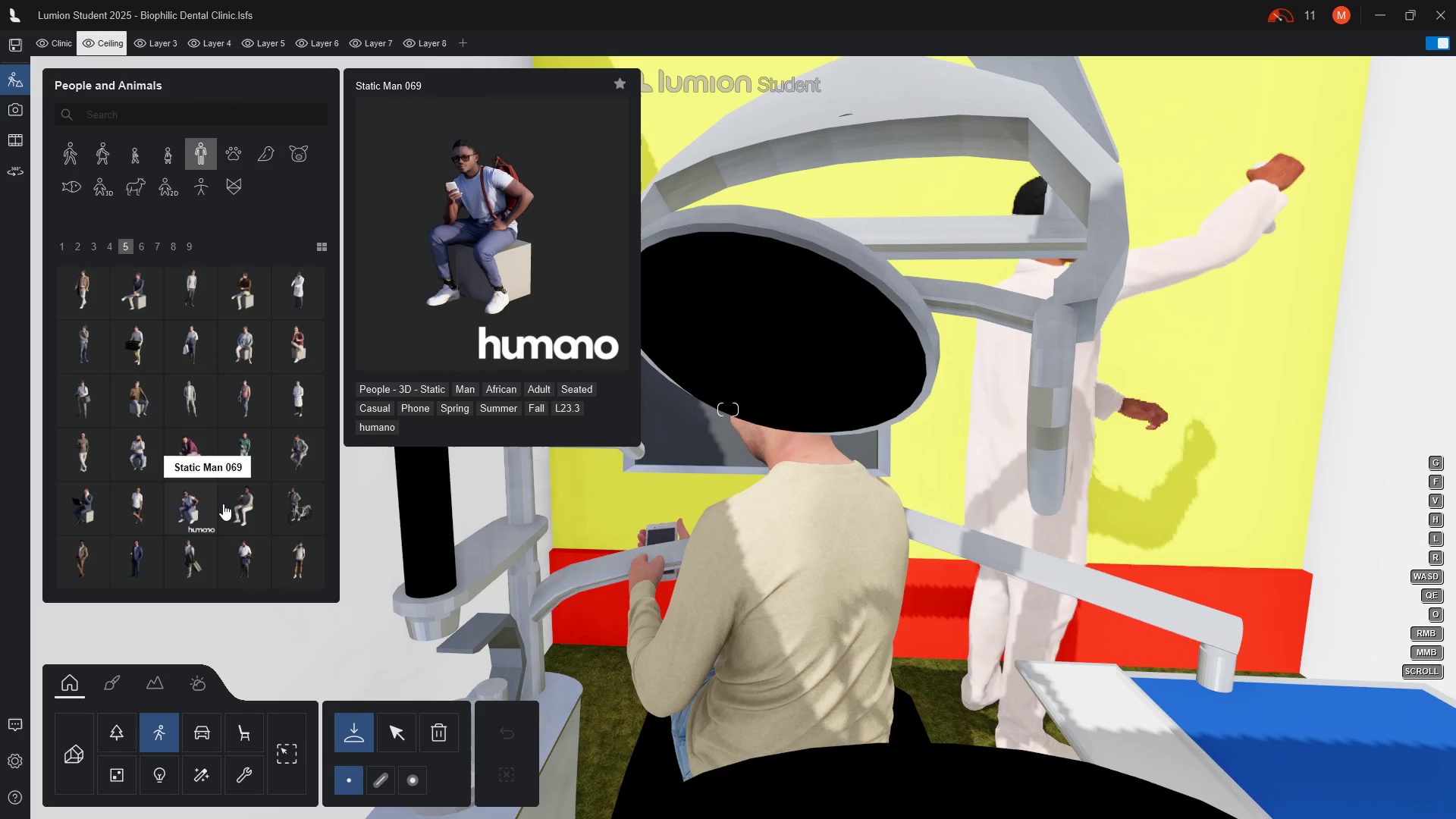 
scroll: coordinate [163, 444], scroll_direction: down, amount: 1.0
 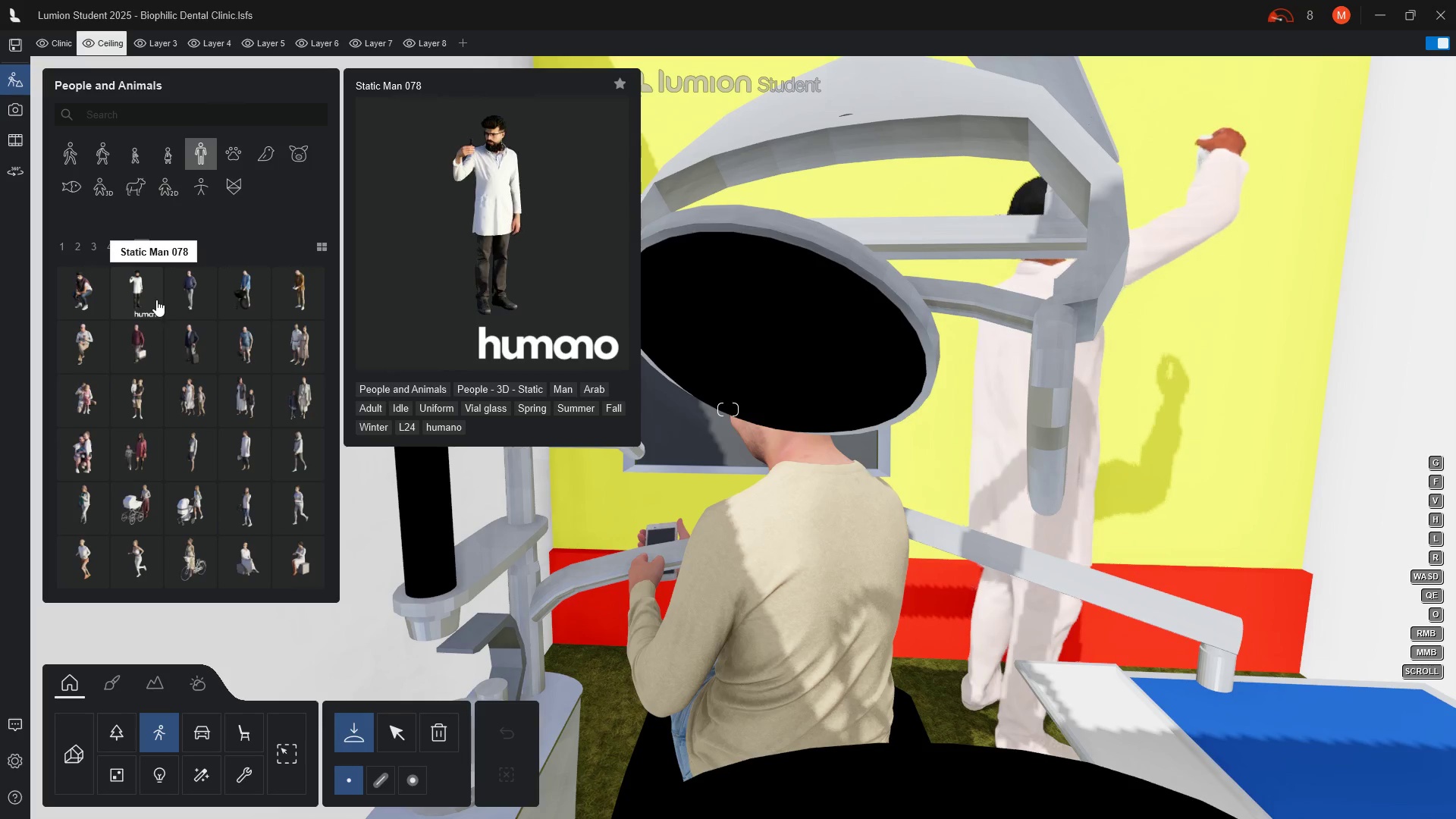 
mouse_move([149, 293])
 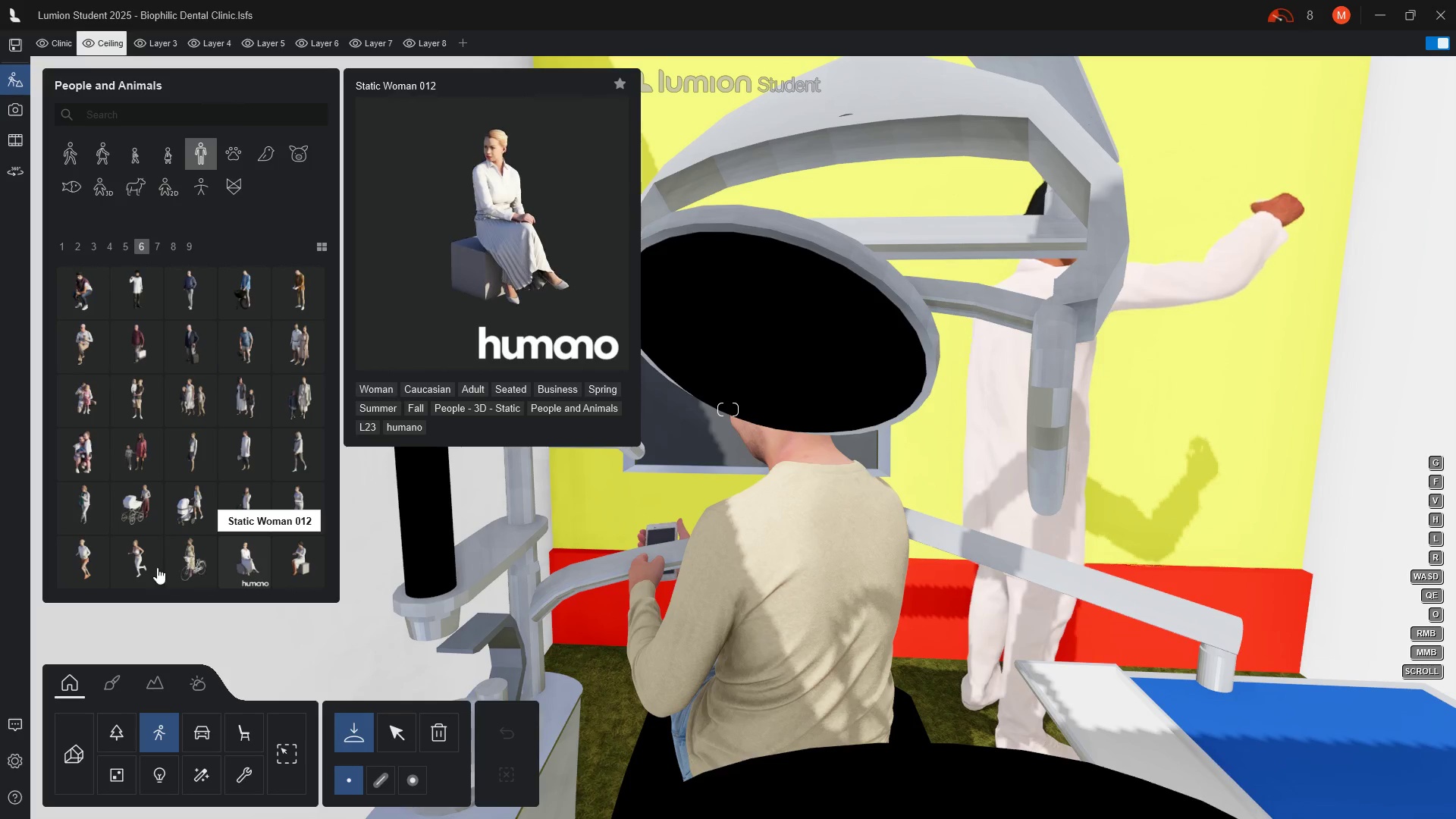 
wait(18.06)
 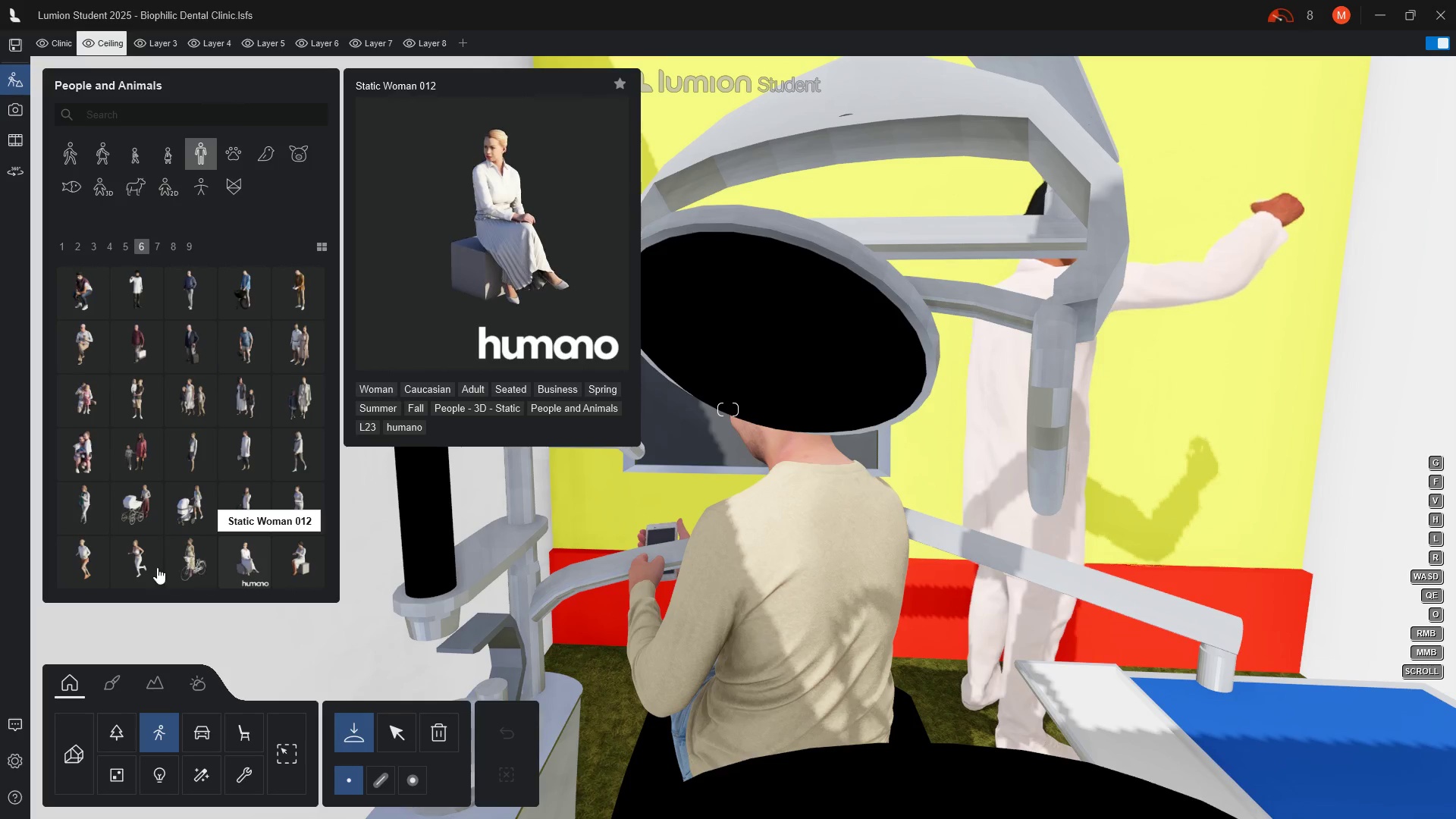 
scroll: coordinate [209, 452], scroll_direction: down, amount: 1.0
 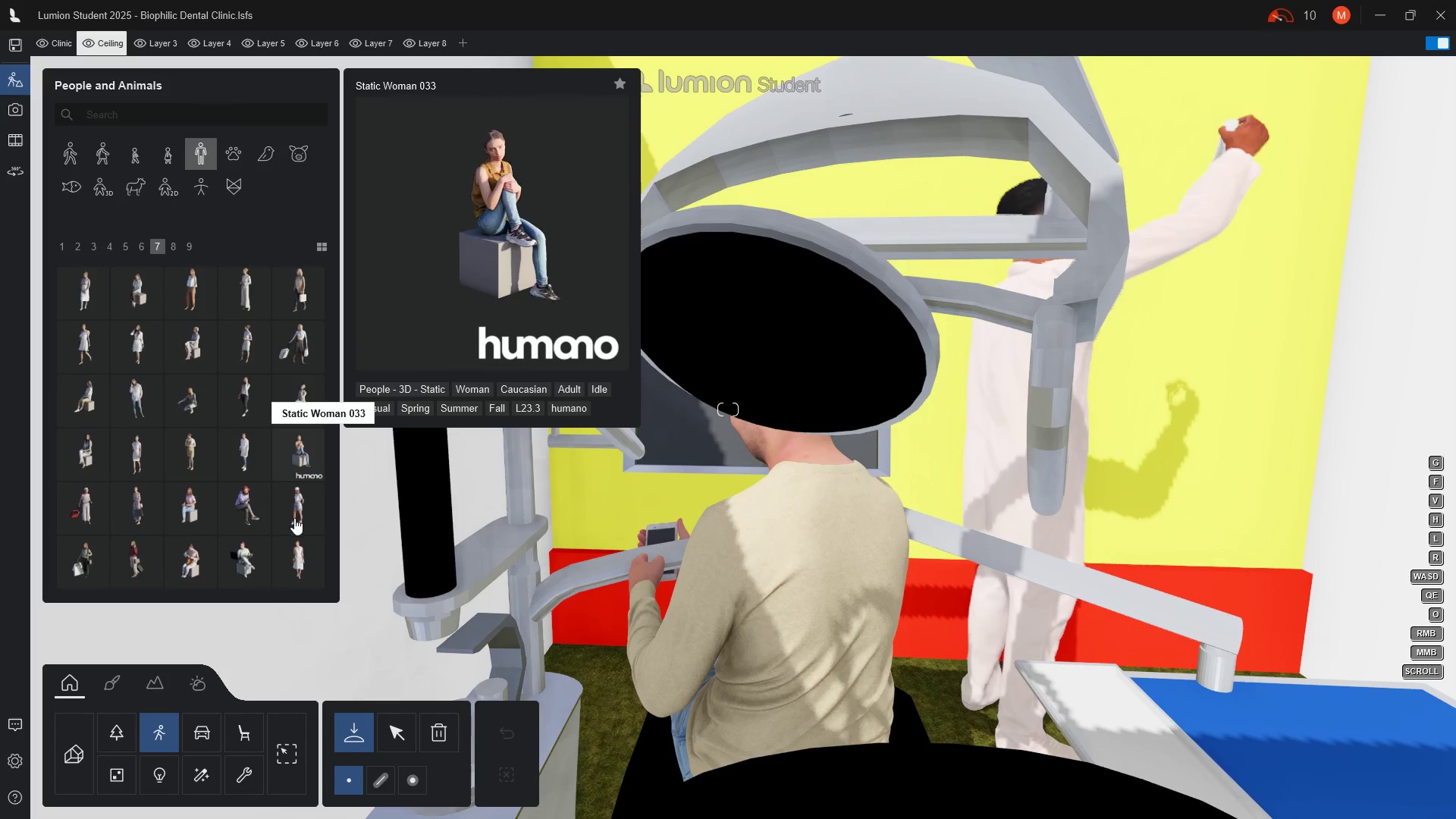 
wait(10.82)
 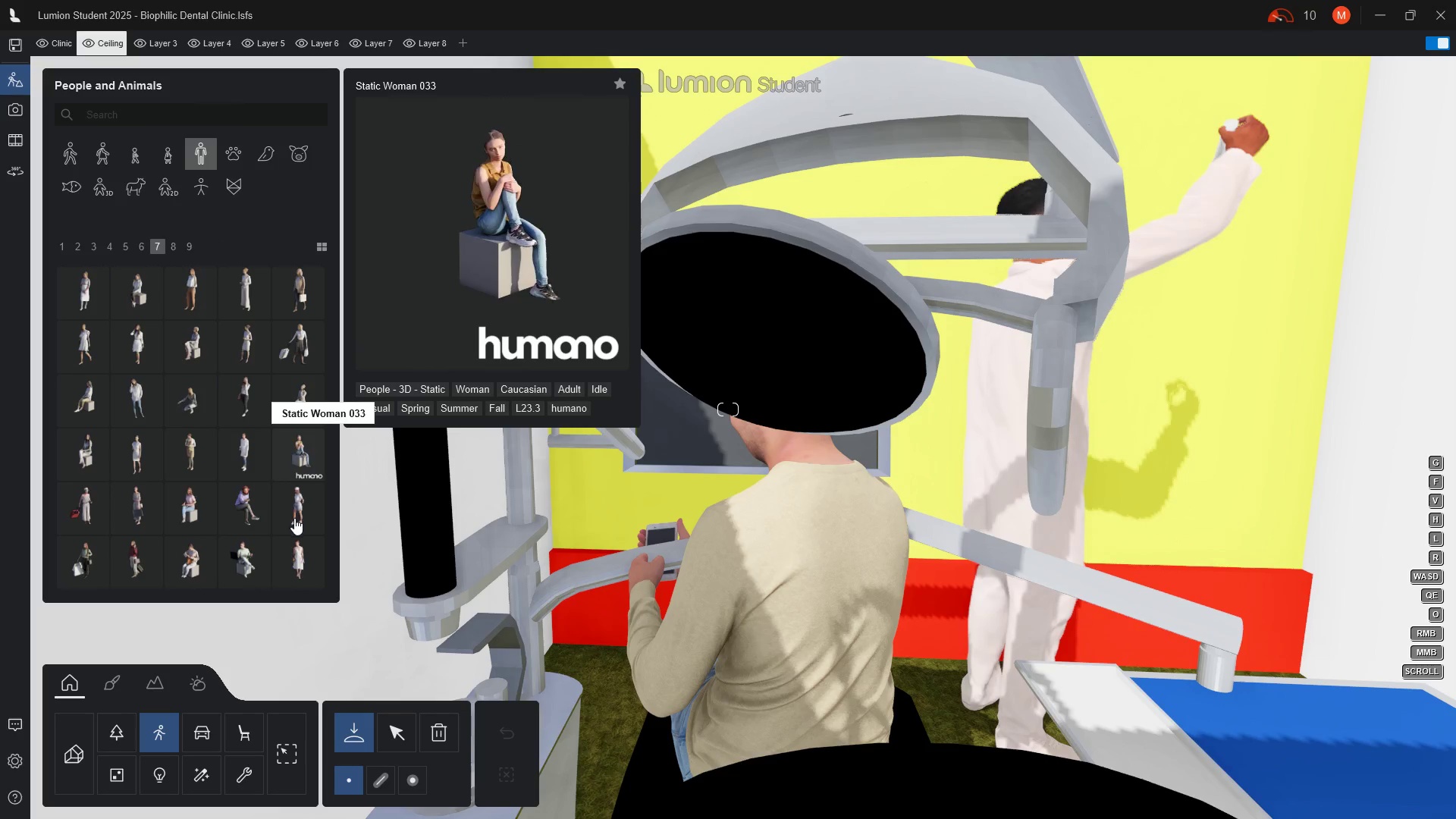 
scroll: coordinate [226, 383], scroll_direction: down, amount: 1.0
 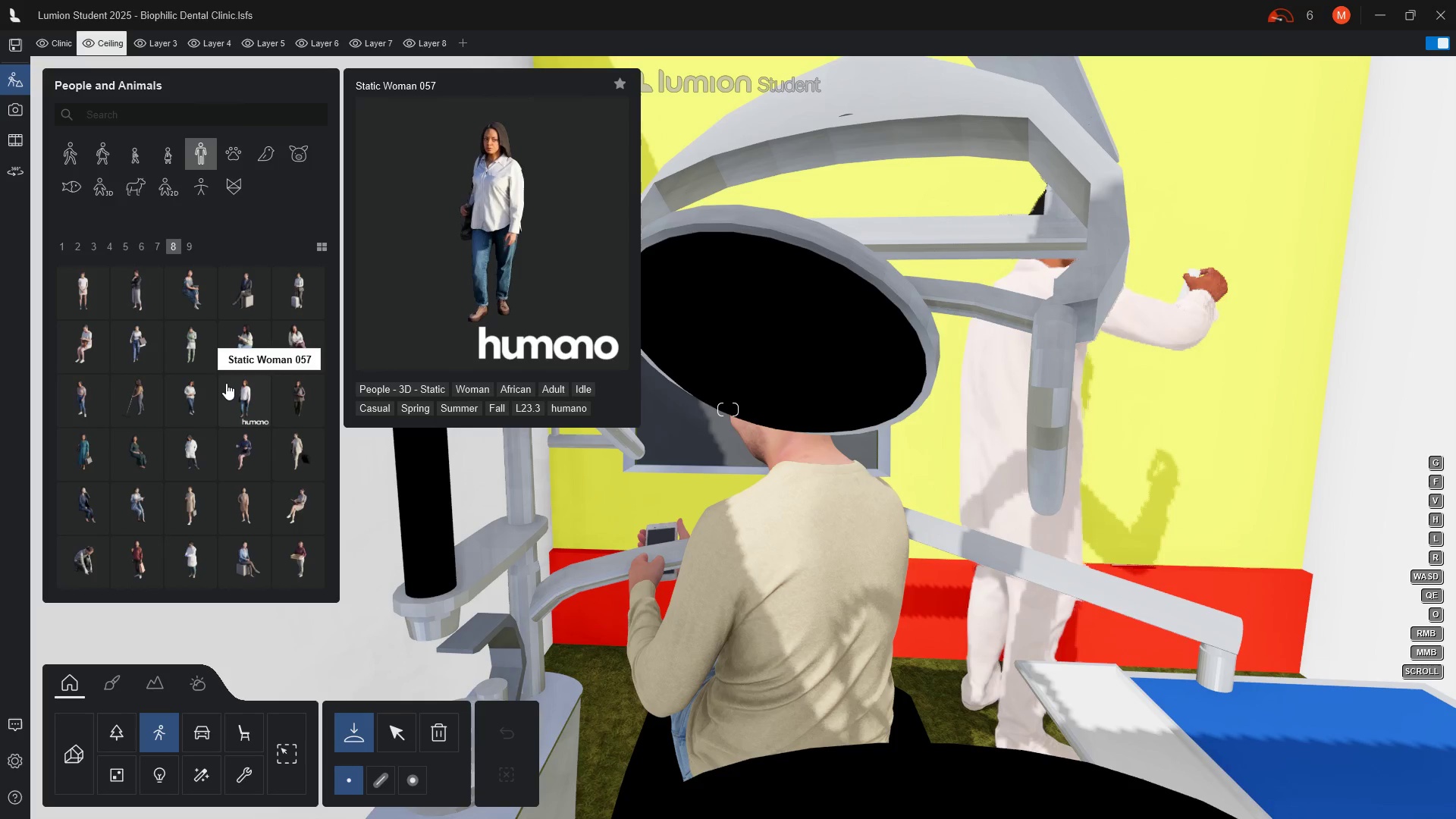 
mouse_move([192, 349])
 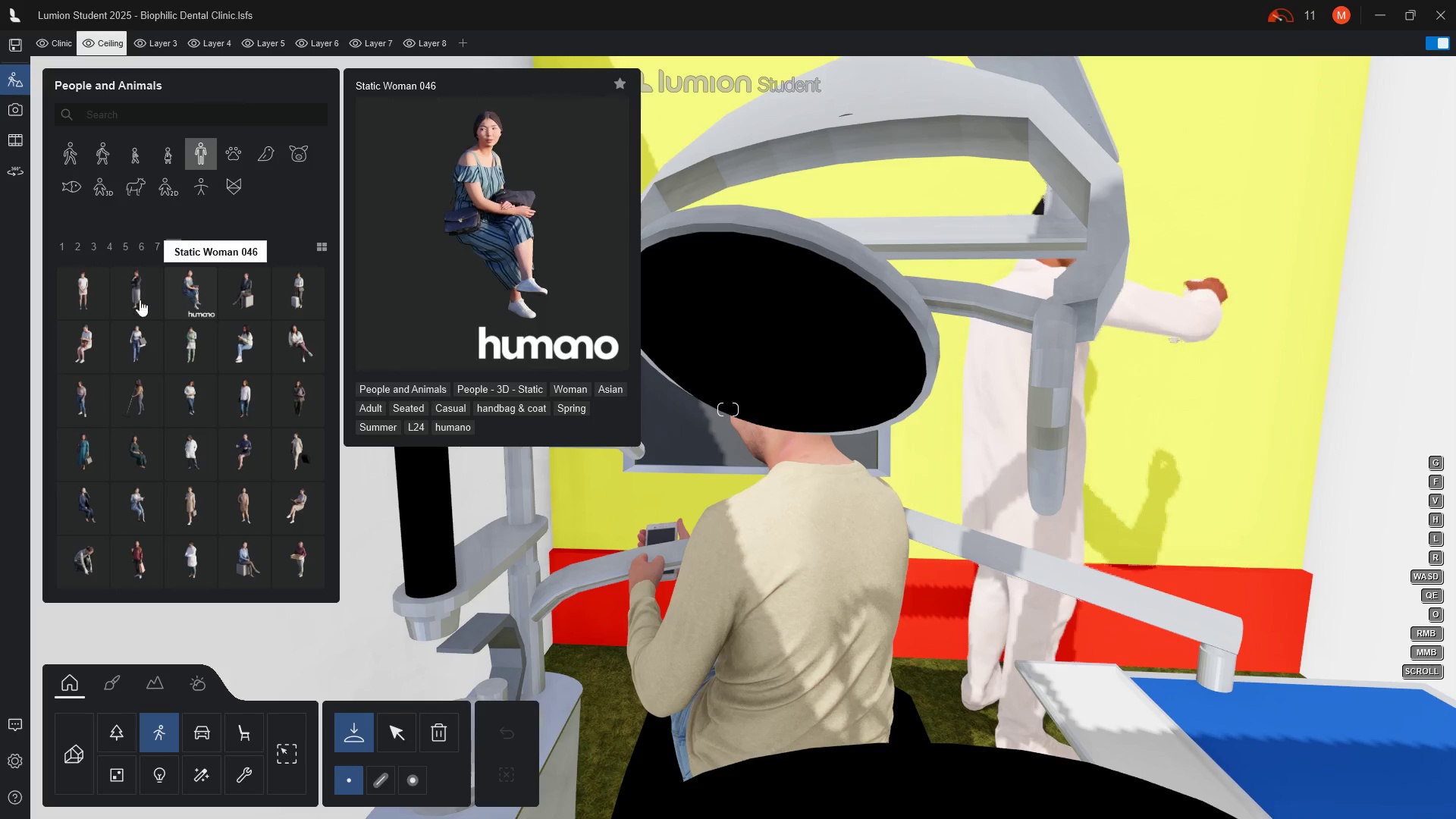 
mouse_move([96, 303])
 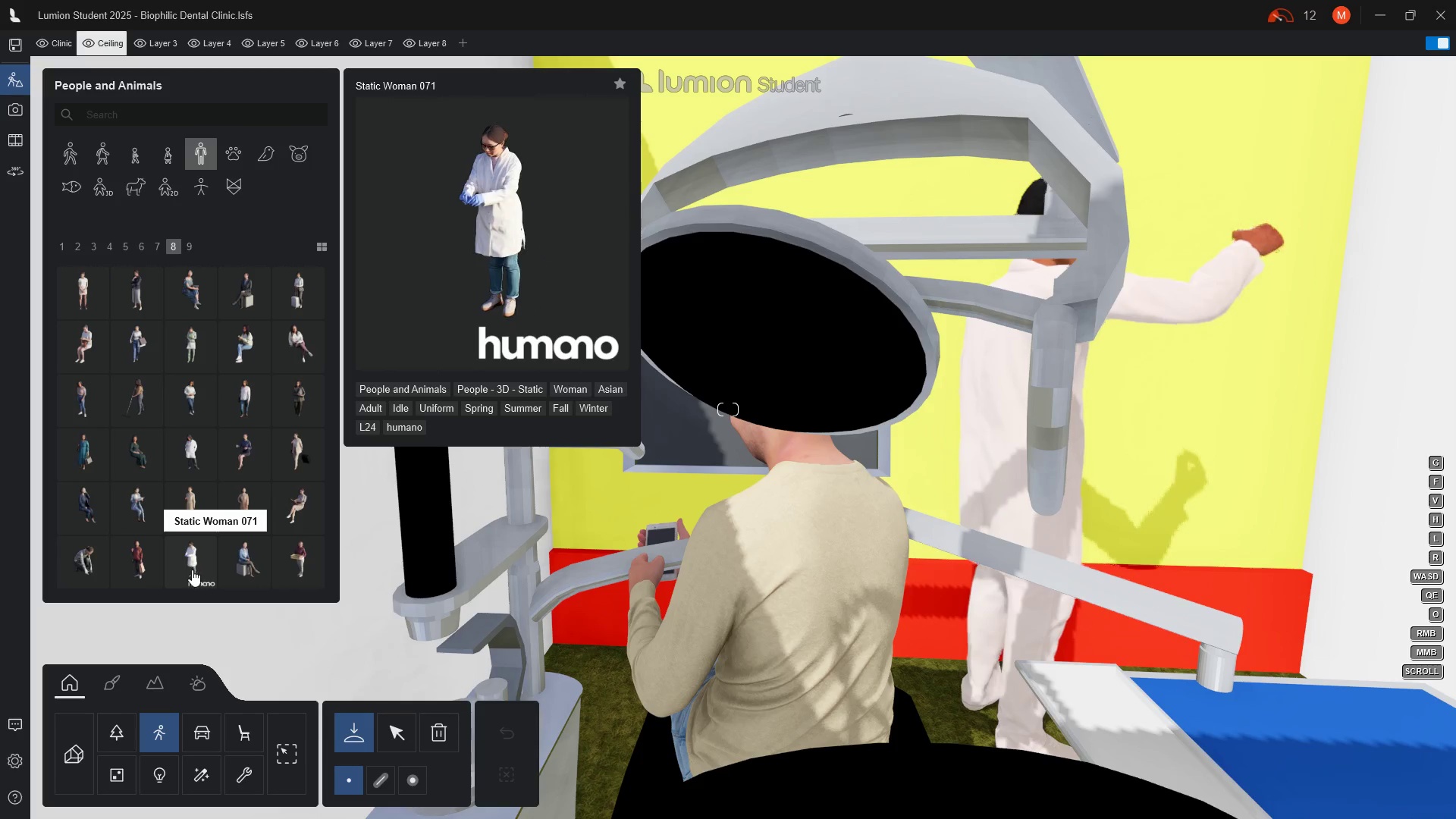 
wait(6.8)
 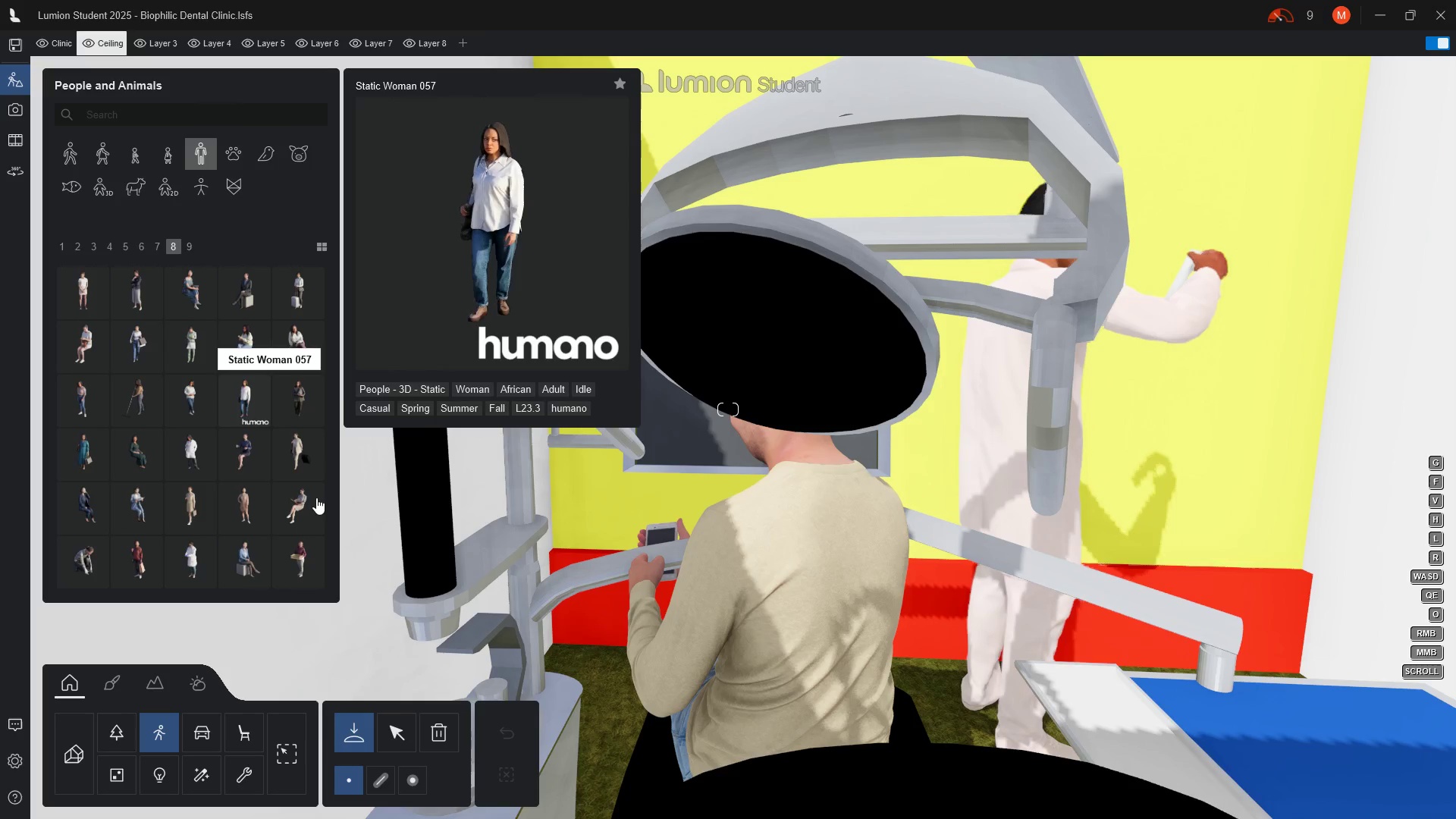 
left_click([192, 570])
 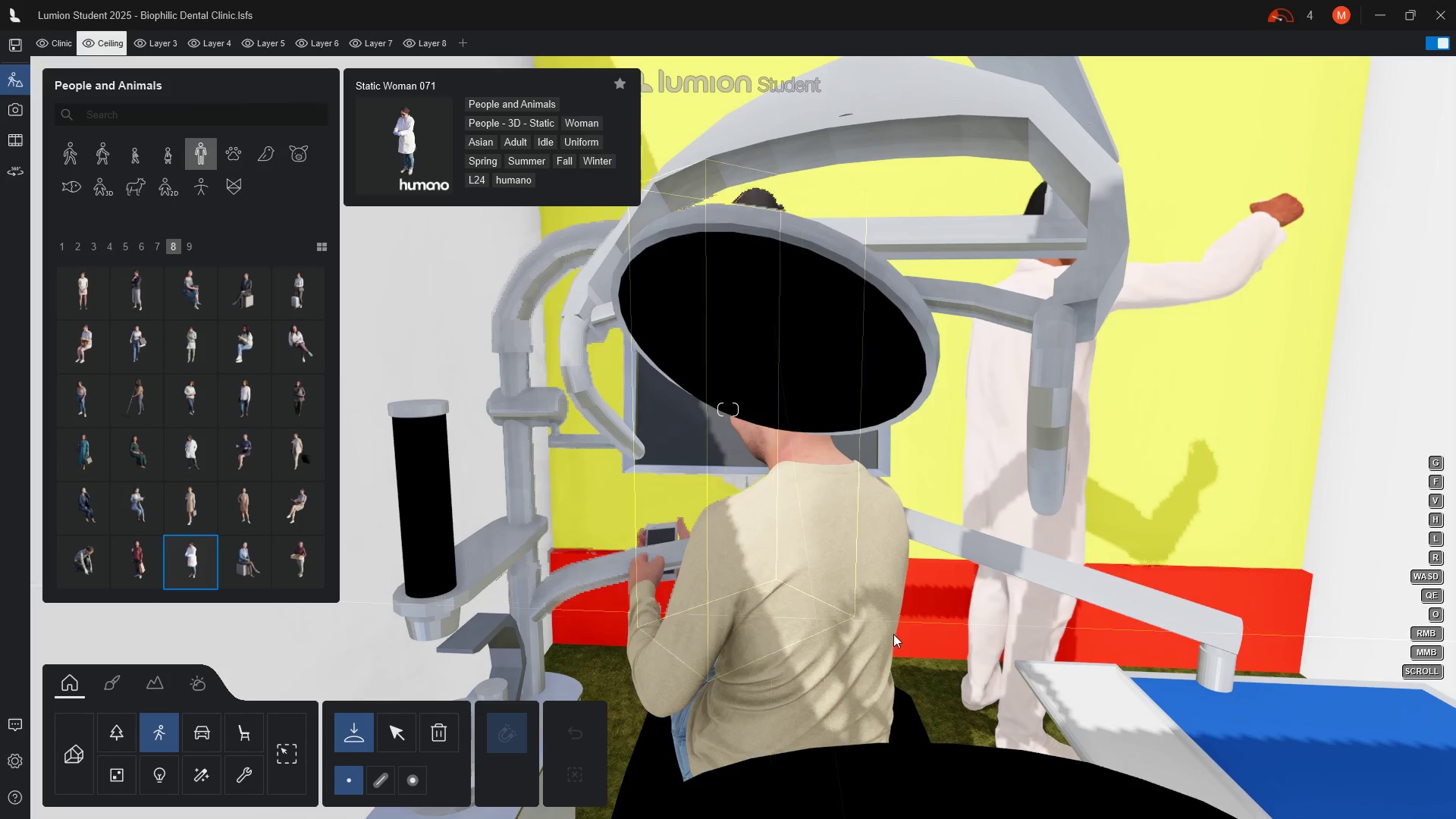 
scroll: coordinate [861, 549], scroll_direction: down, amount: 12.0
 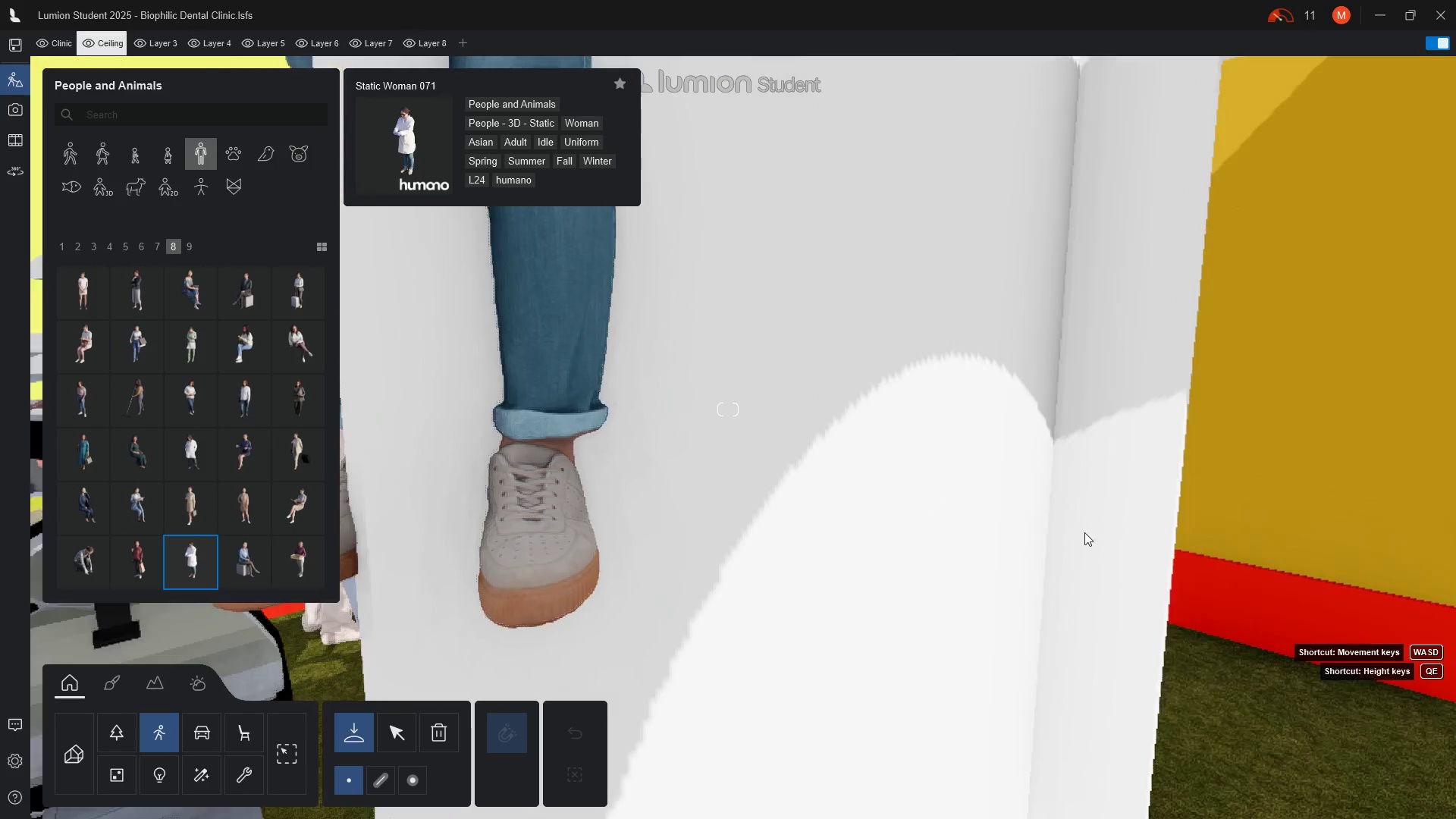 
wait(7.62)
 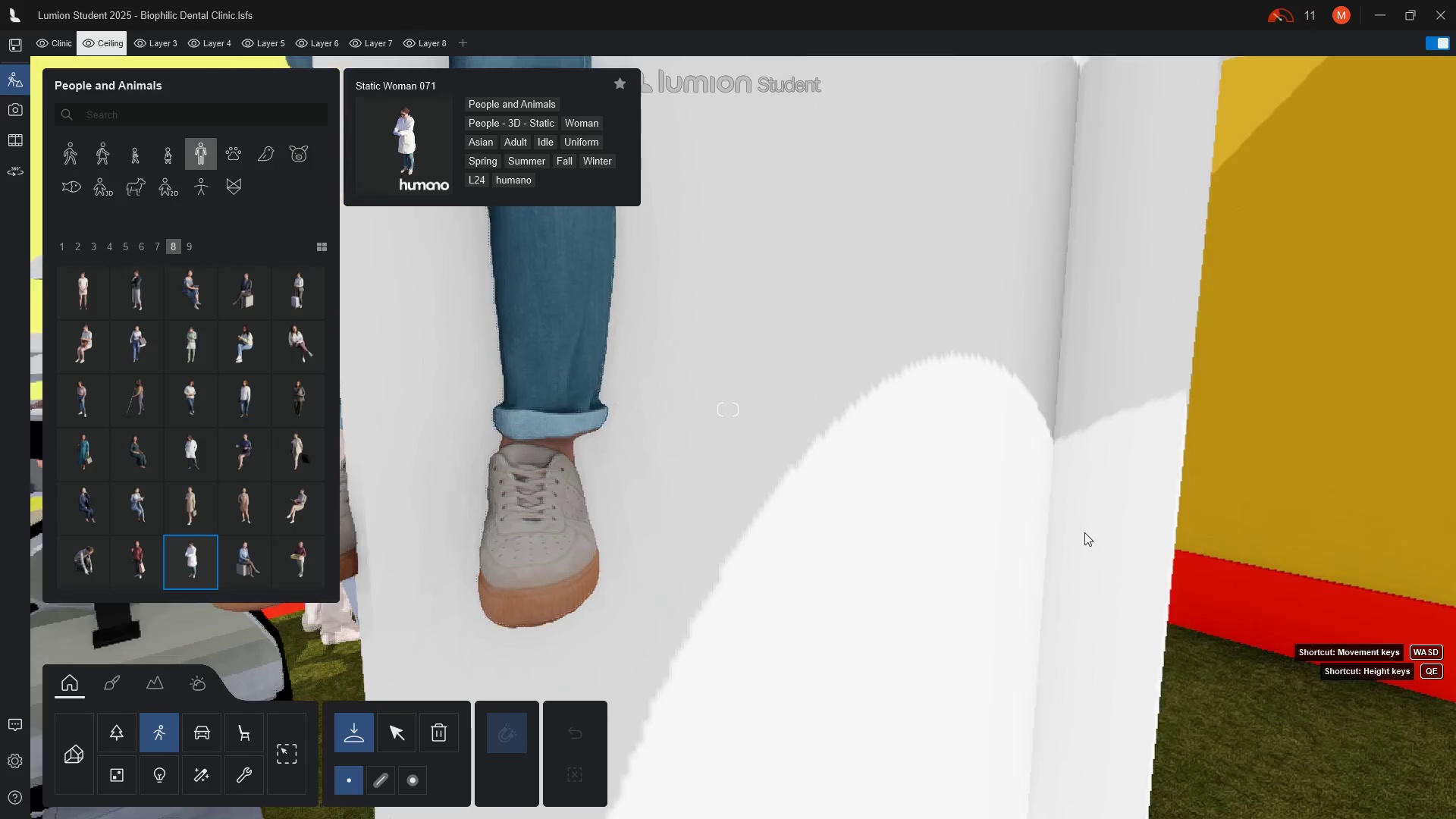 
left_click([1012, 692])
 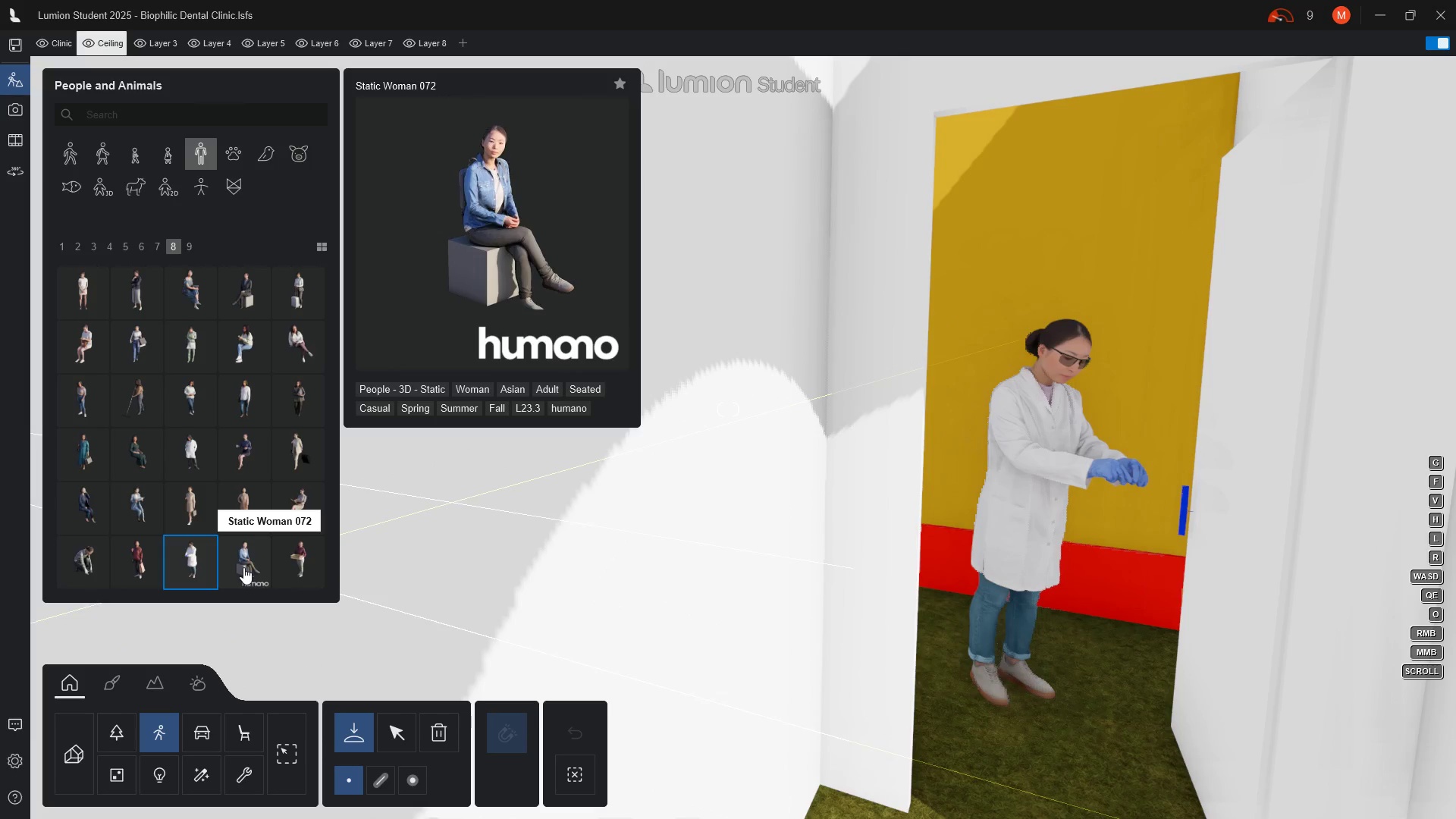 
key(Escape)
 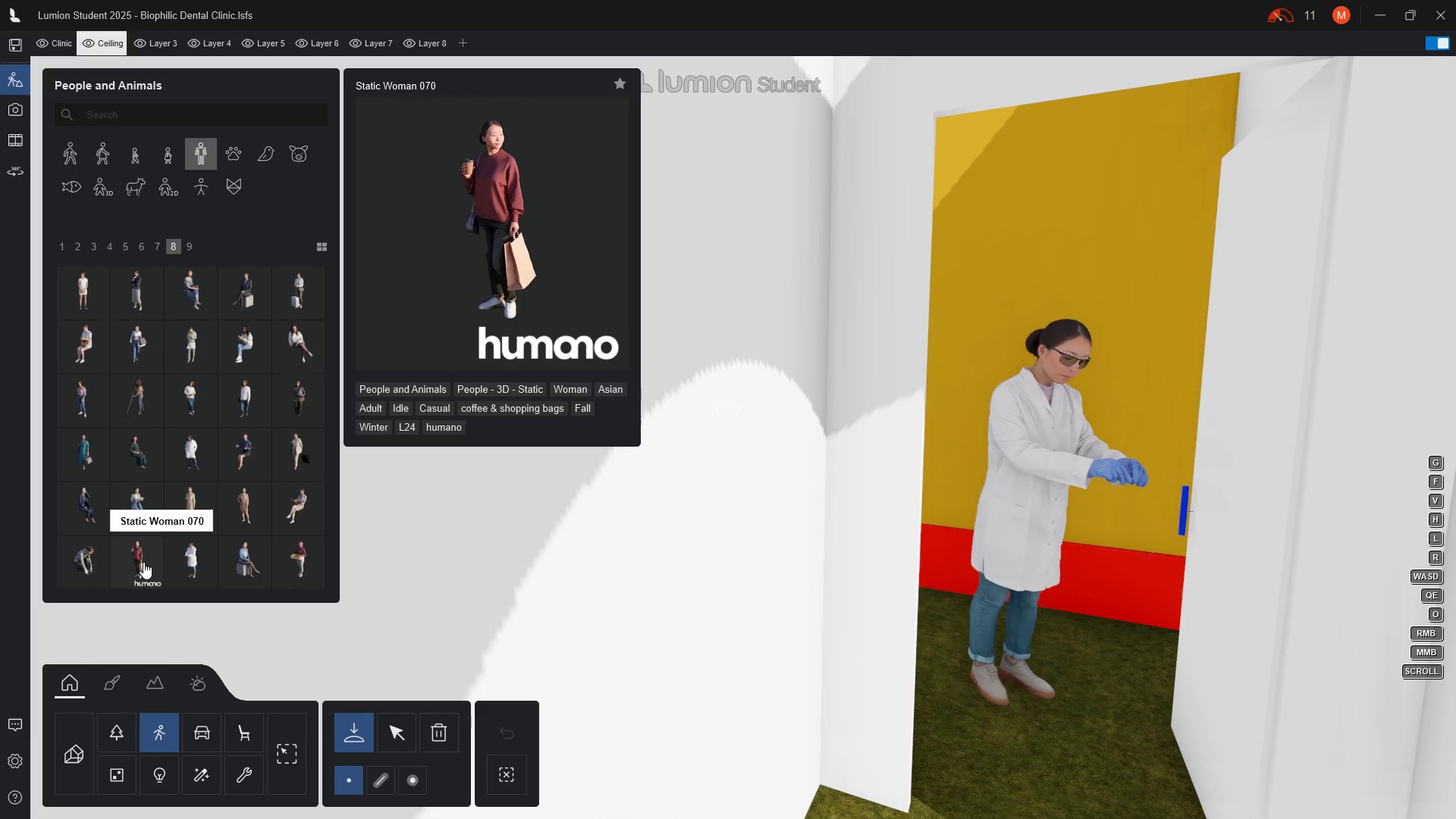 
wait(9.51)
 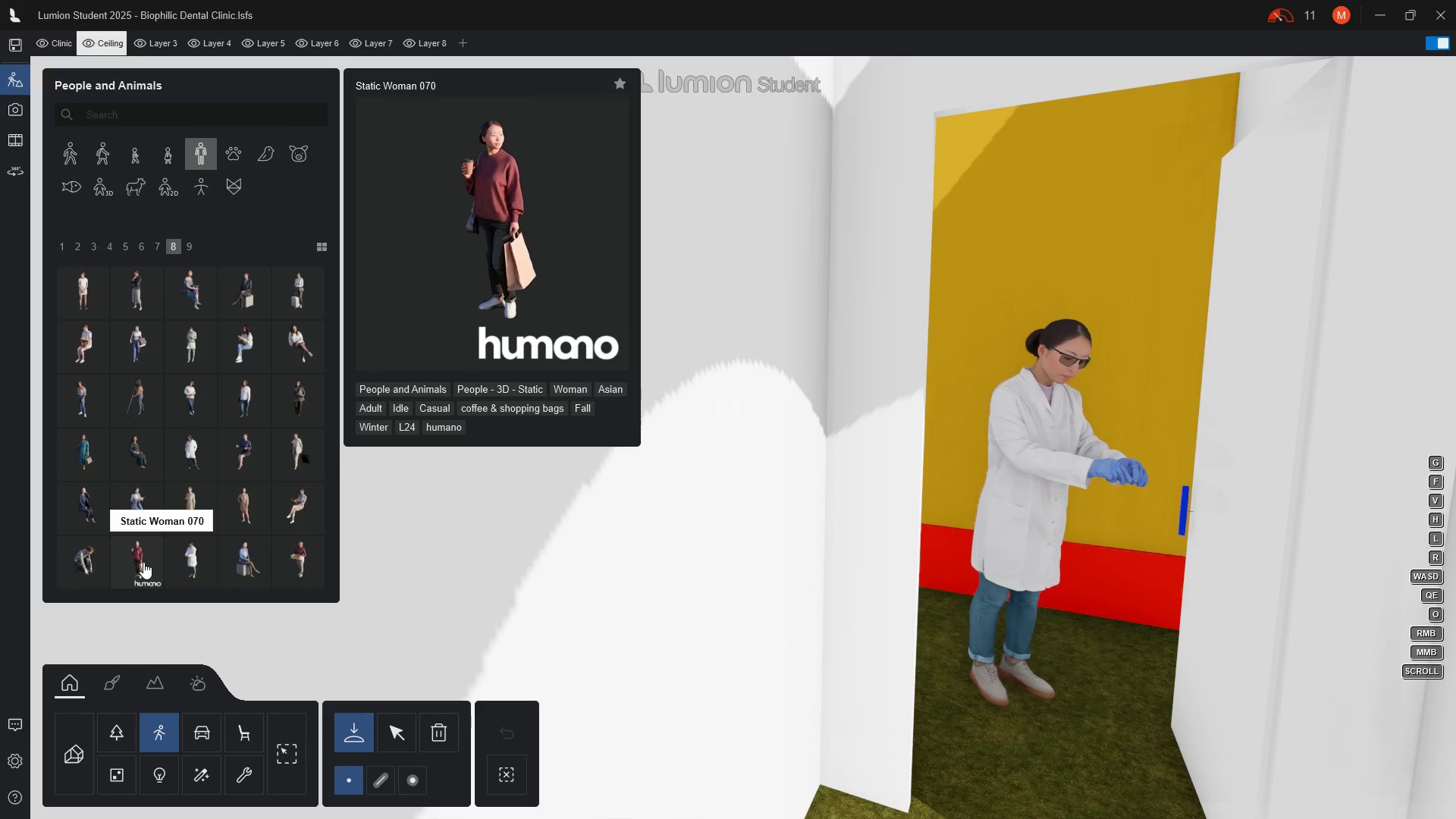 
mouse_move([150, 403])
 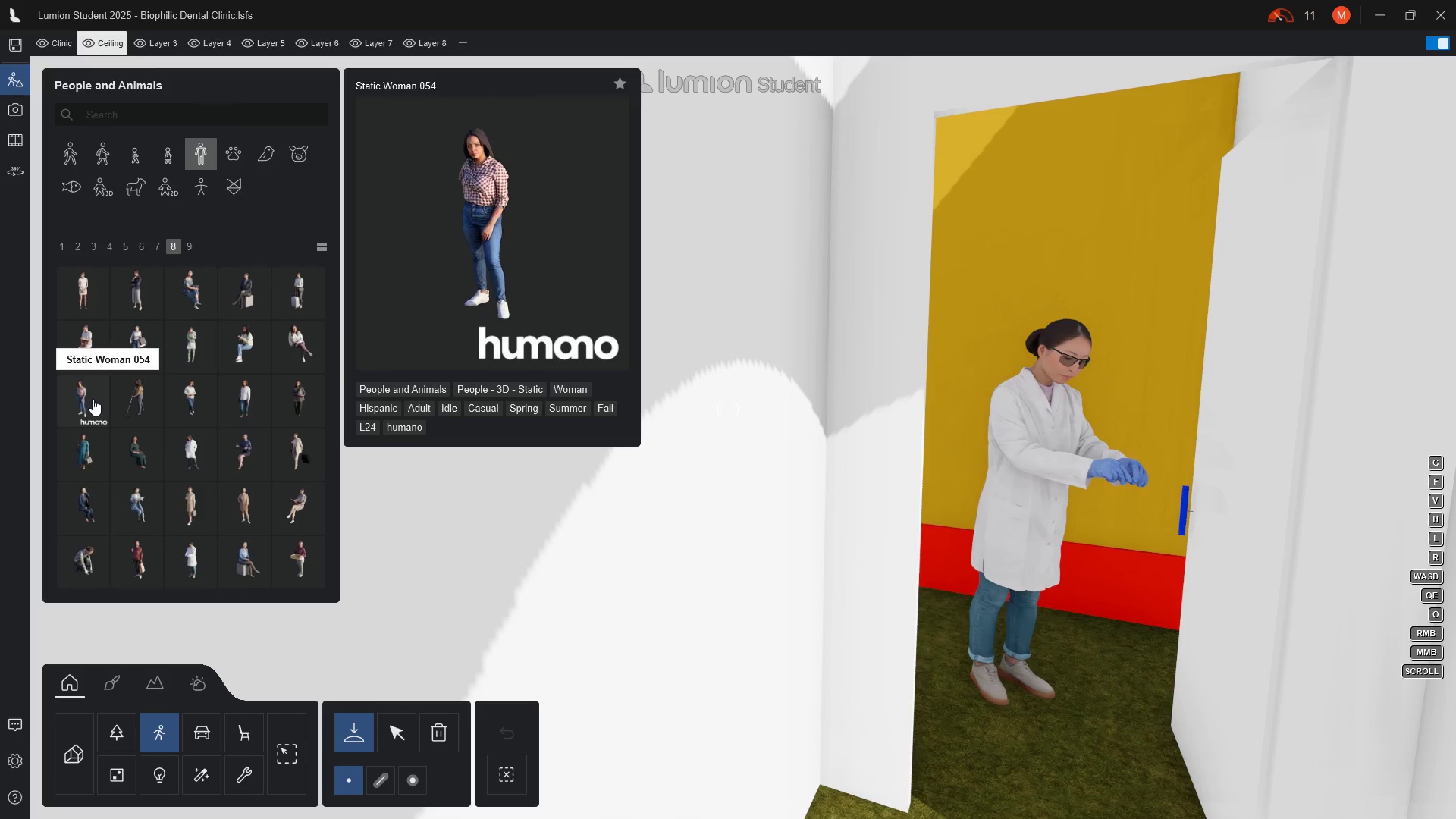 
scroll: coordinate [156, 409], scroll_direction: down, amount: 1.0
 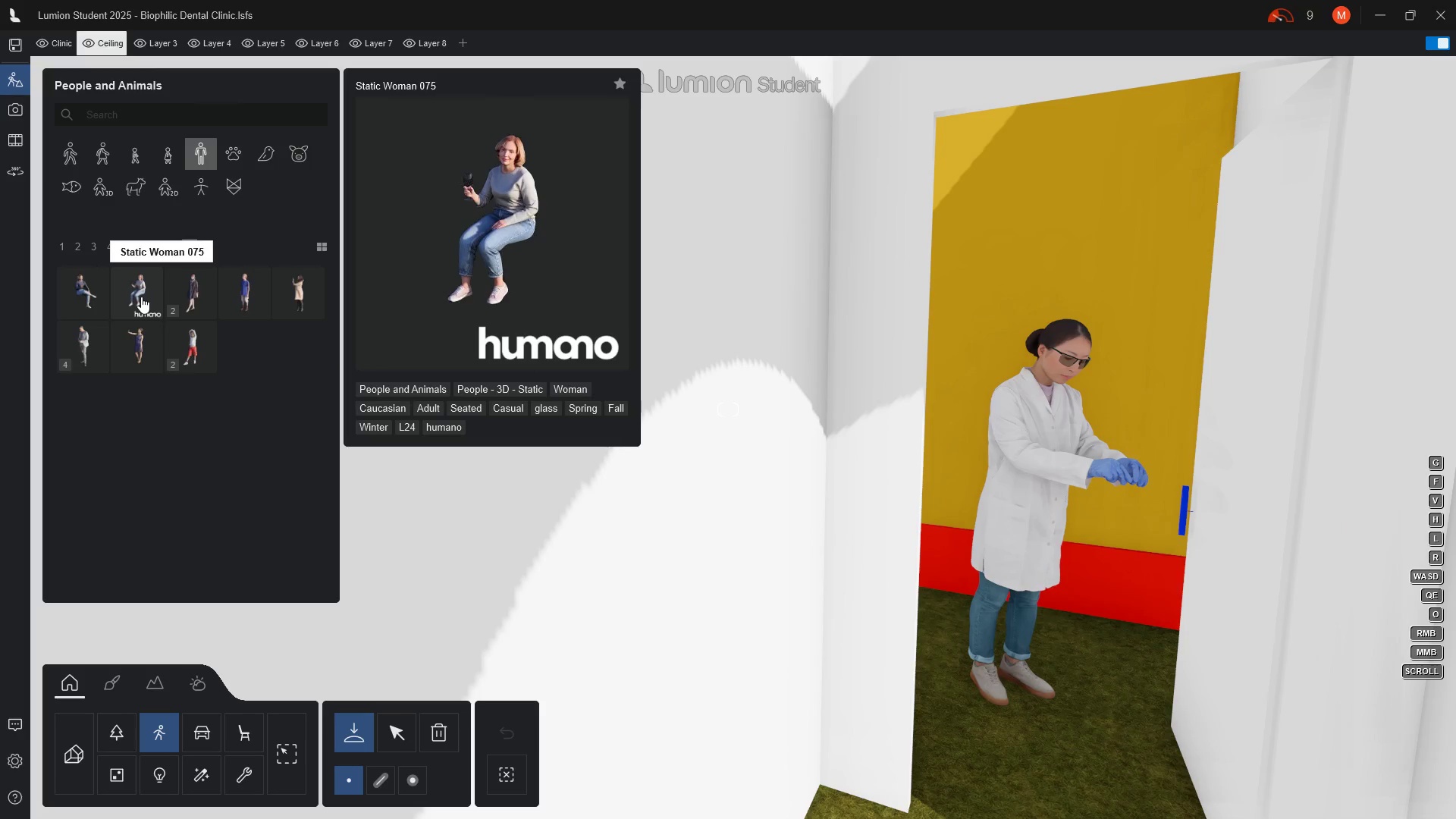 
wait(11.82)
 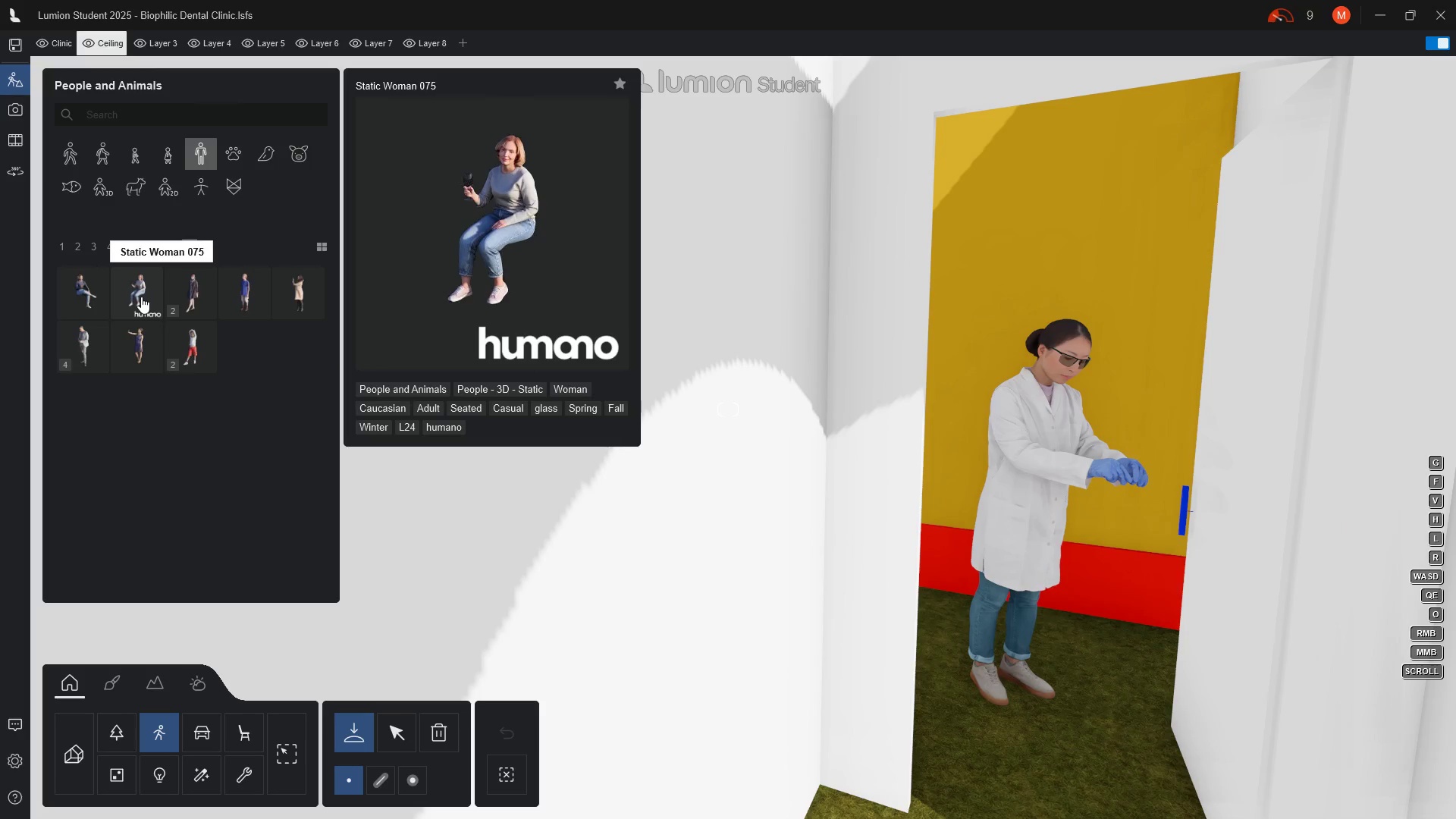 
left_click([59, 246])
 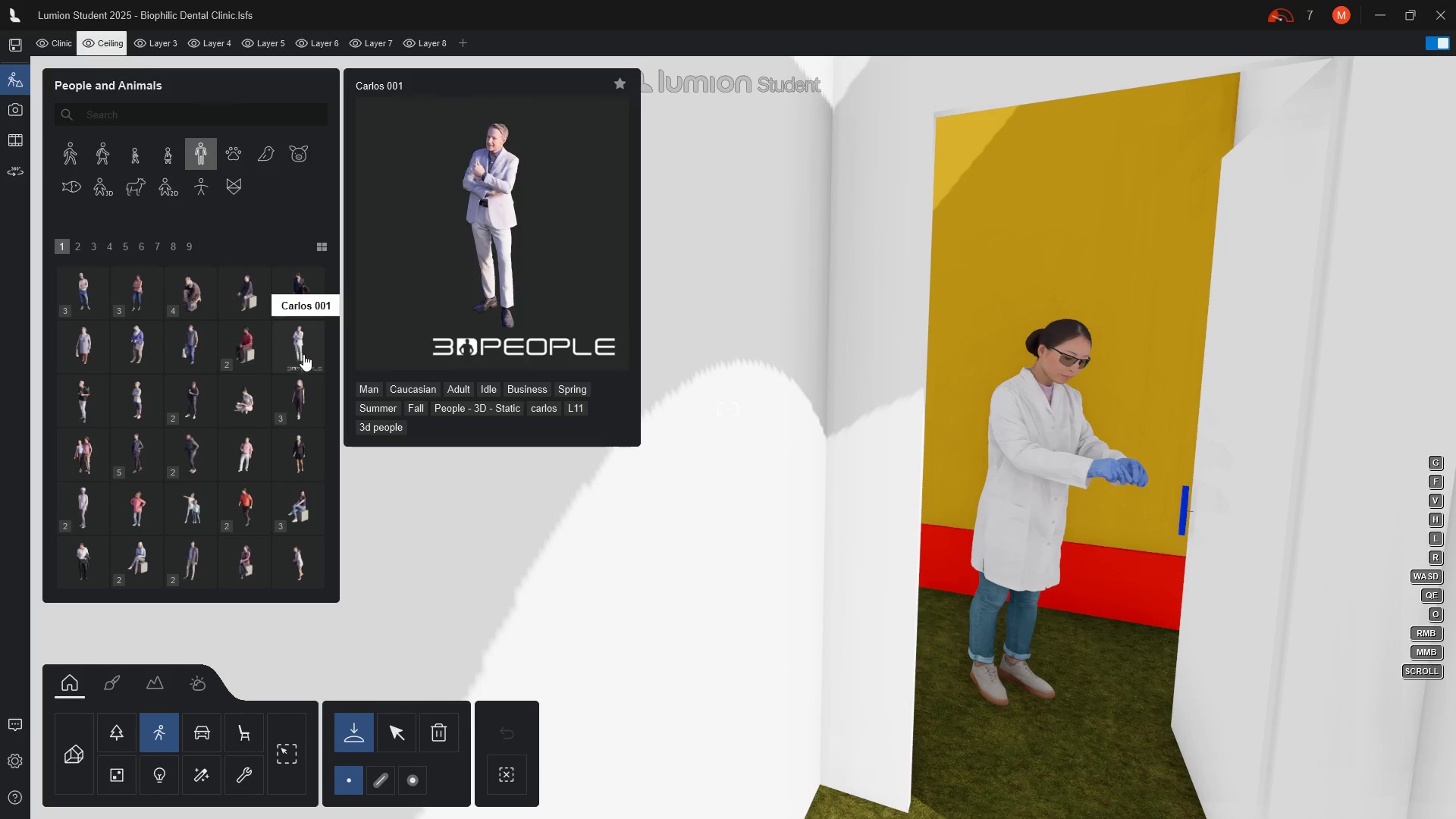 
wait(5.52)
 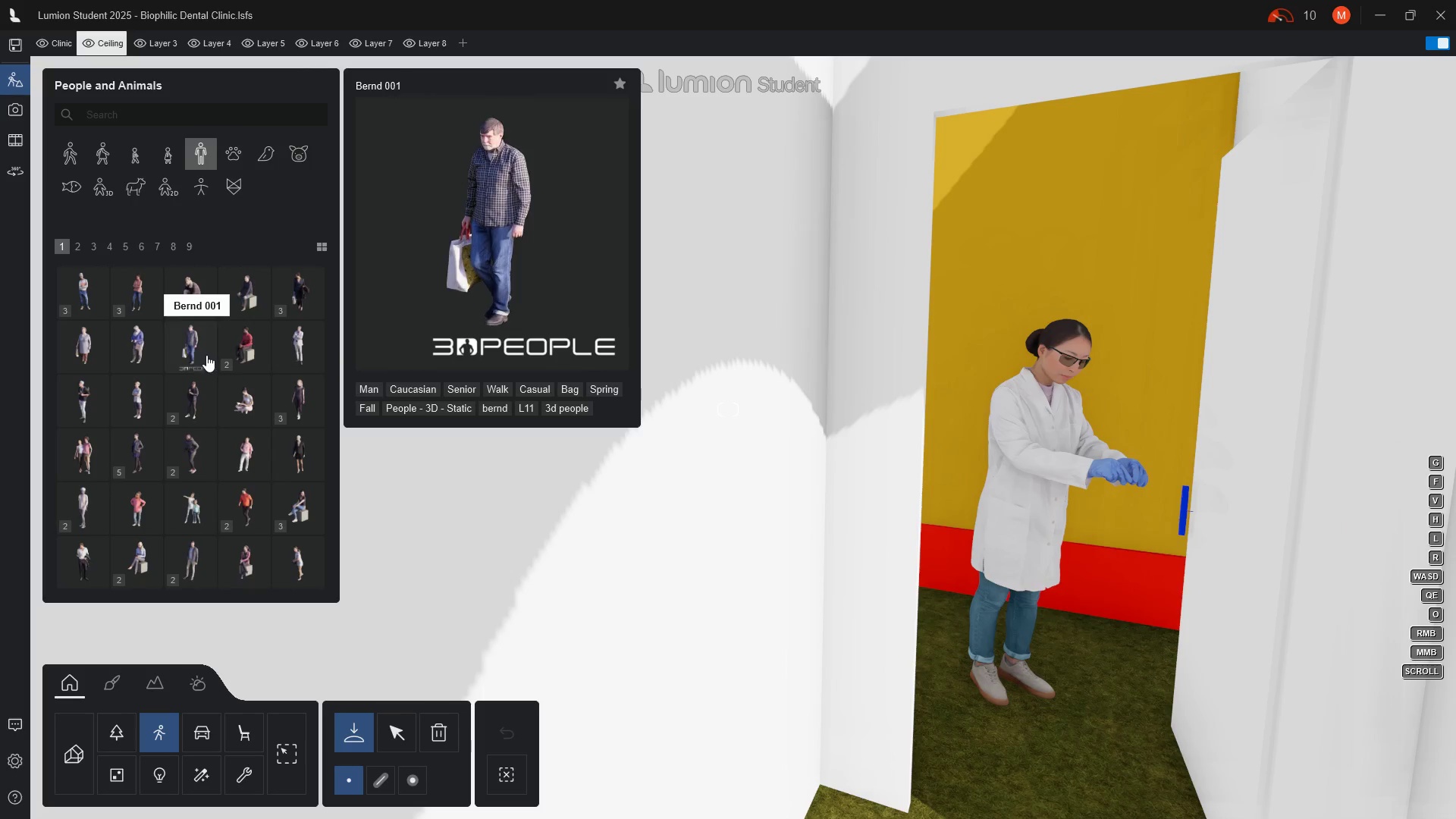 
left_click([196, 295])
 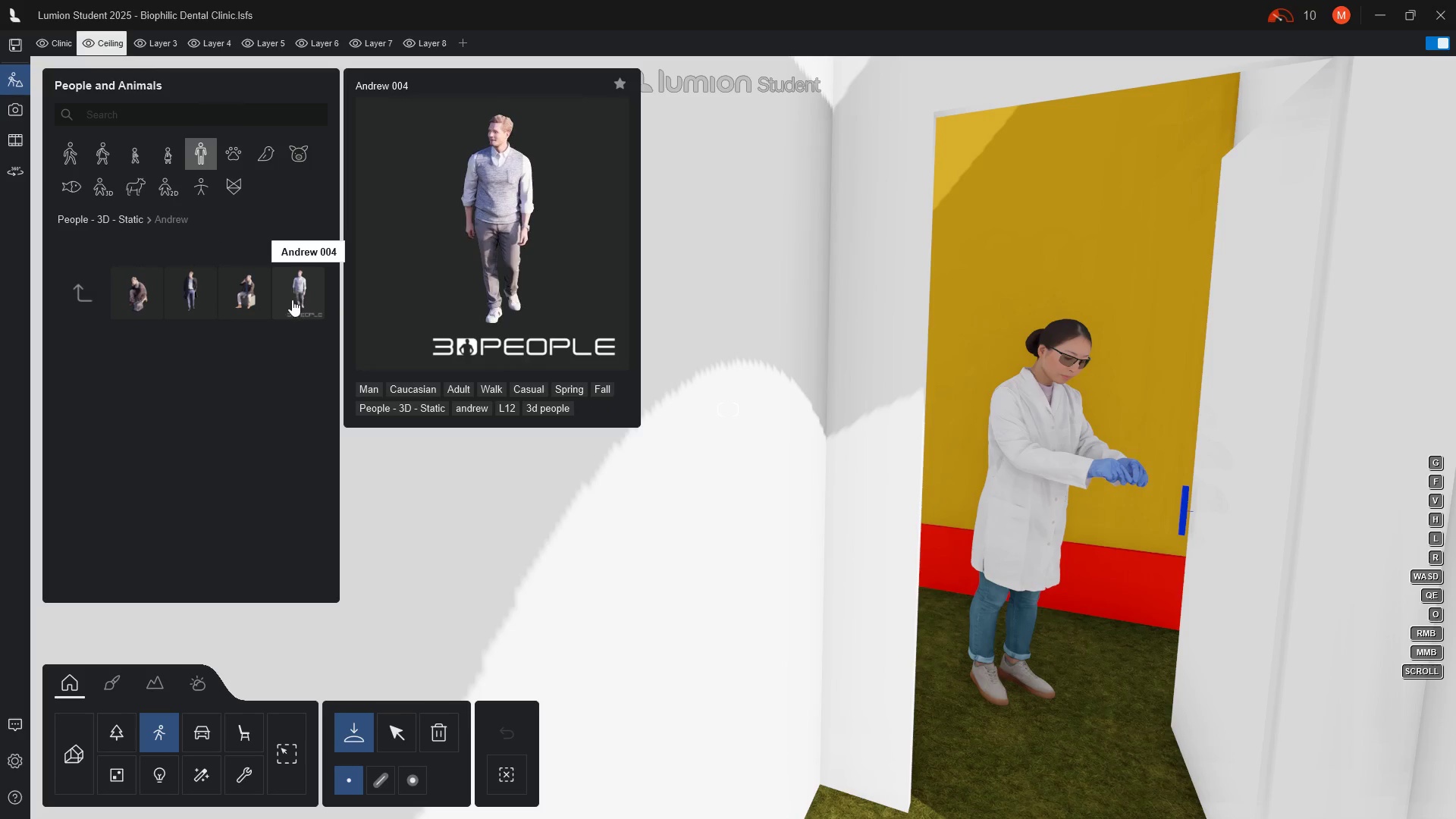 
wait(8.31)
 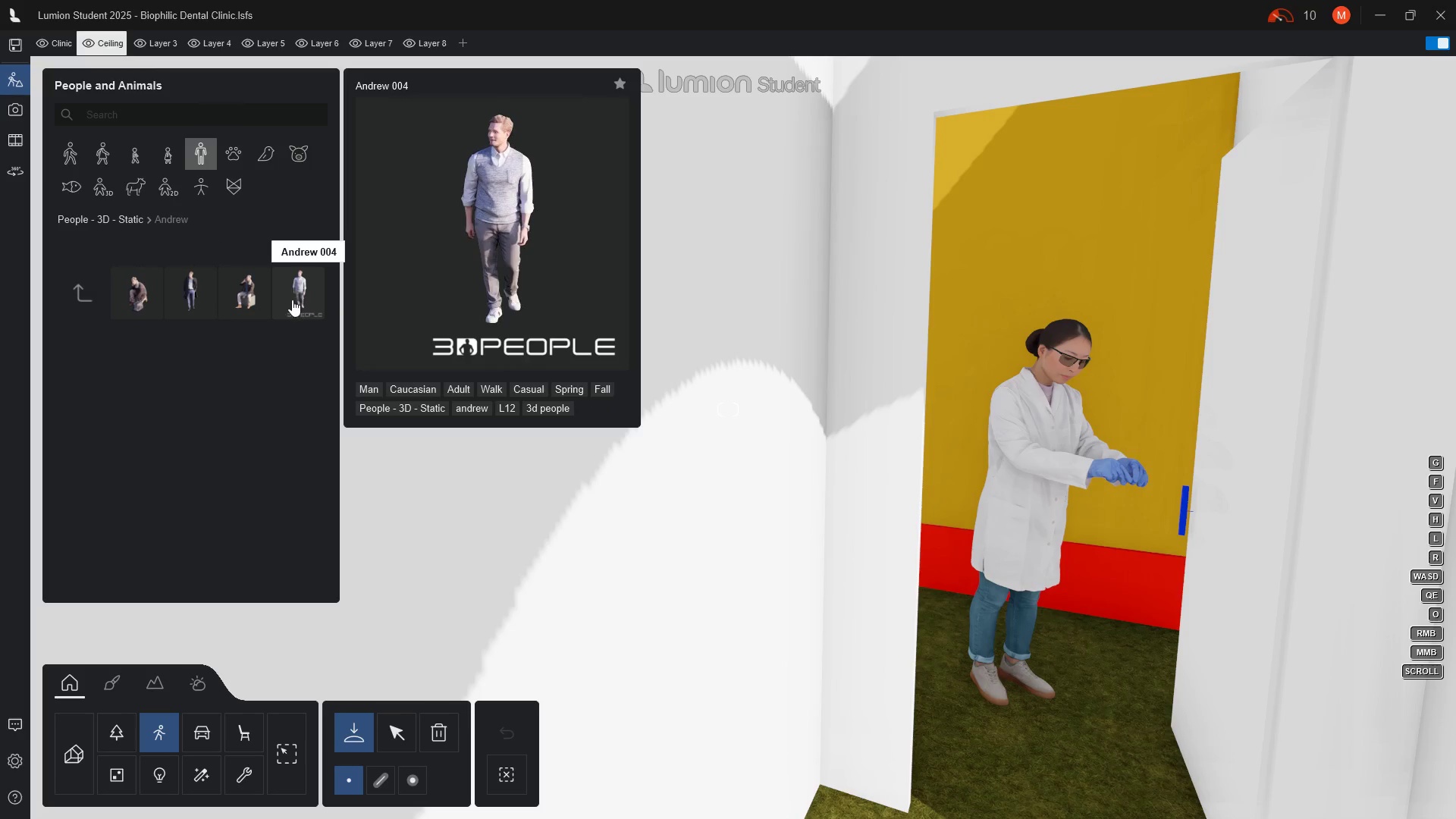 
left_click([83, 287])
 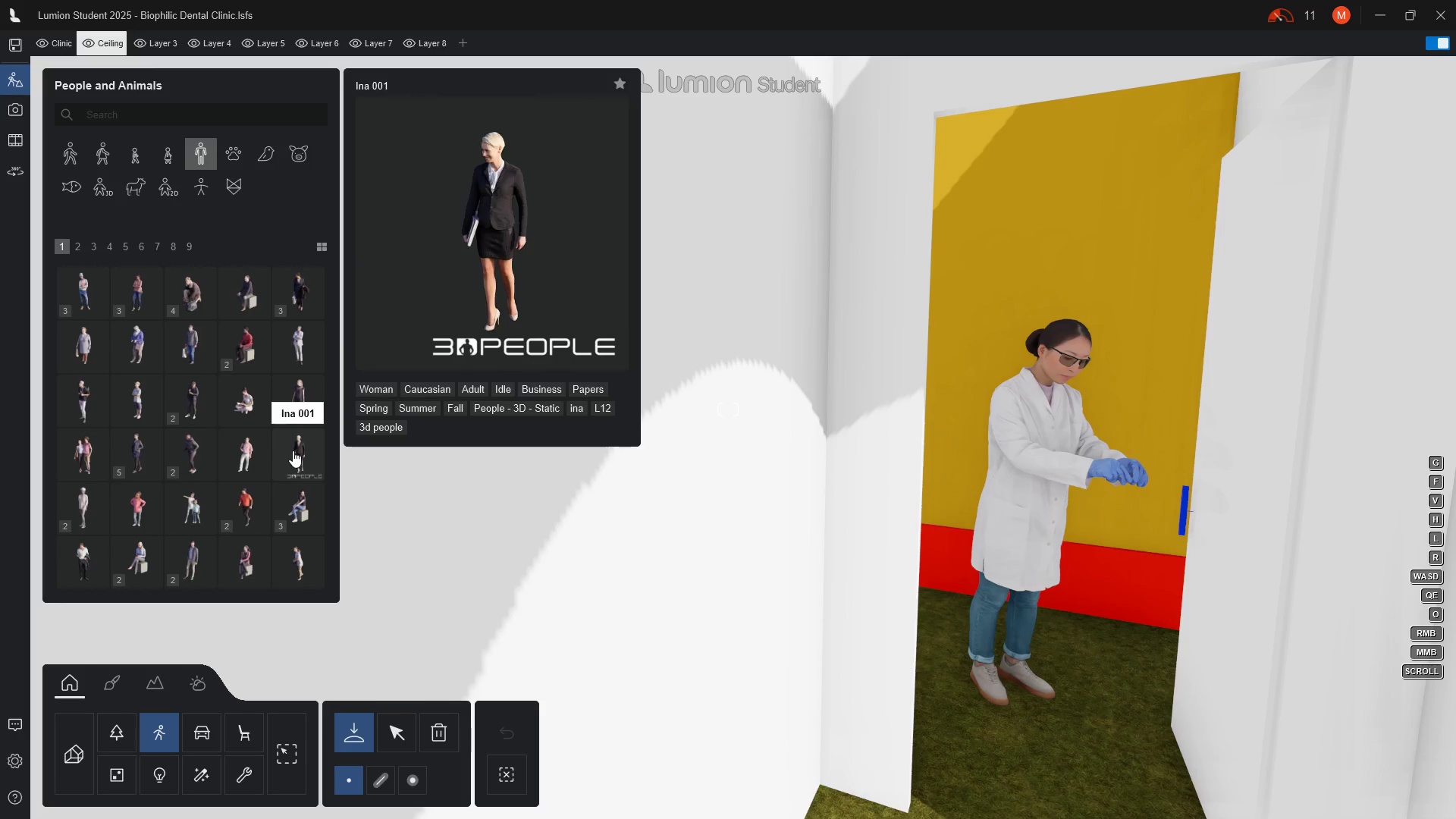 
wait(5.97)
 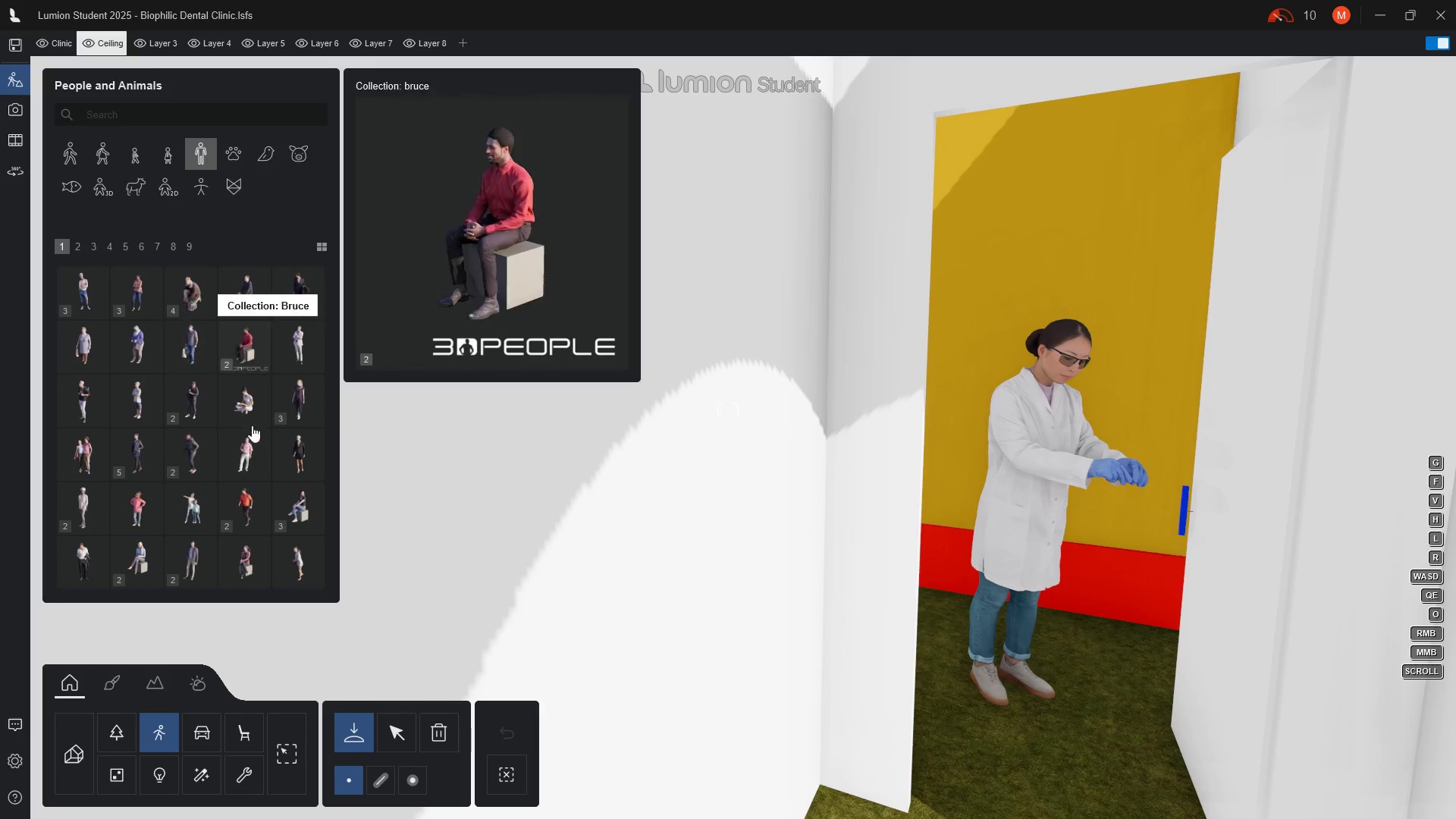 
left_click([243, 356])
 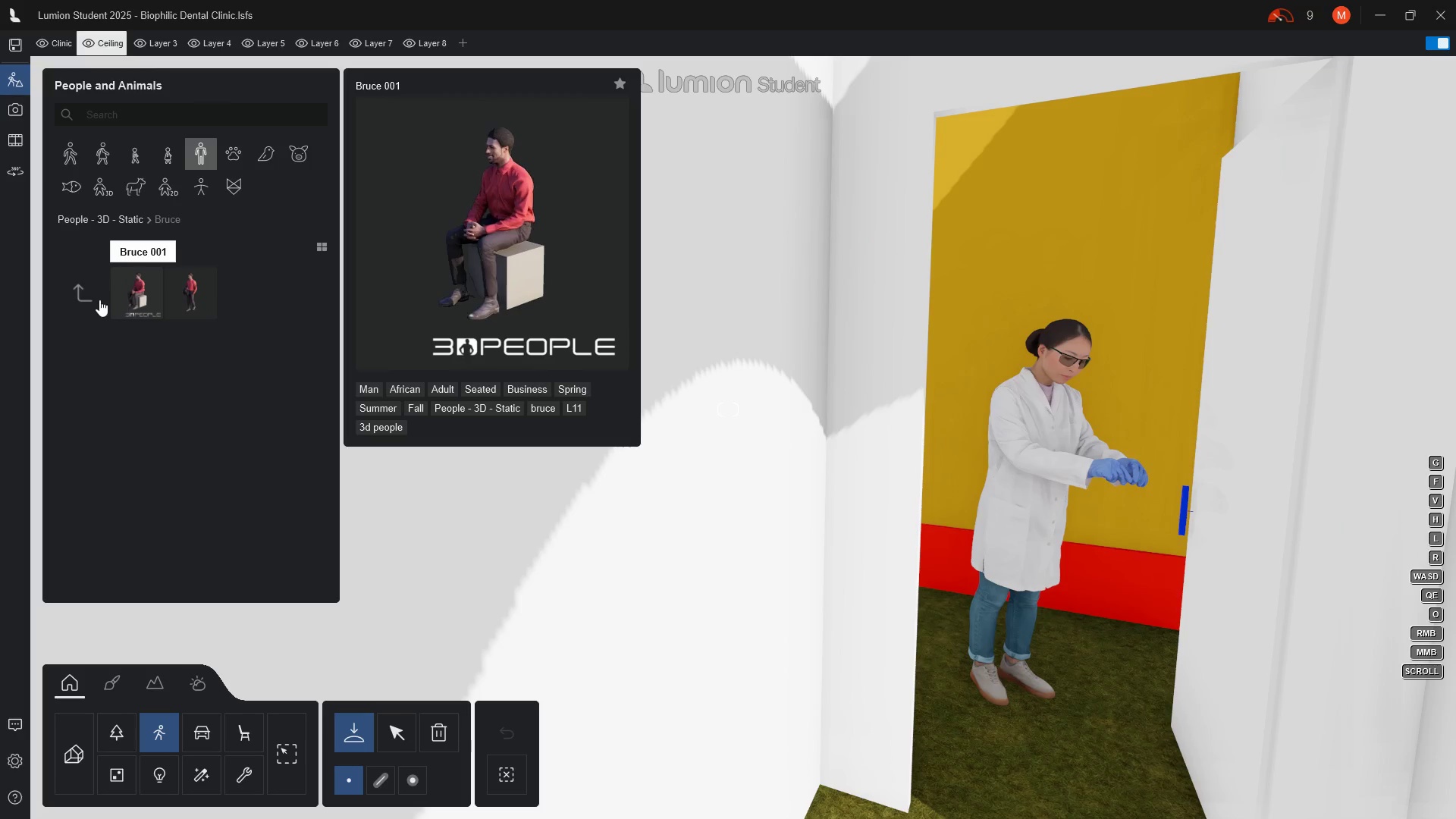 
left_click([97, 300])
 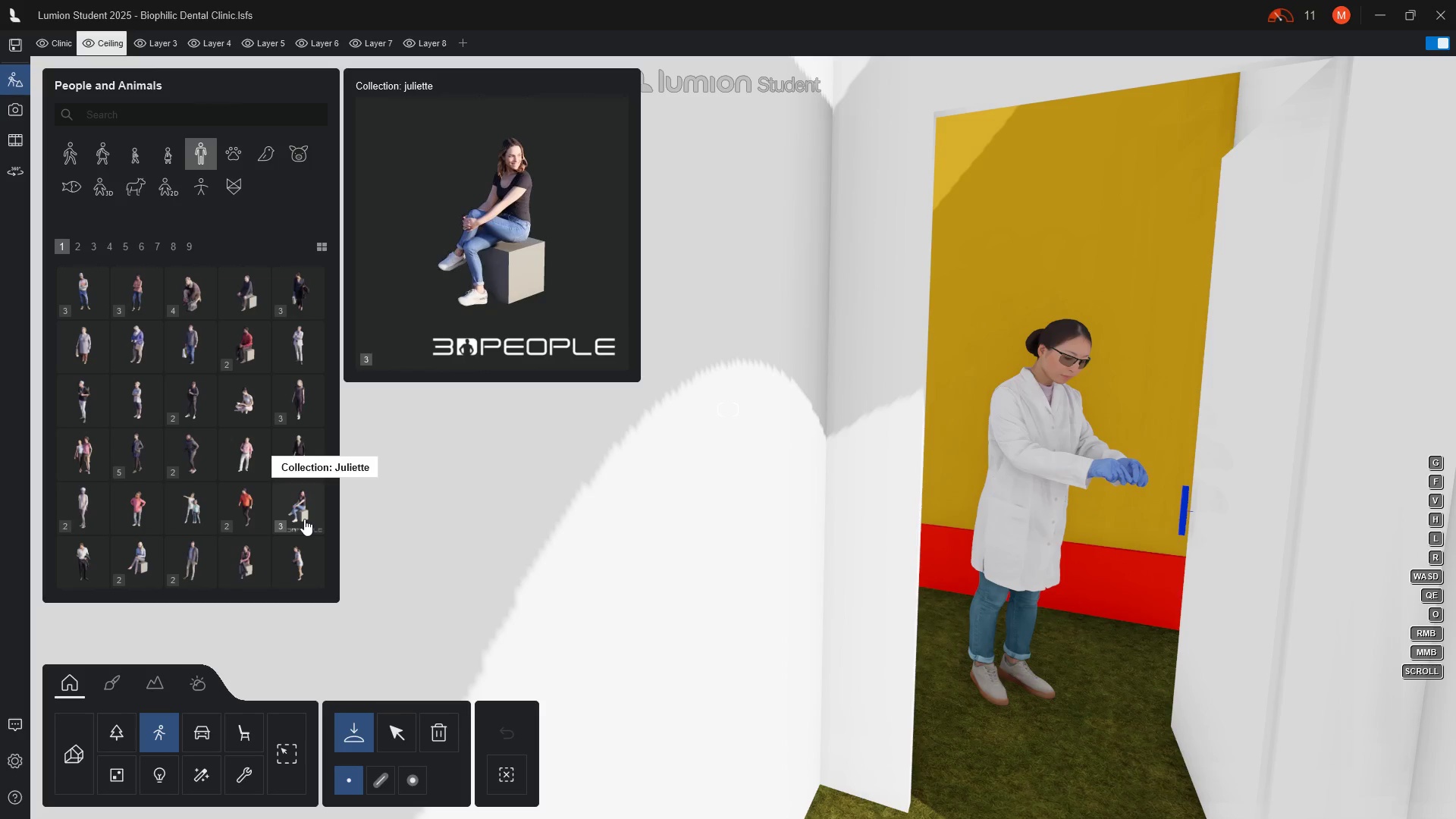 
wait(6.2)
 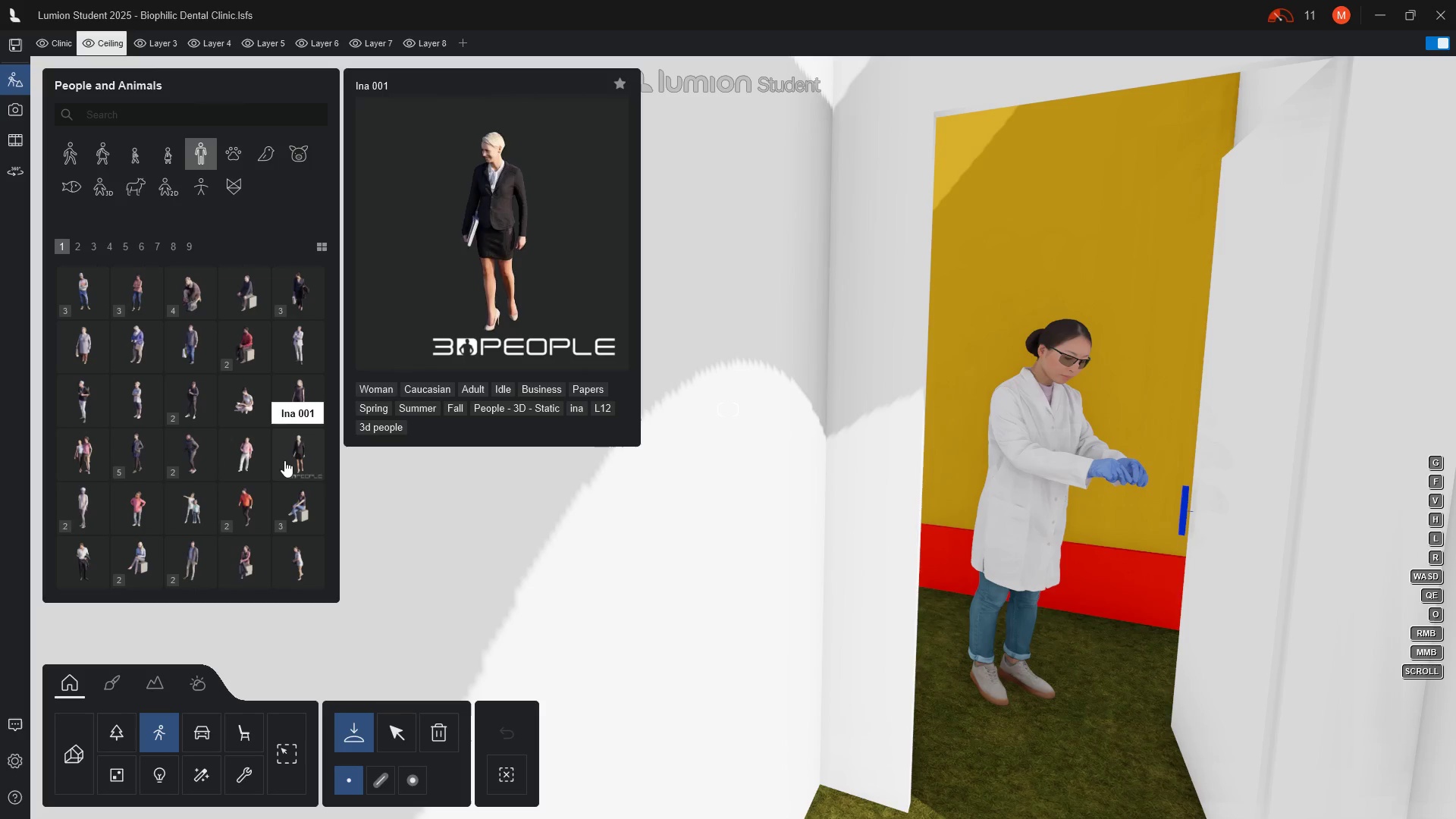 
left_click([304, 519])
 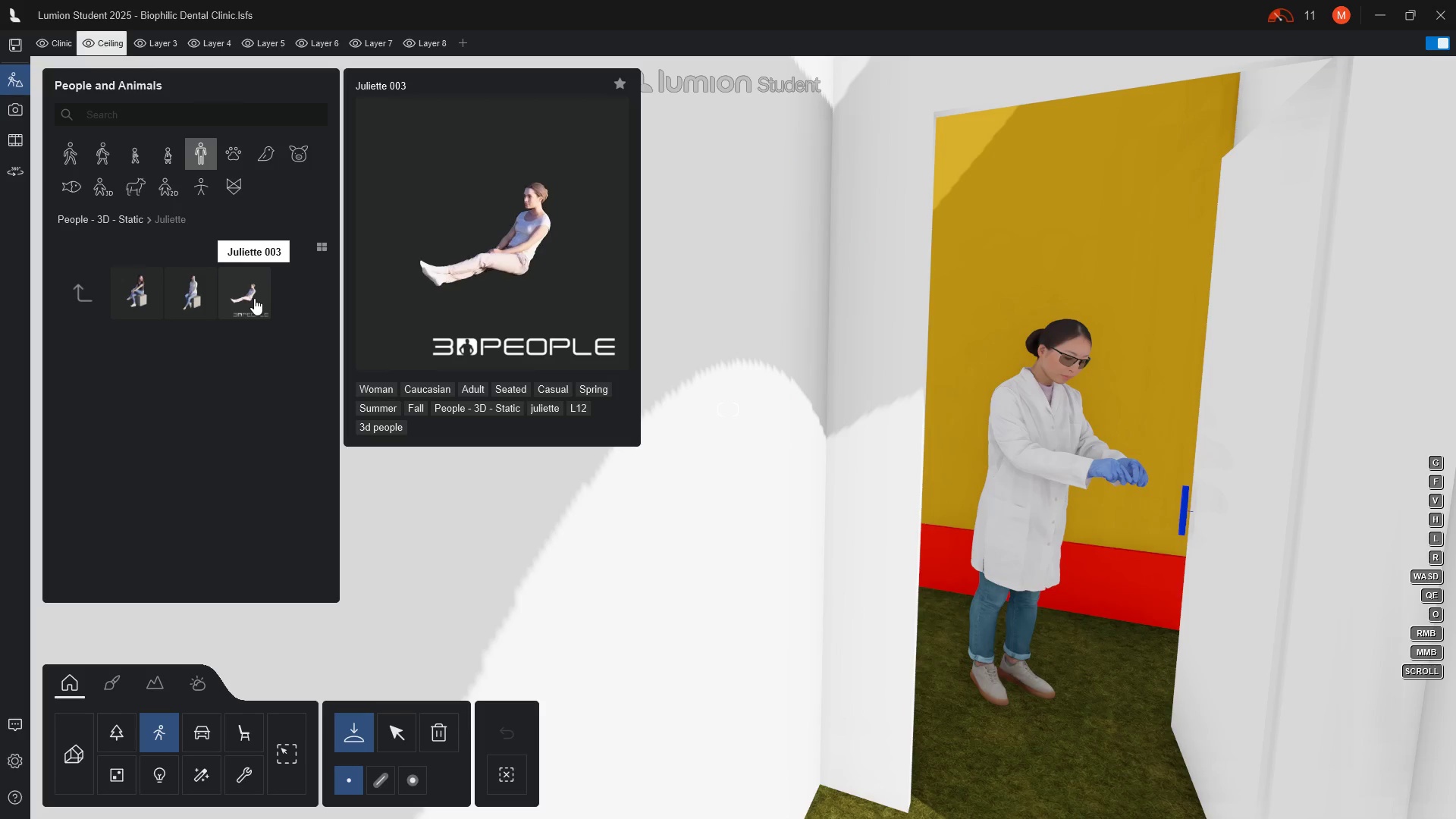 
left_click([254, 298])
 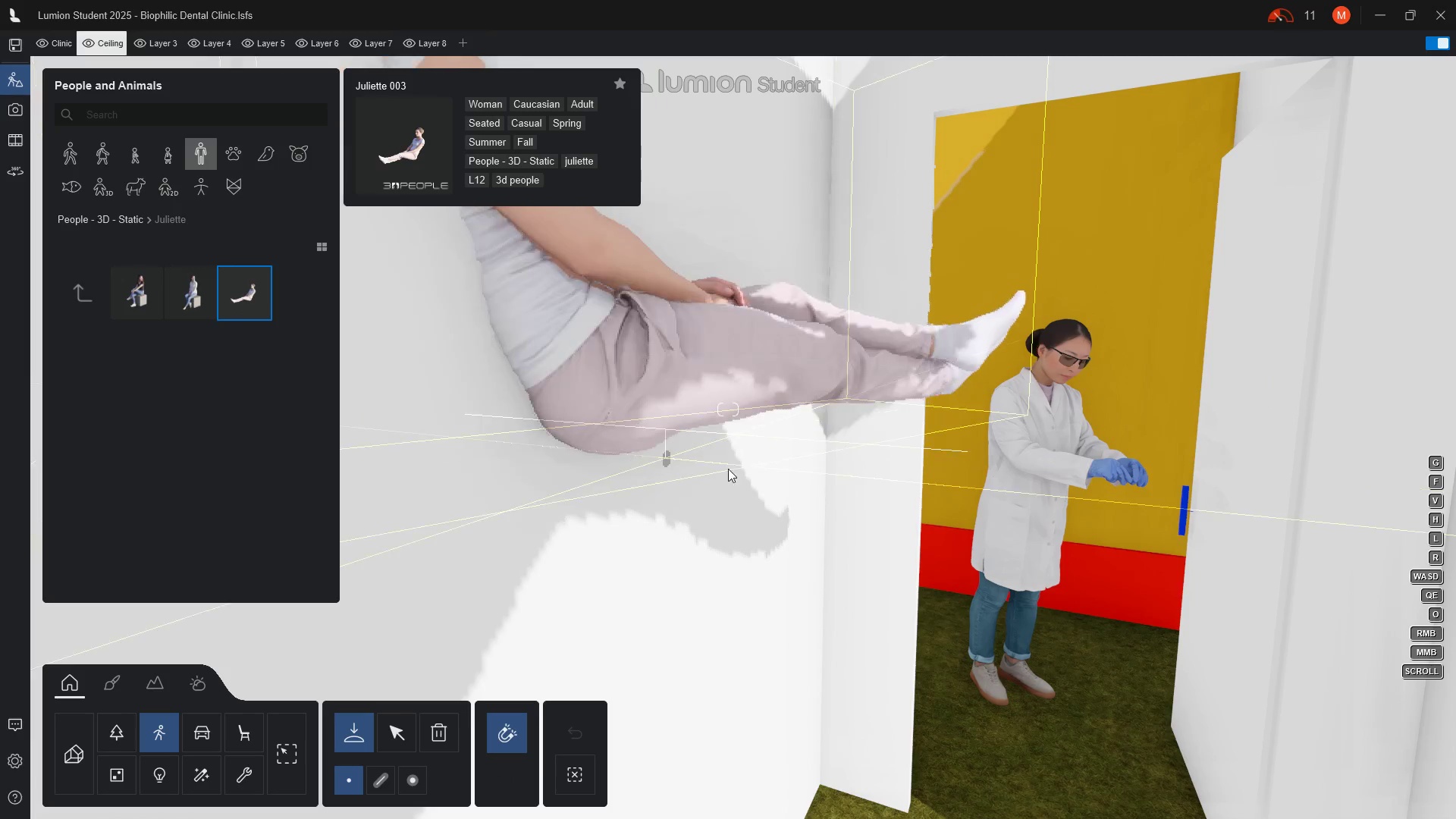 
scroll: coordinate [729, 540], scroll_direction: down, amount: 11.0
 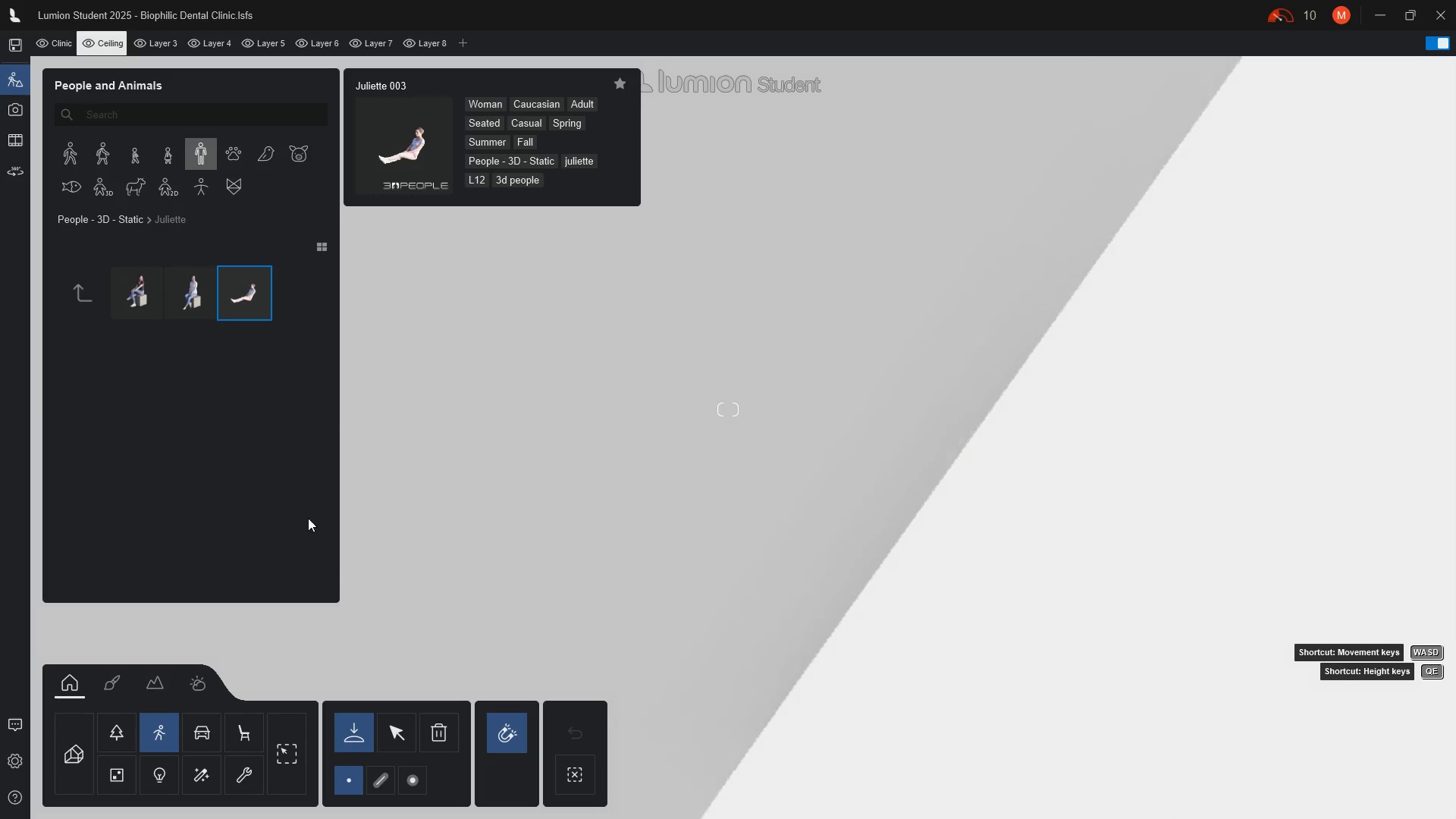 
scroll: coordinate [434, 504], scroll_direction: up, amount: 5.0
 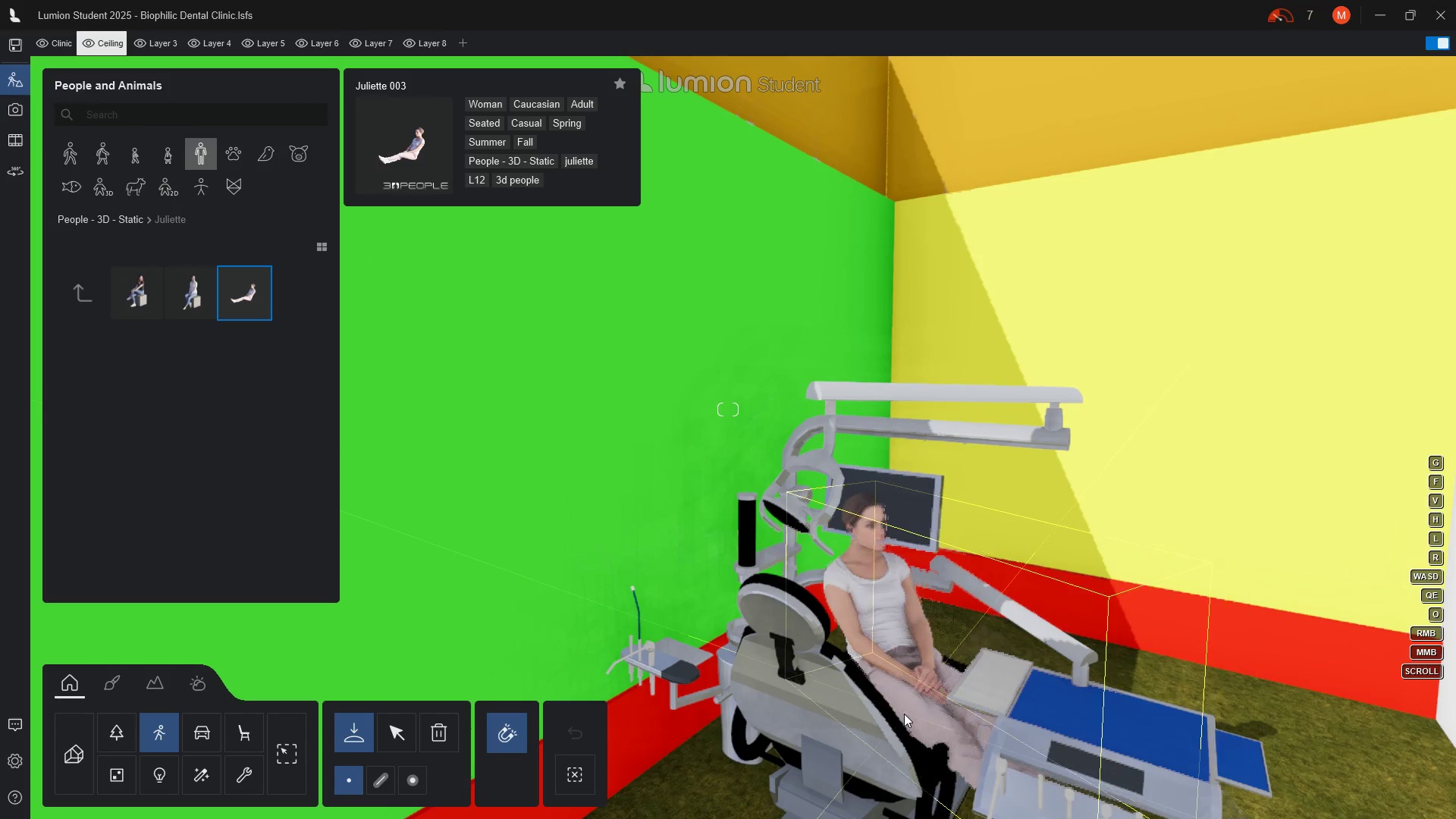 
wait(6.47)
 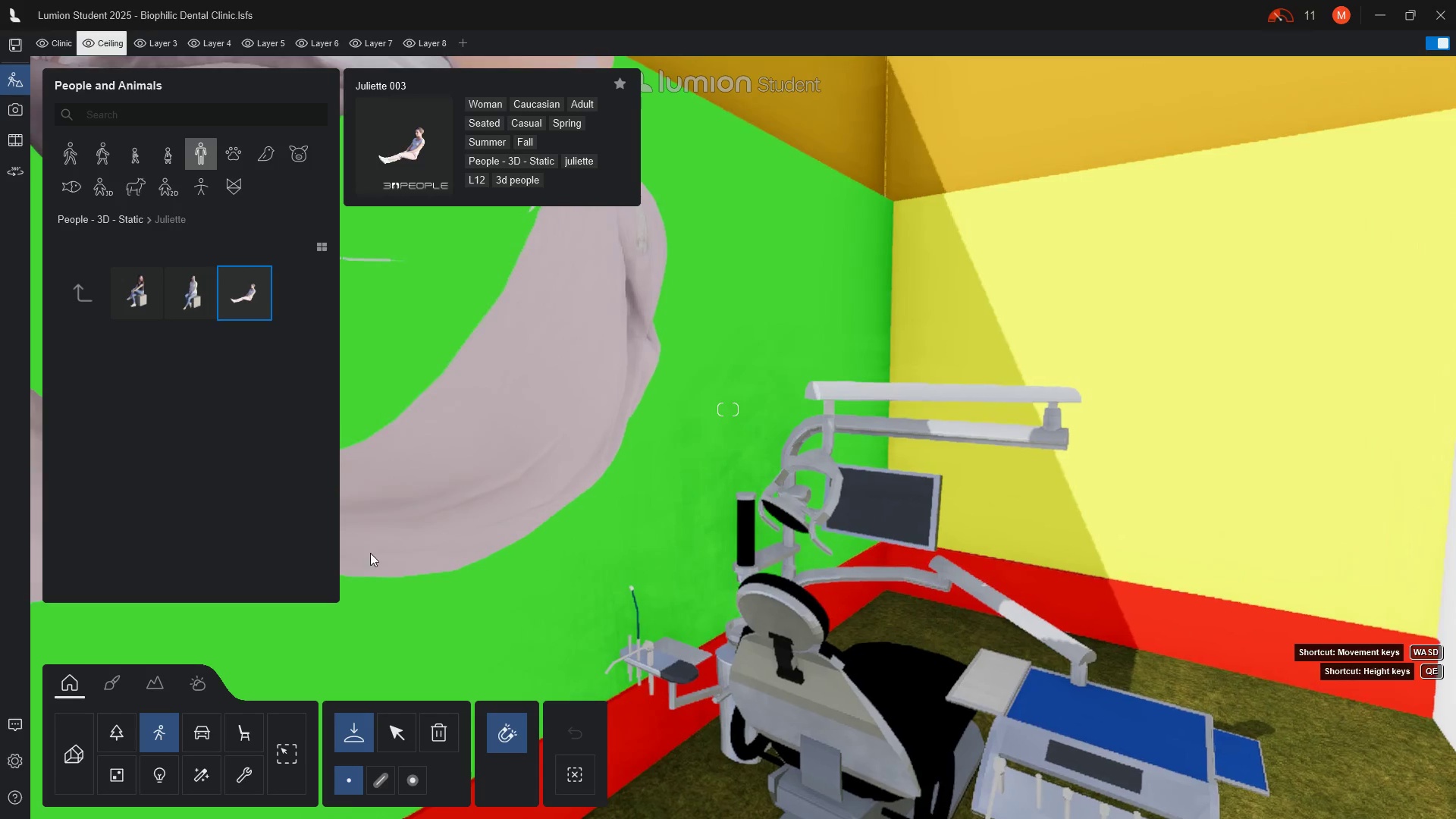 
left_click([929, 699])
 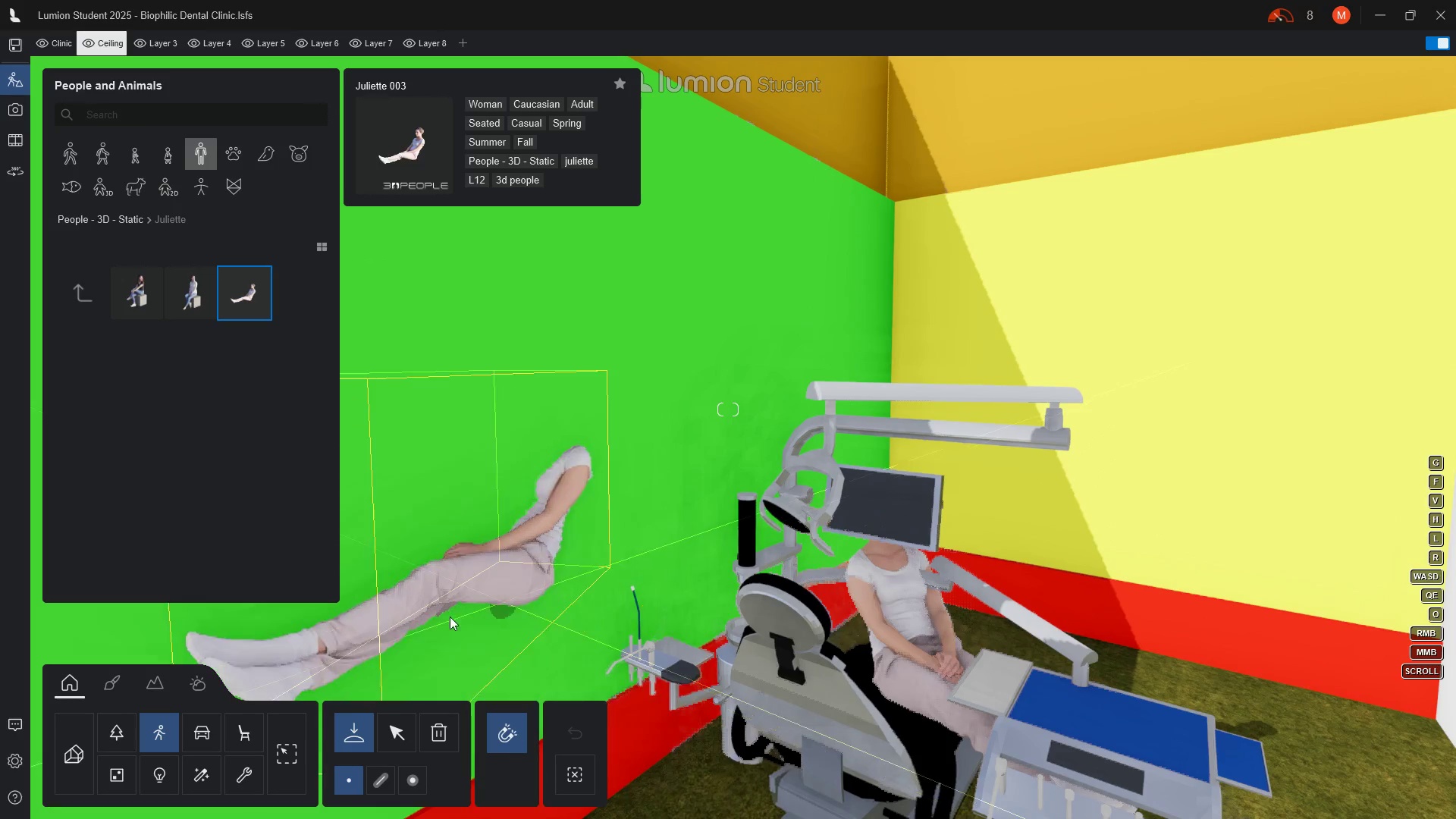 
key(Escape)
 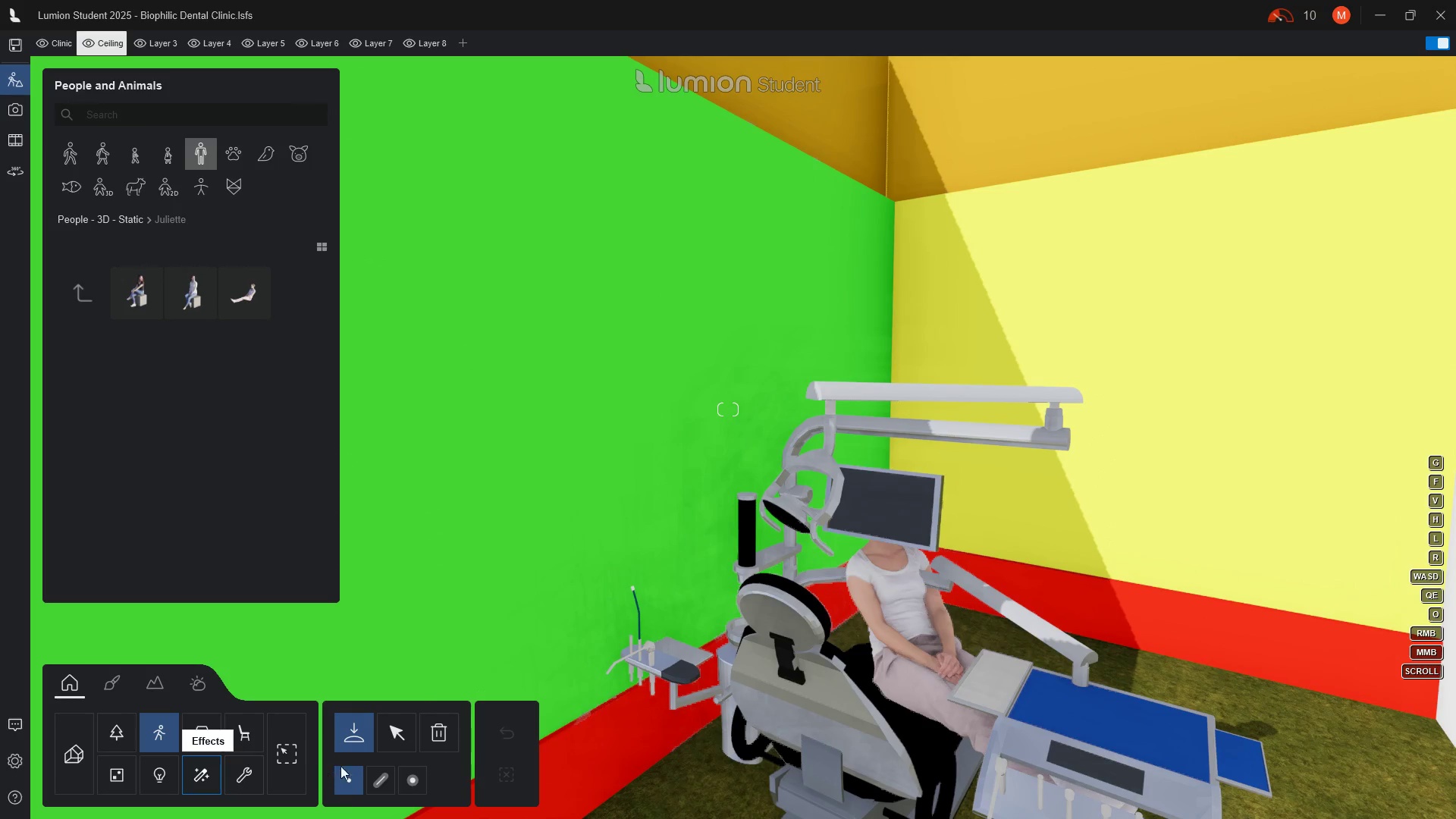 
left_click([400, 739])
 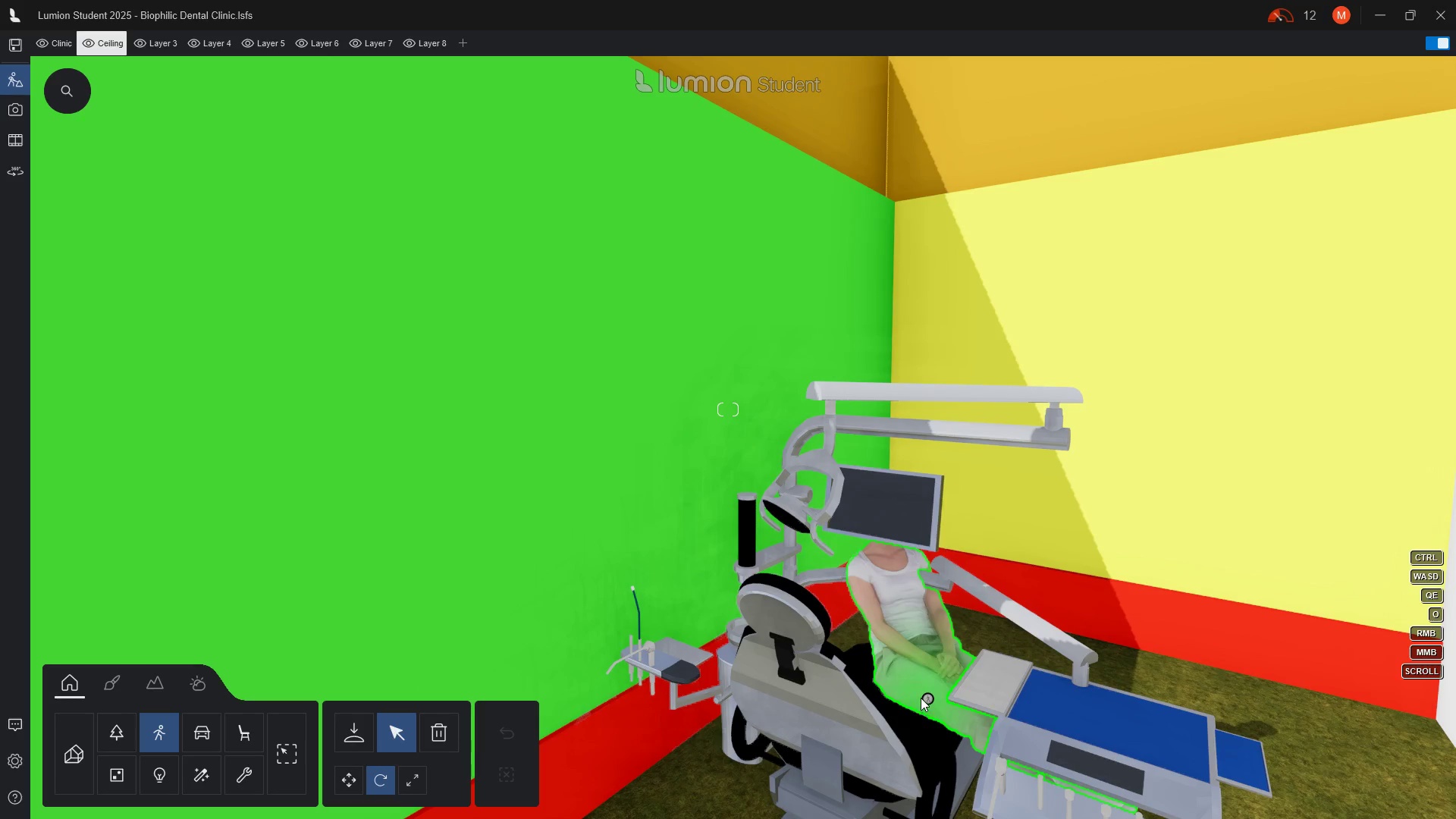 
left_click_drag(start_coordinate=[929, 700], to_coordinate=[1030, 609])
 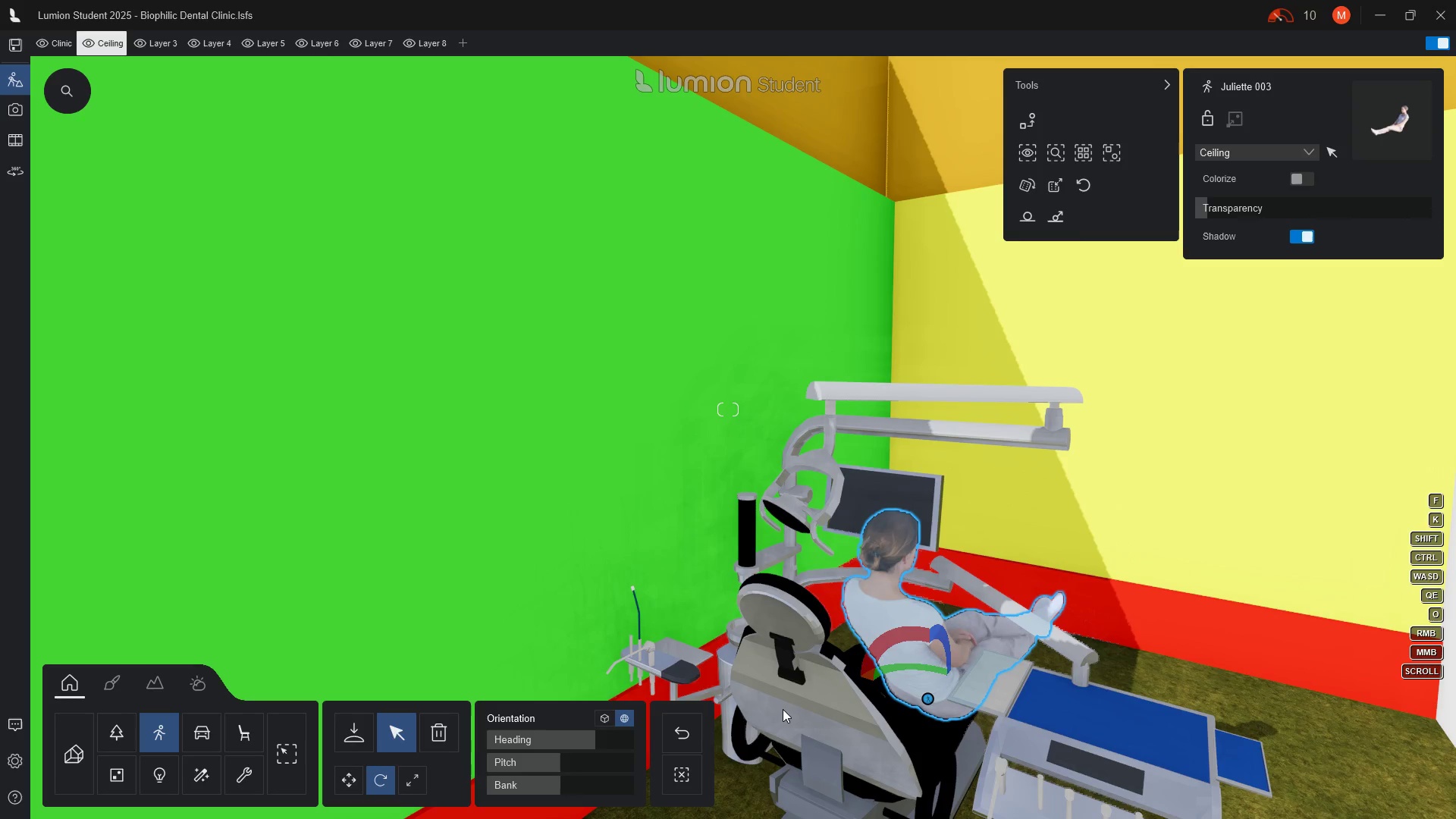 
key(D)
 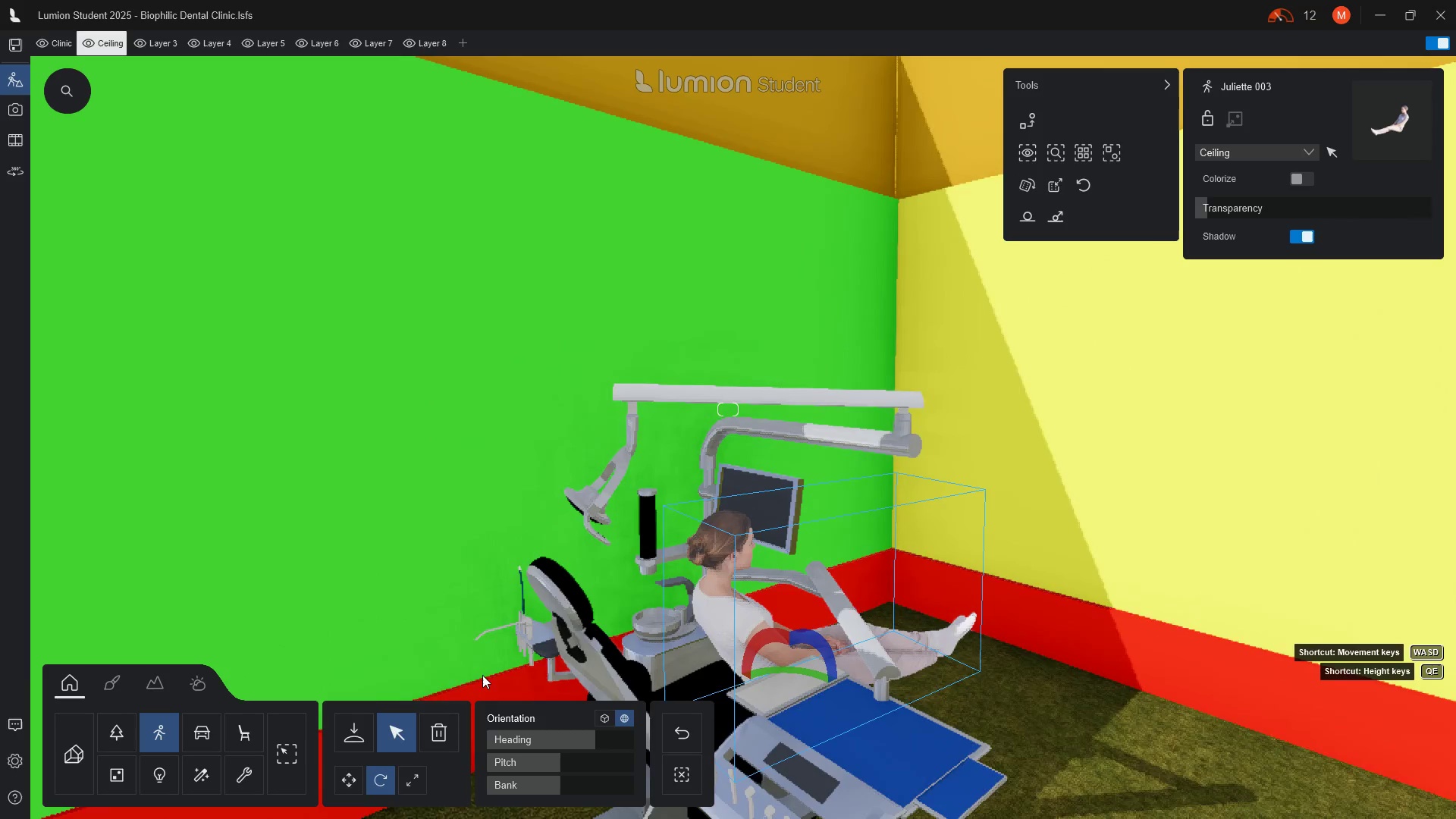 
key(D)
 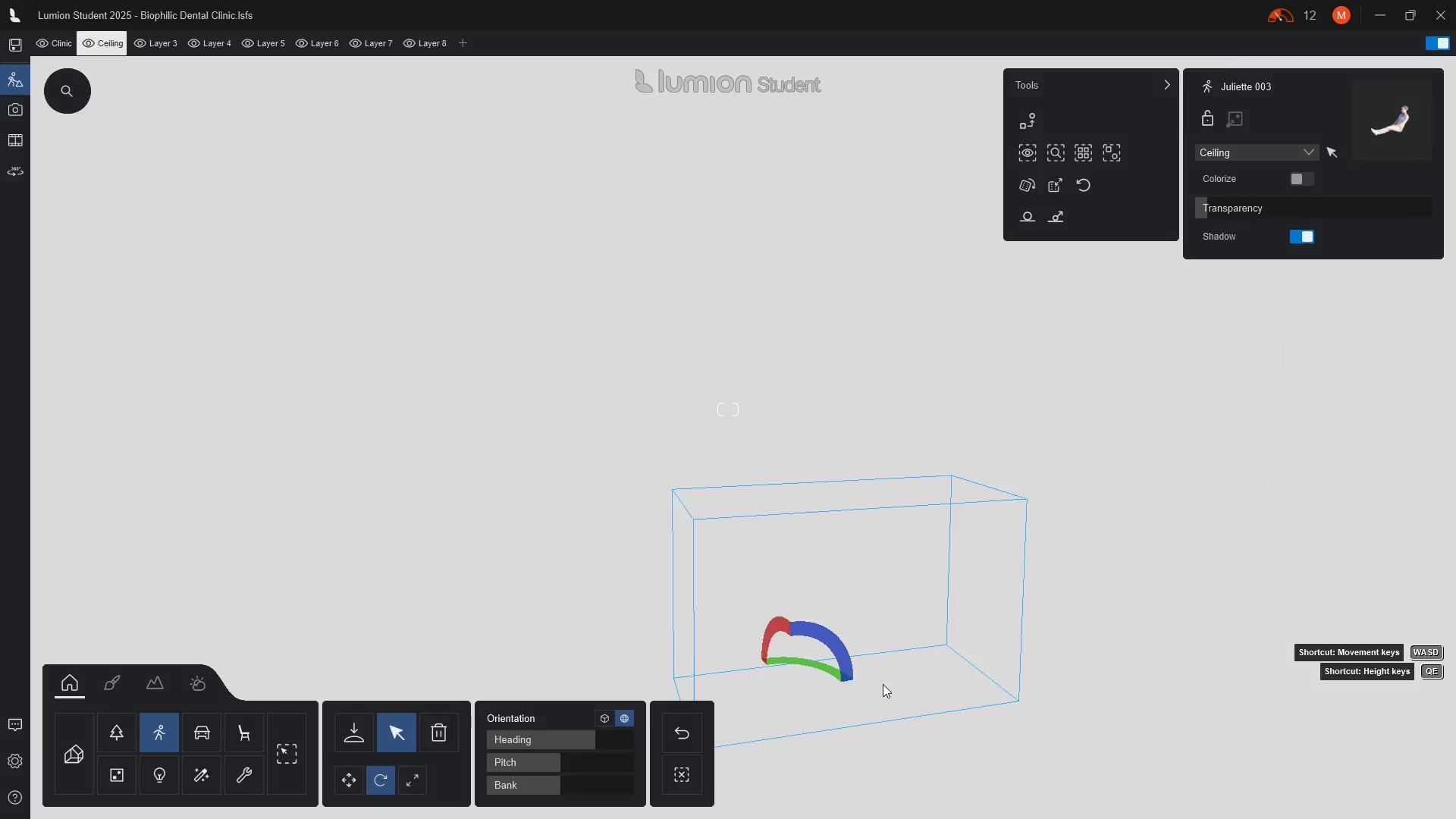 
scroll: coordinate [981, 704], scroll_direction: up, amount: 4.0
 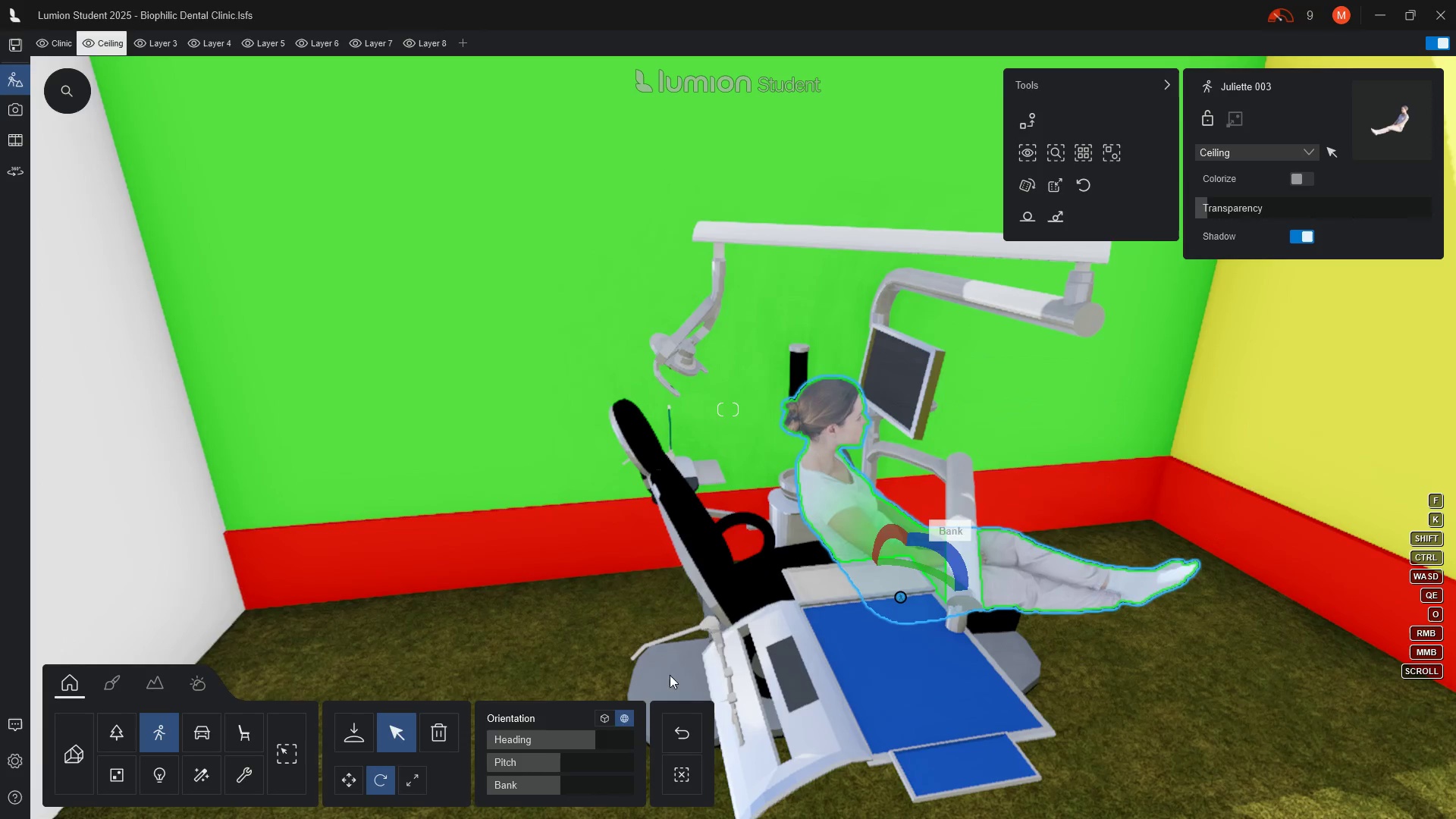 
left_click([353, 776])
 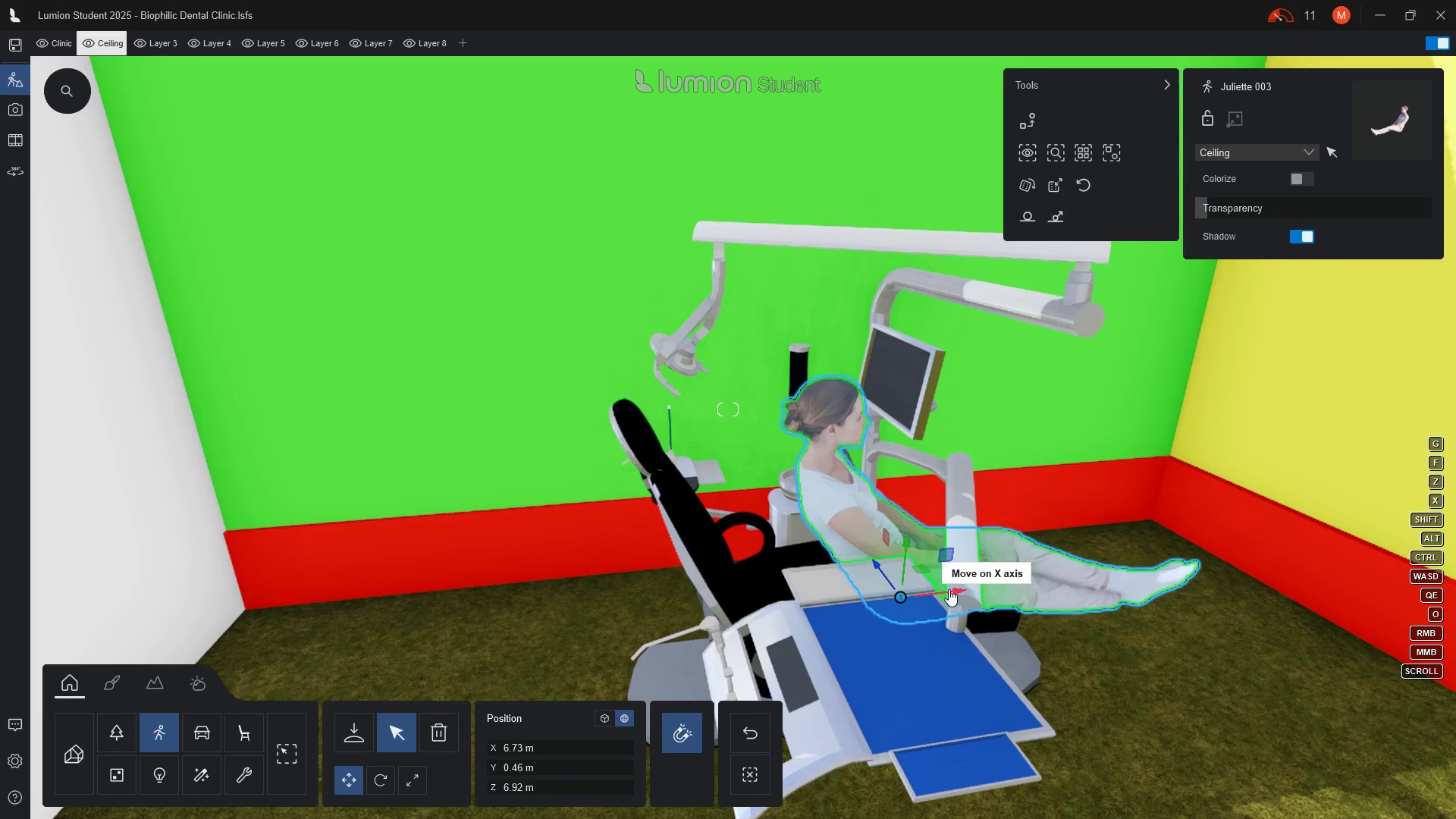 
left_click_drag(start_coordinate=[952, 591], to_coordinate=[857, 576])
 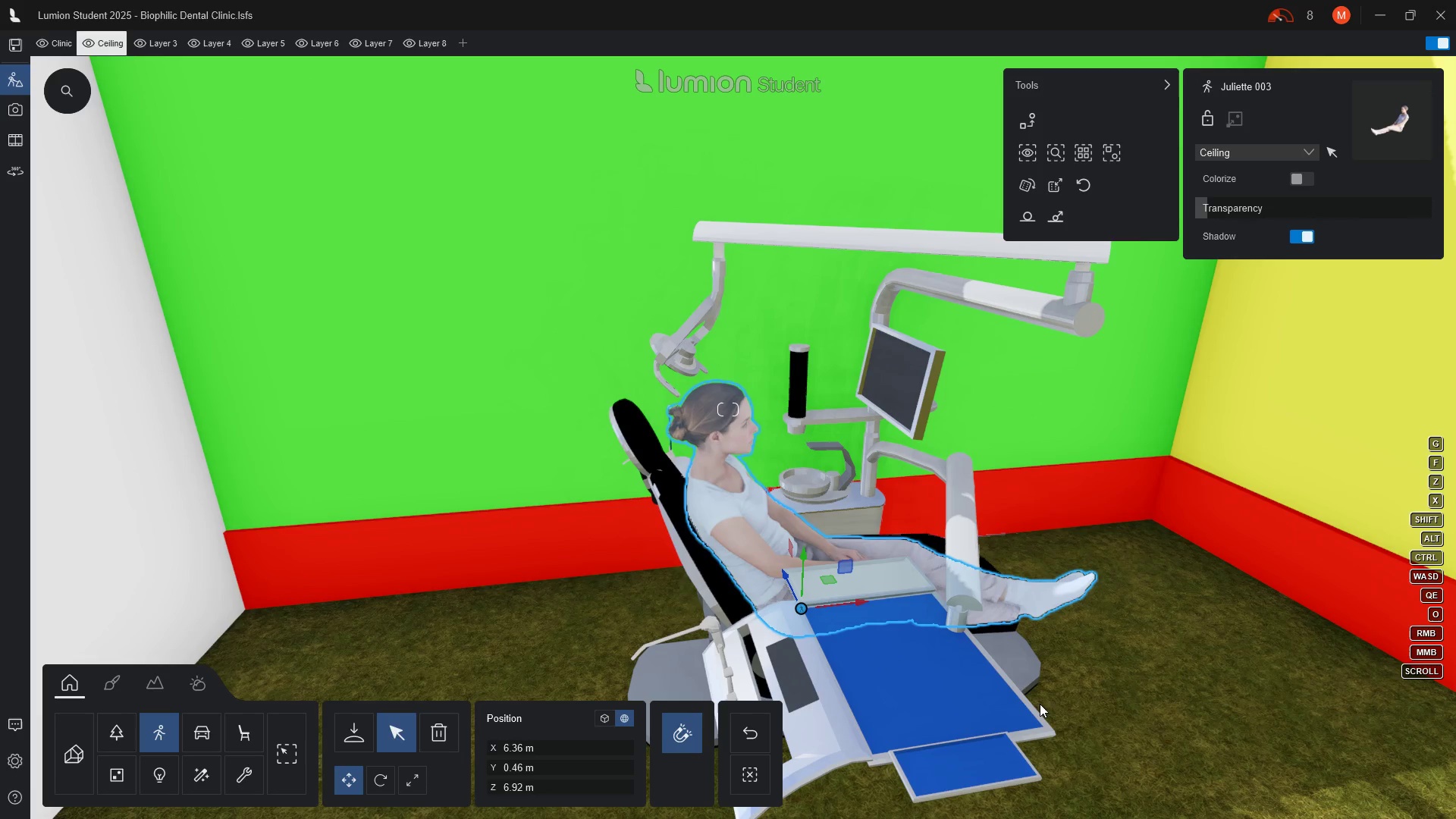 
key(D)
 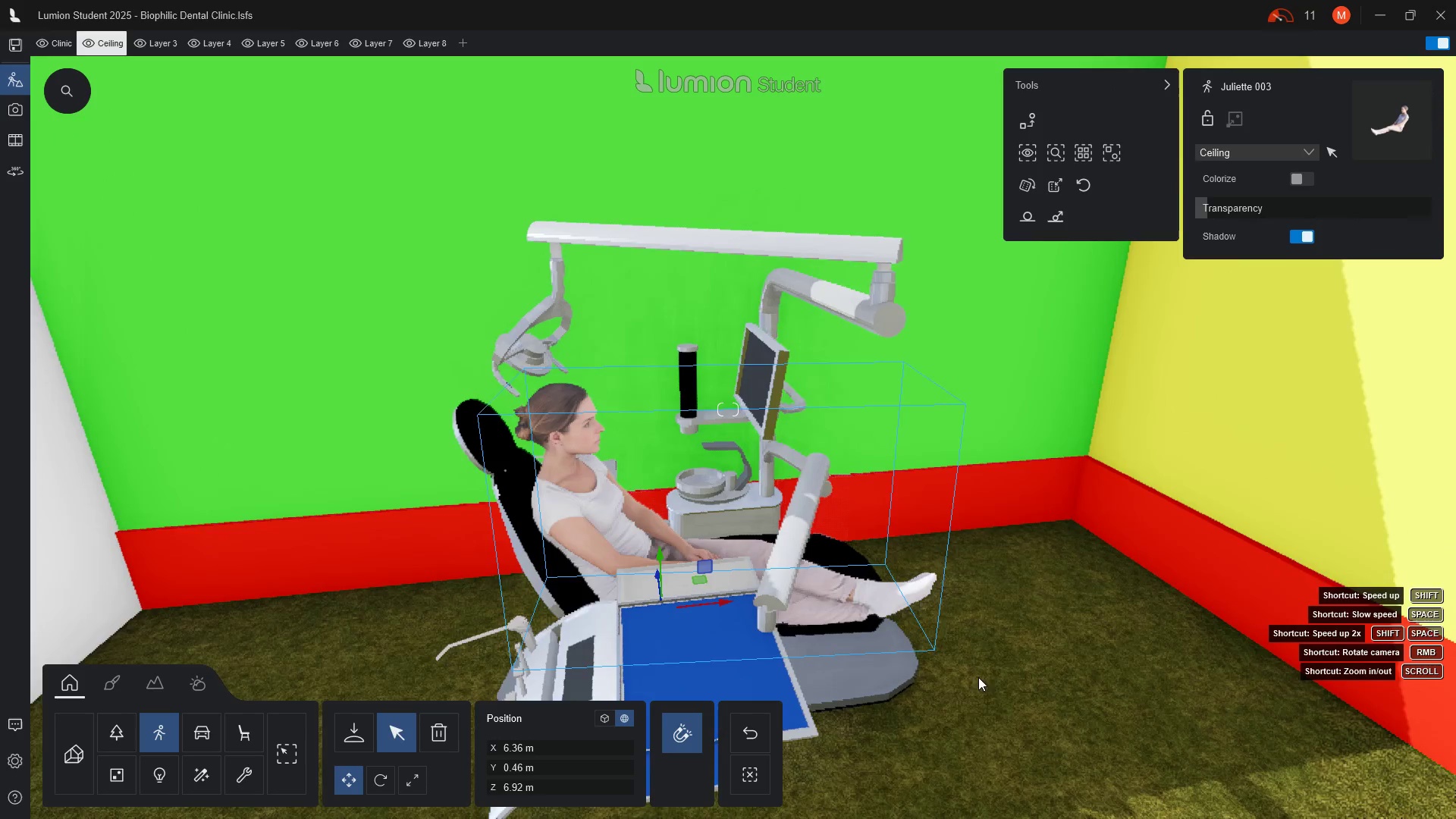 
key(D)
 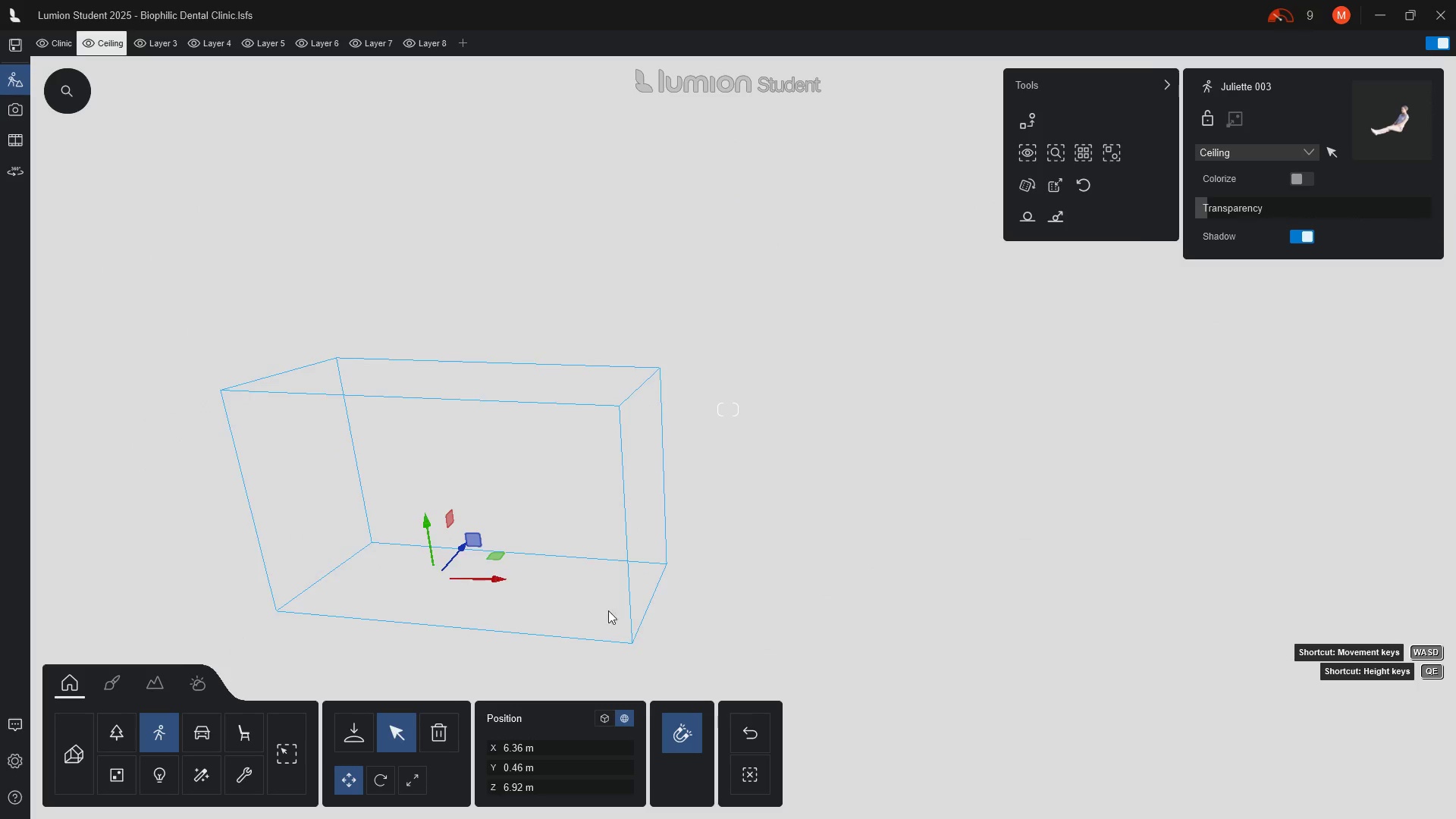 
scroll: coordinate [642, 629], scroll_direction: up, amount: 4.0
 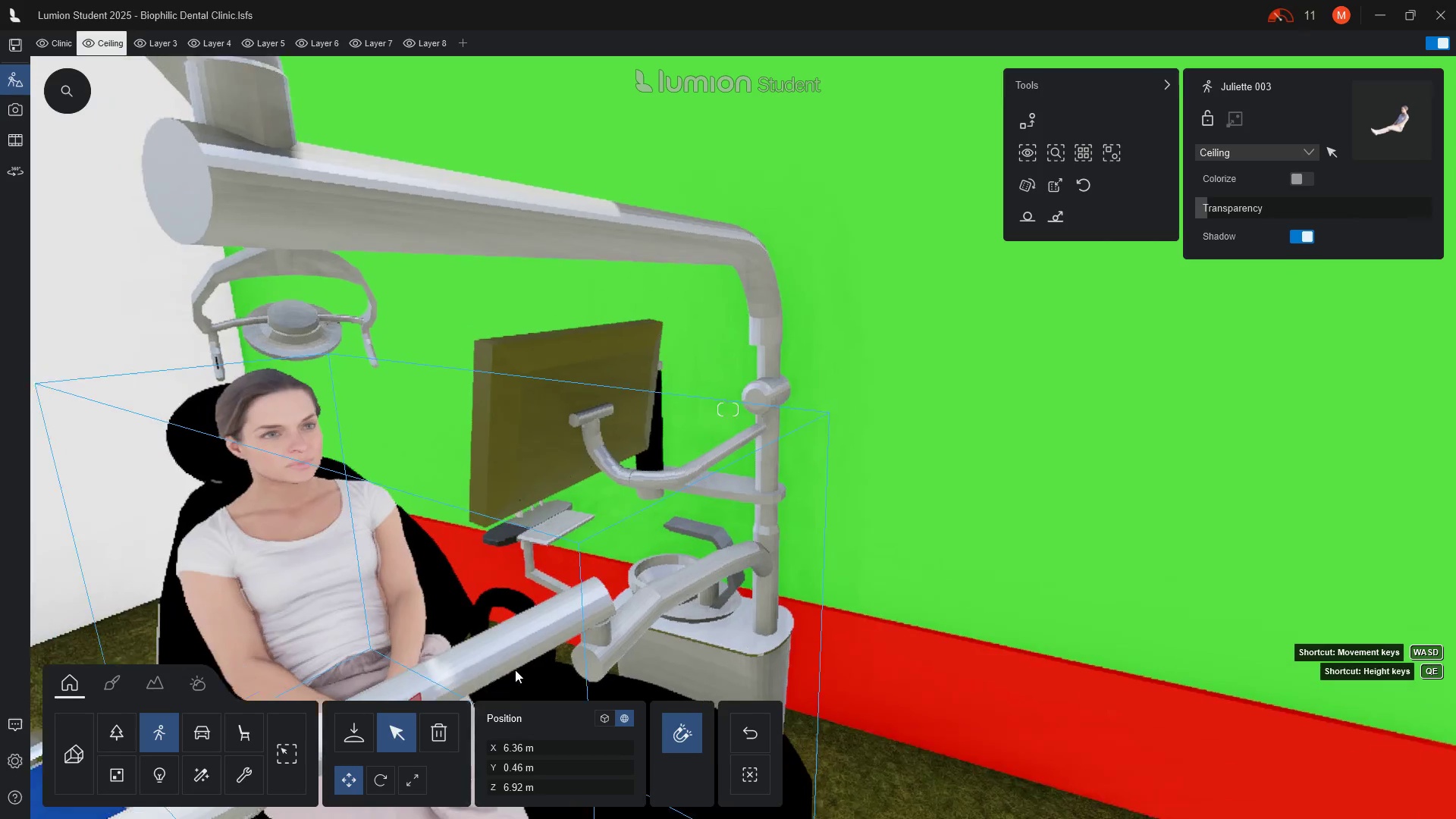 
scroll: coordinate [481, 625], scroll_direction: down, amount: 5.0
 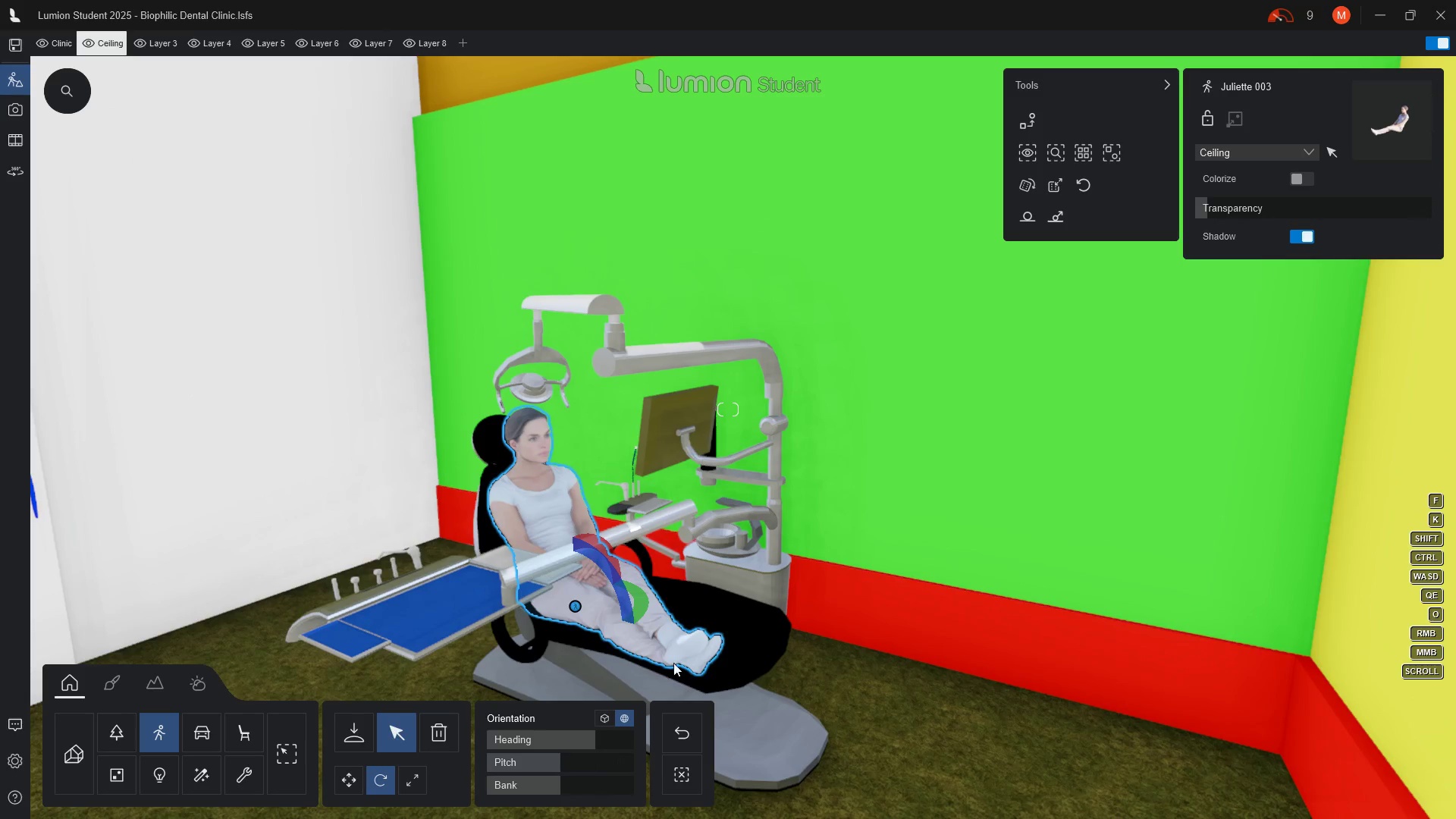 
left_click_drag(start_coordinate=[643, 604], to_coordinate=[664, 597])
 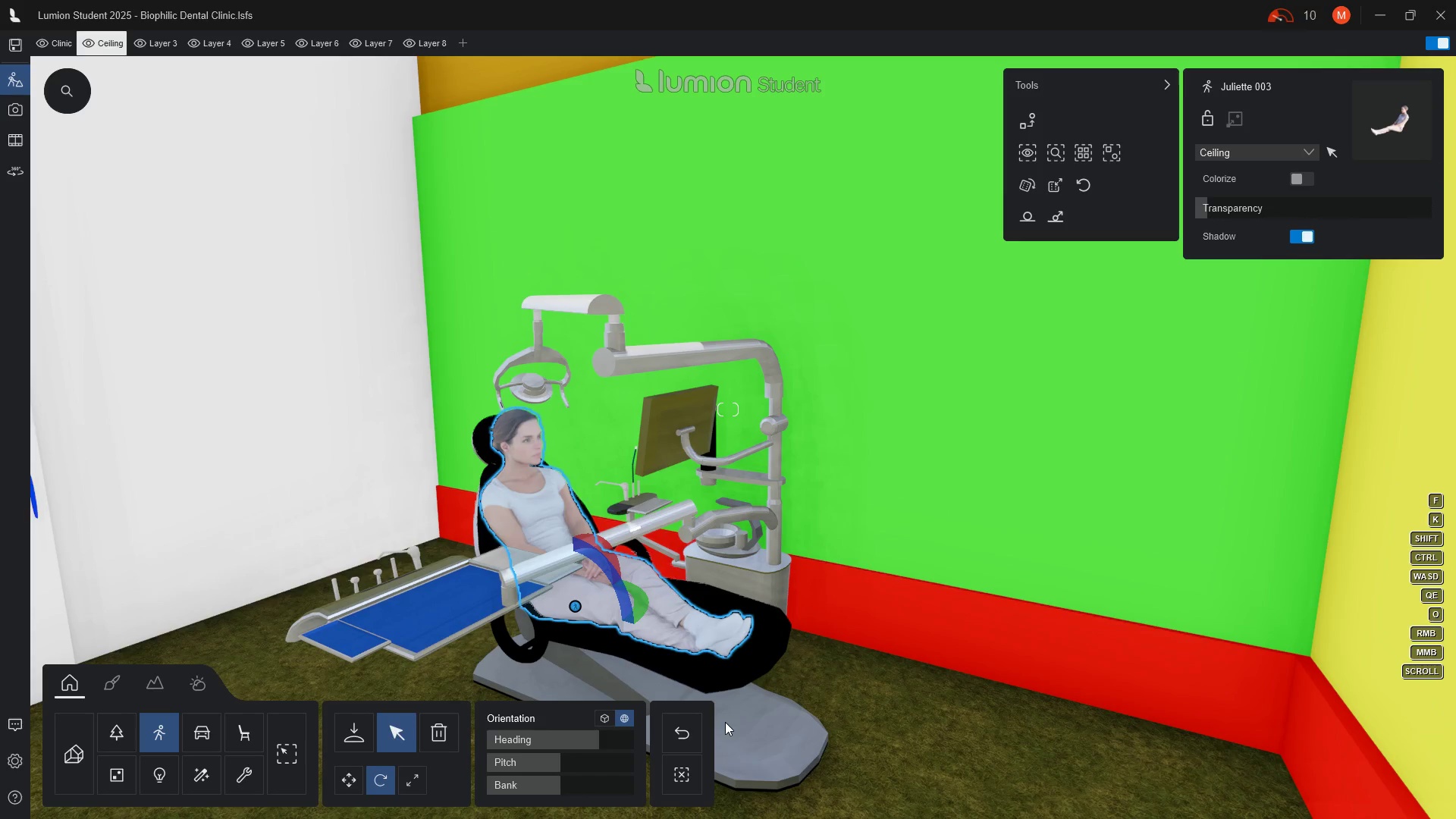 
hold_key(key=O, duration=1.5)
 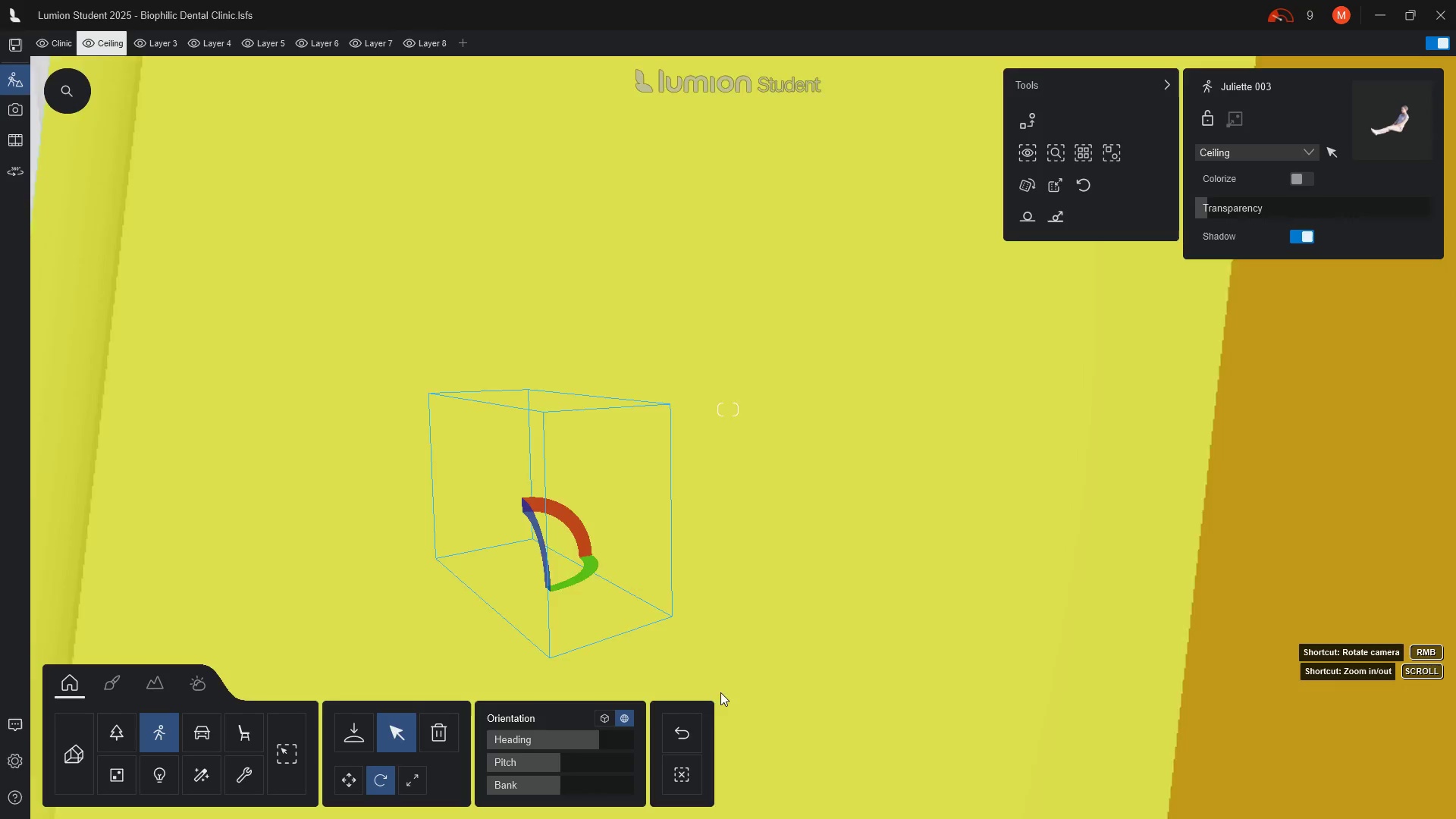 
hold_key(key=O, duration=1.5)
 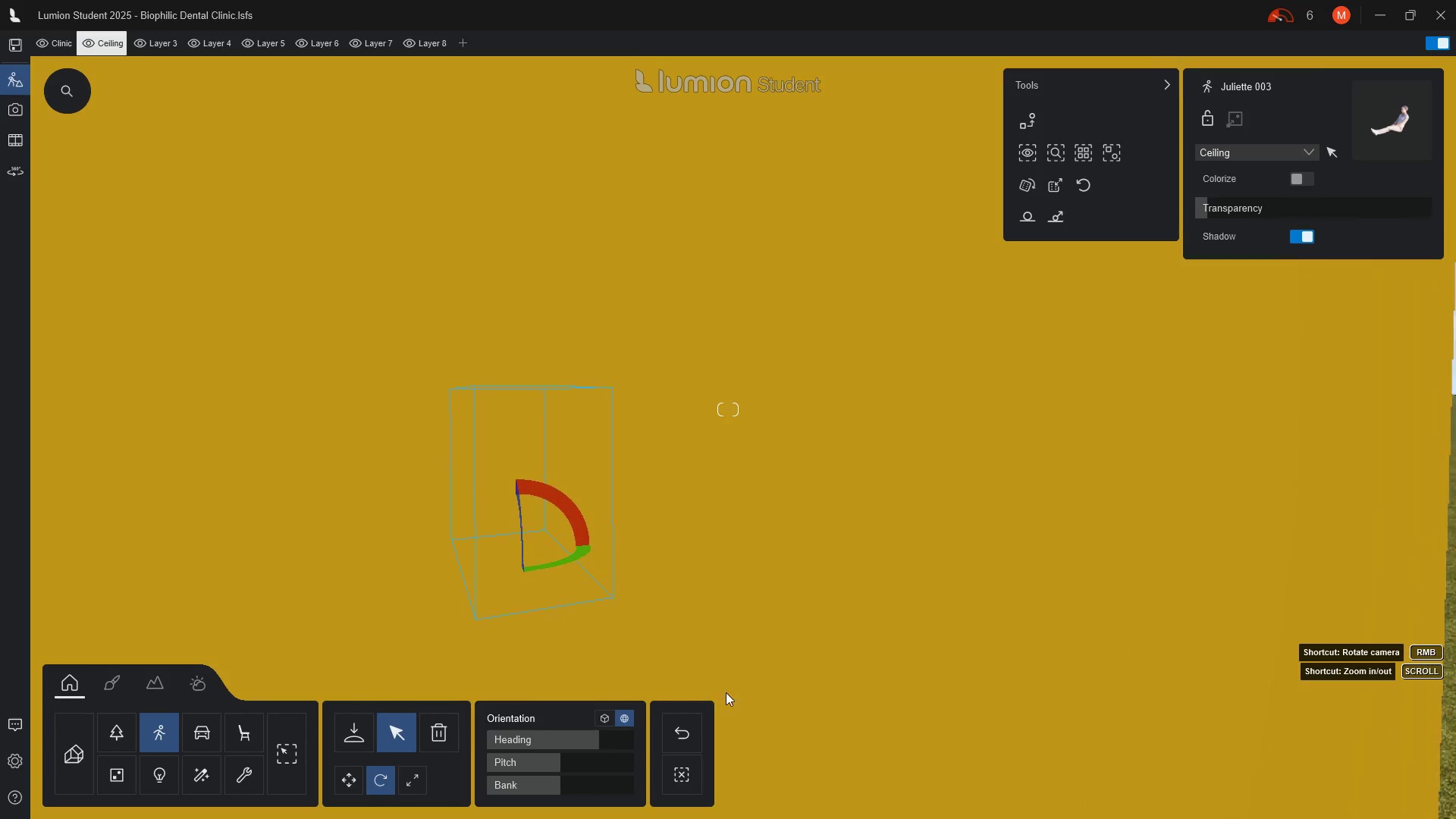 
hold_key(key=O, duration=1.14)
 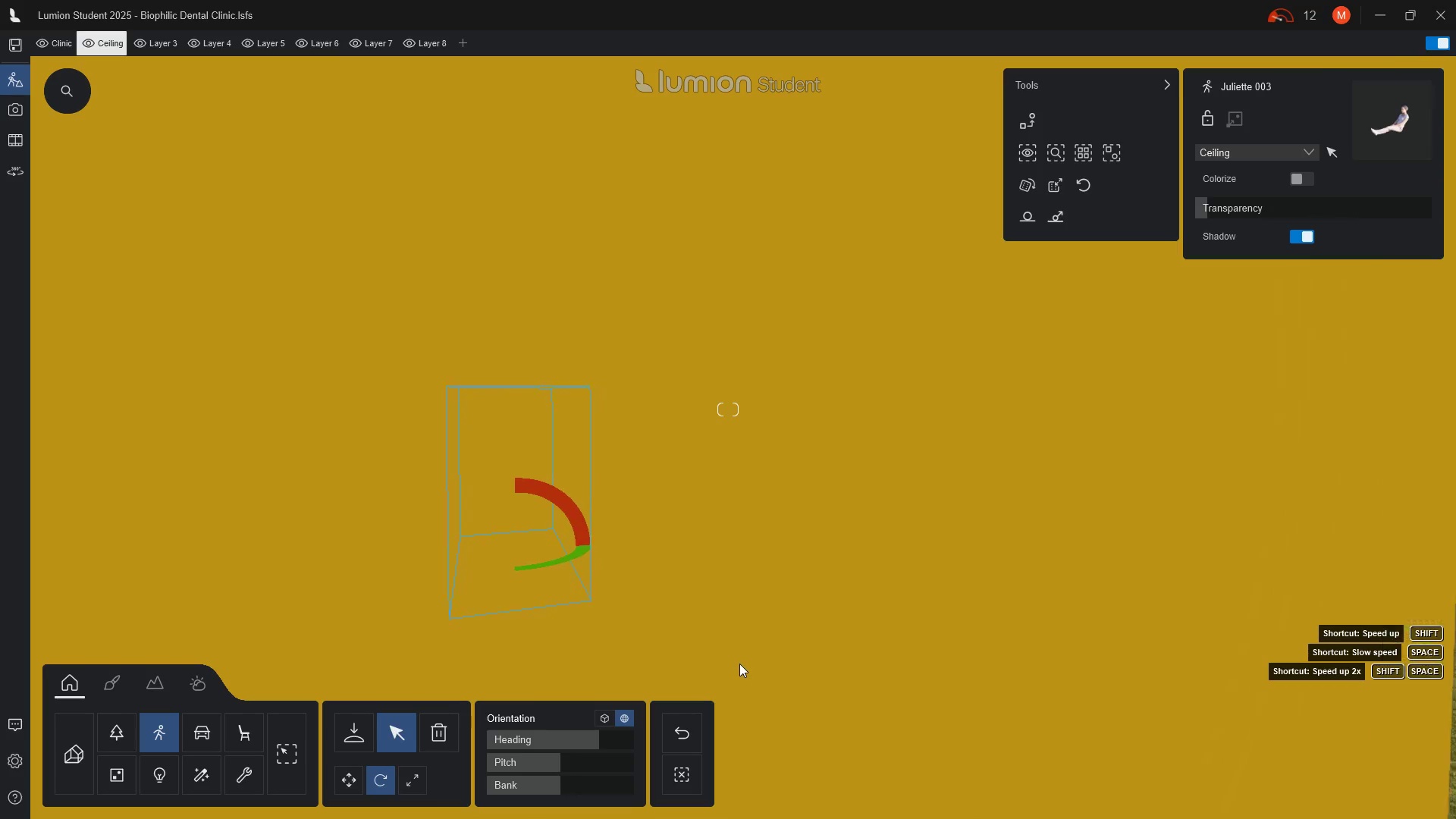 
right_click([726, 692])
 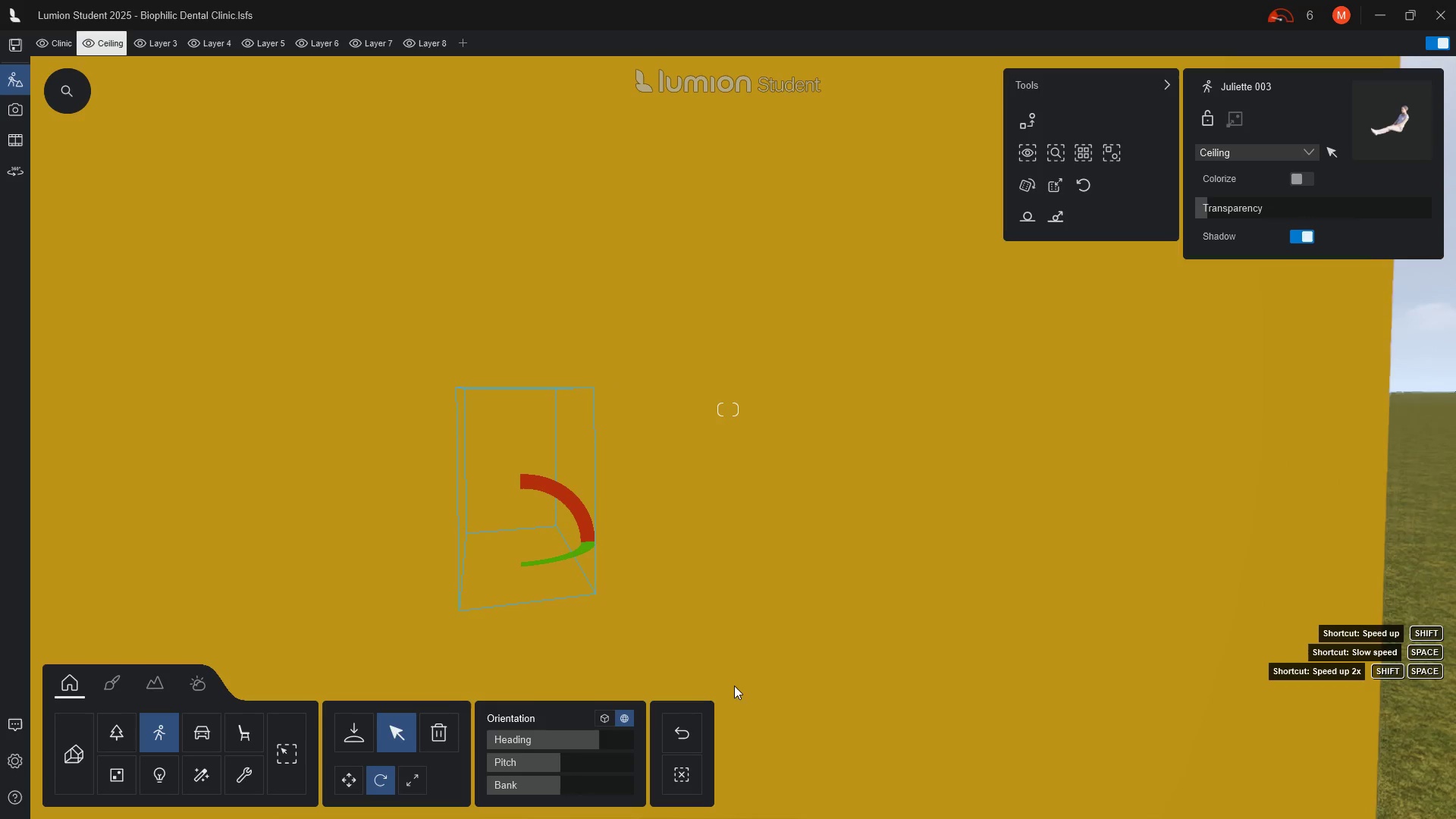 
scroll: coordinate [739, 667], scroll_direction: up, amount: 4.0
 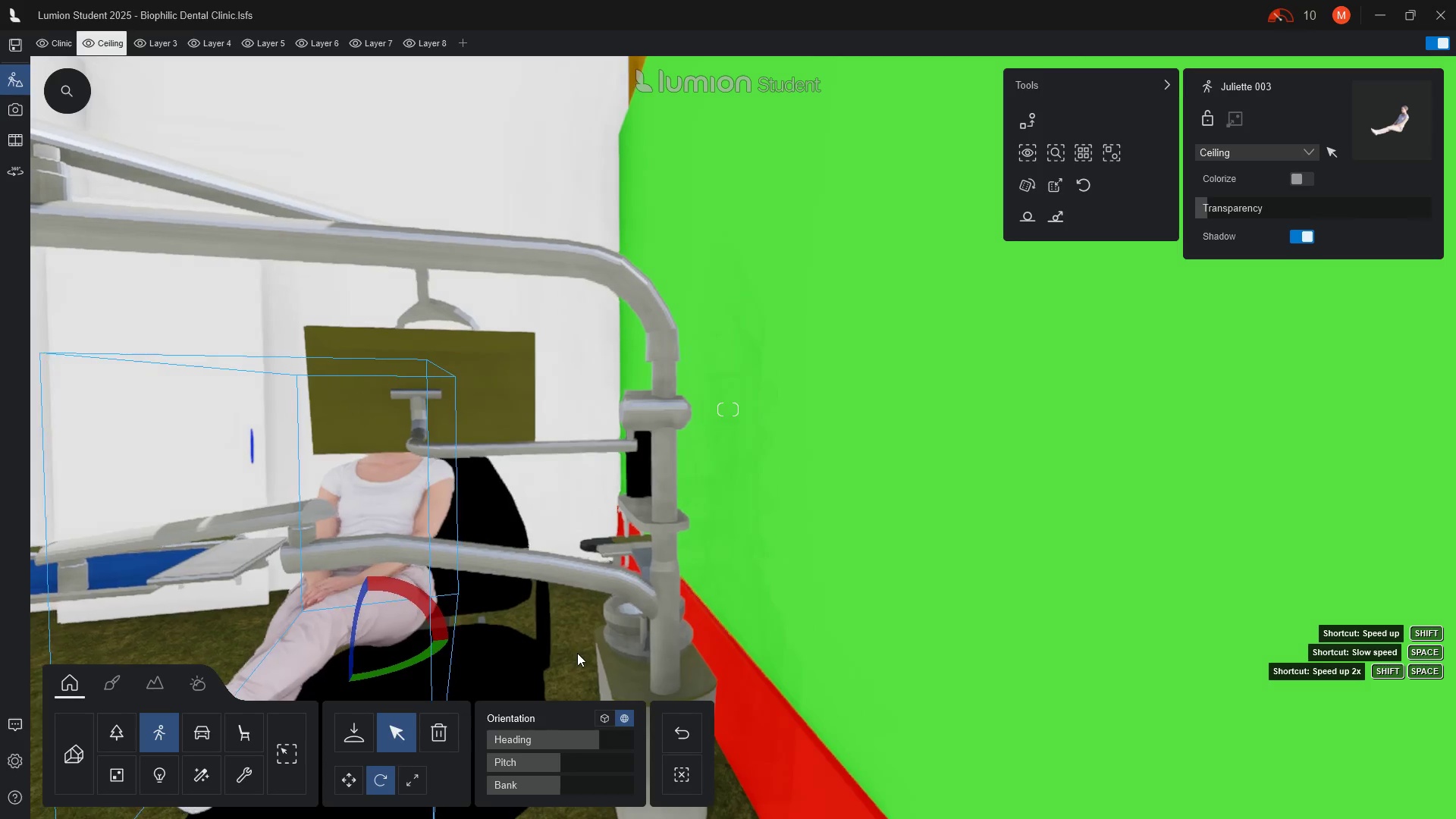 
key(A)
 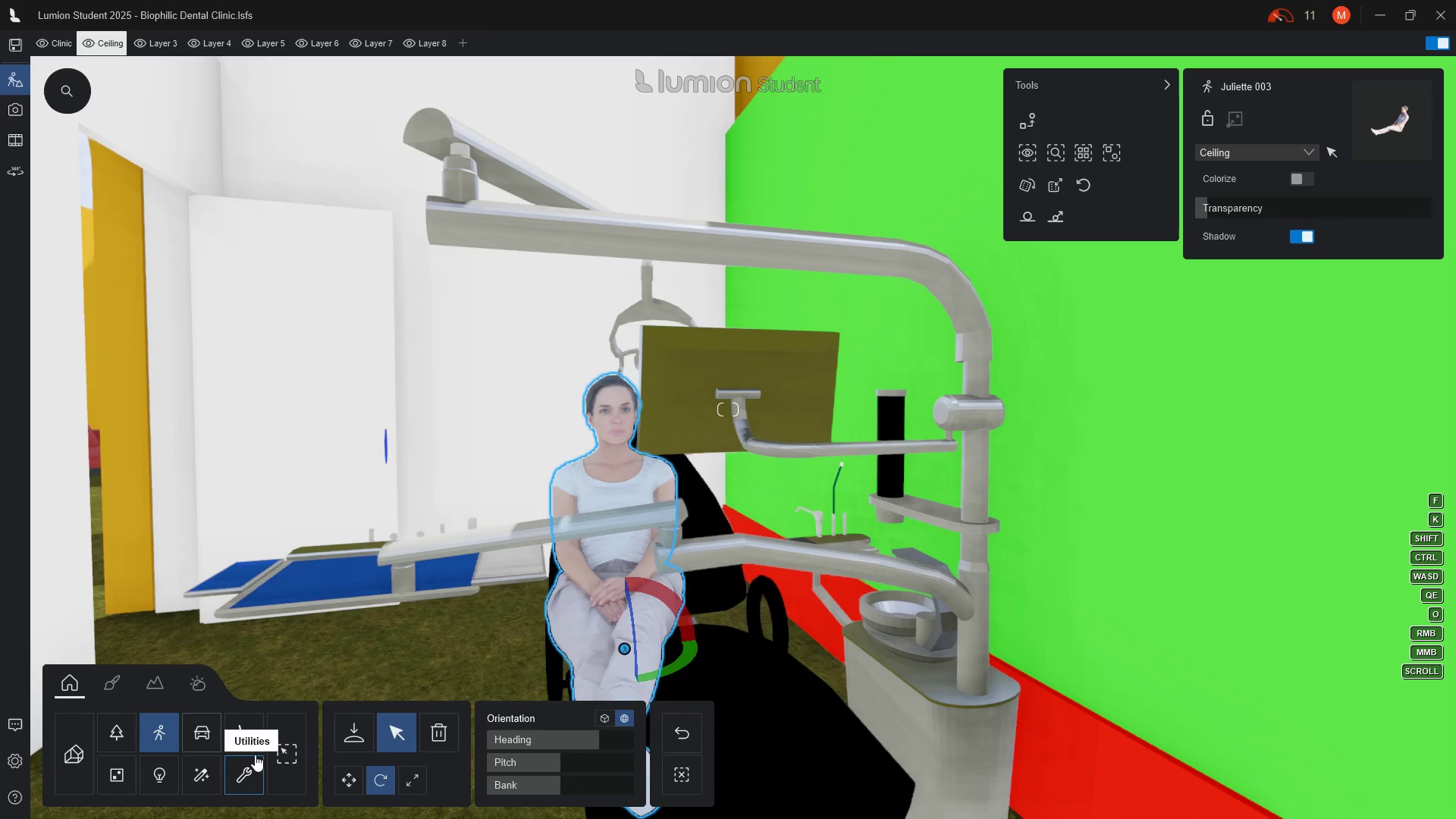 
wait(5.06)
 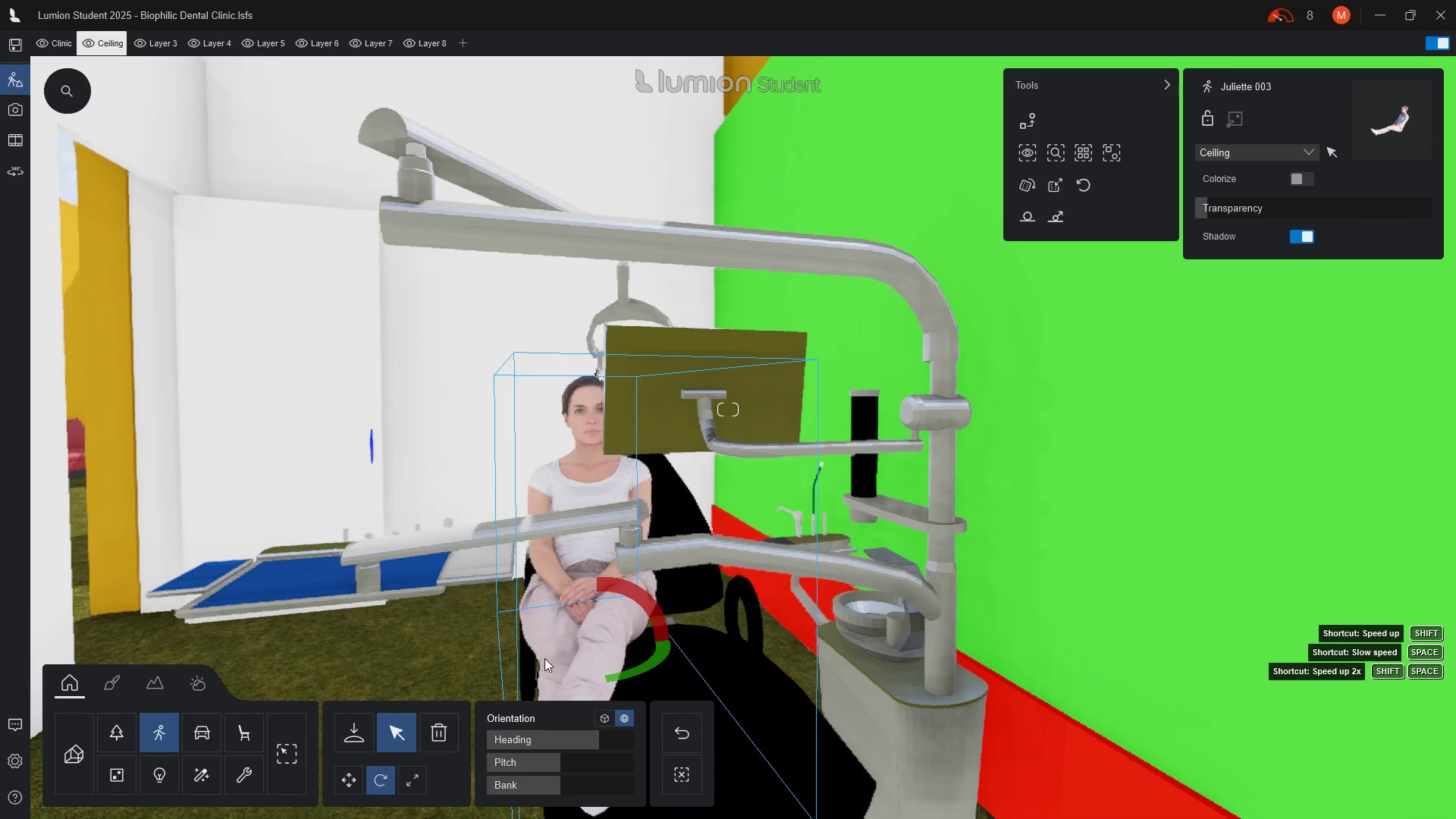 
left_click_drag(start_coordinate=[350, 784], to_coordinate=[354, 787])
 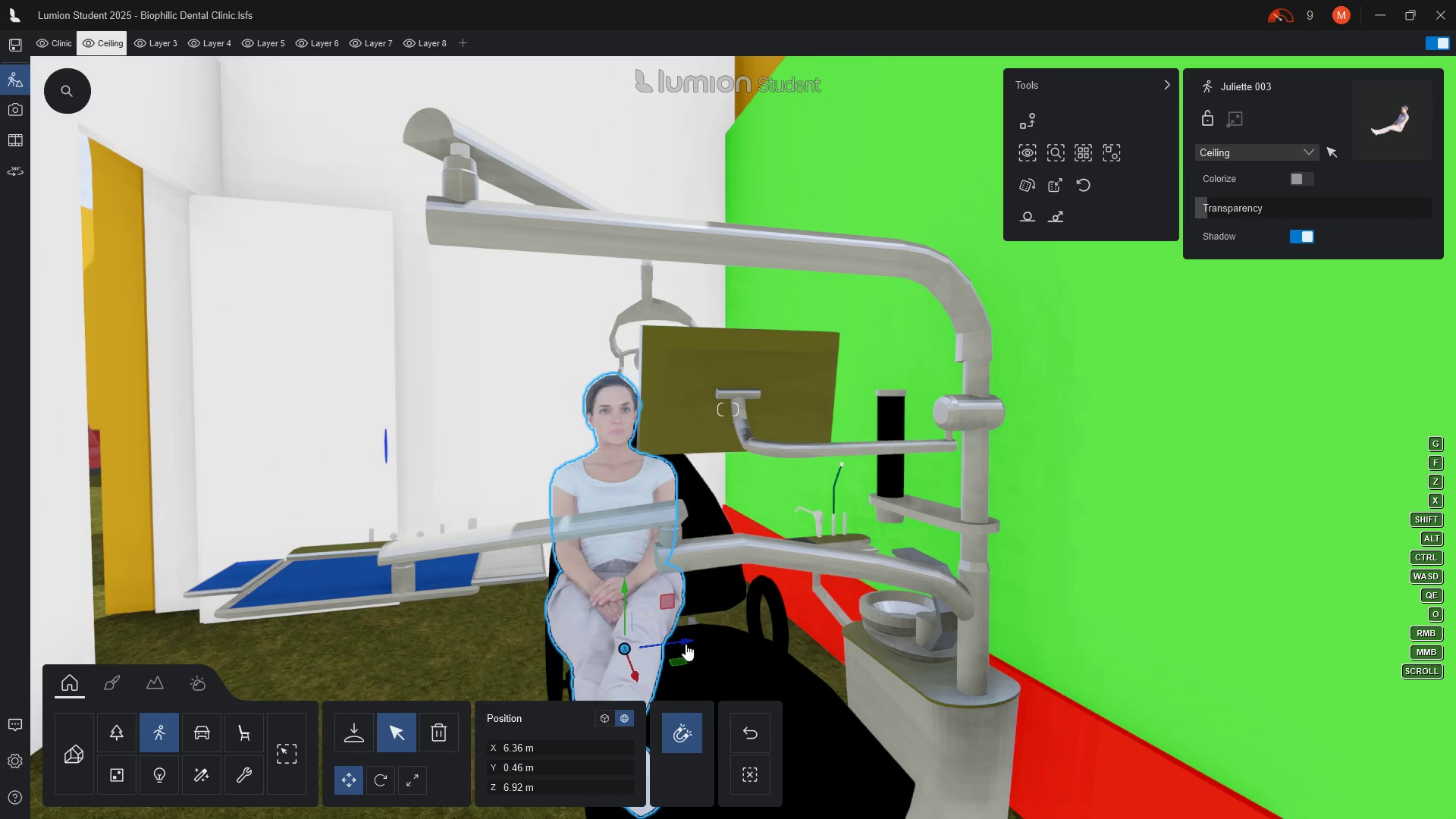 
left_click_drag(start_coordinate=[686, 643], to_coordinate=[732, 646])
 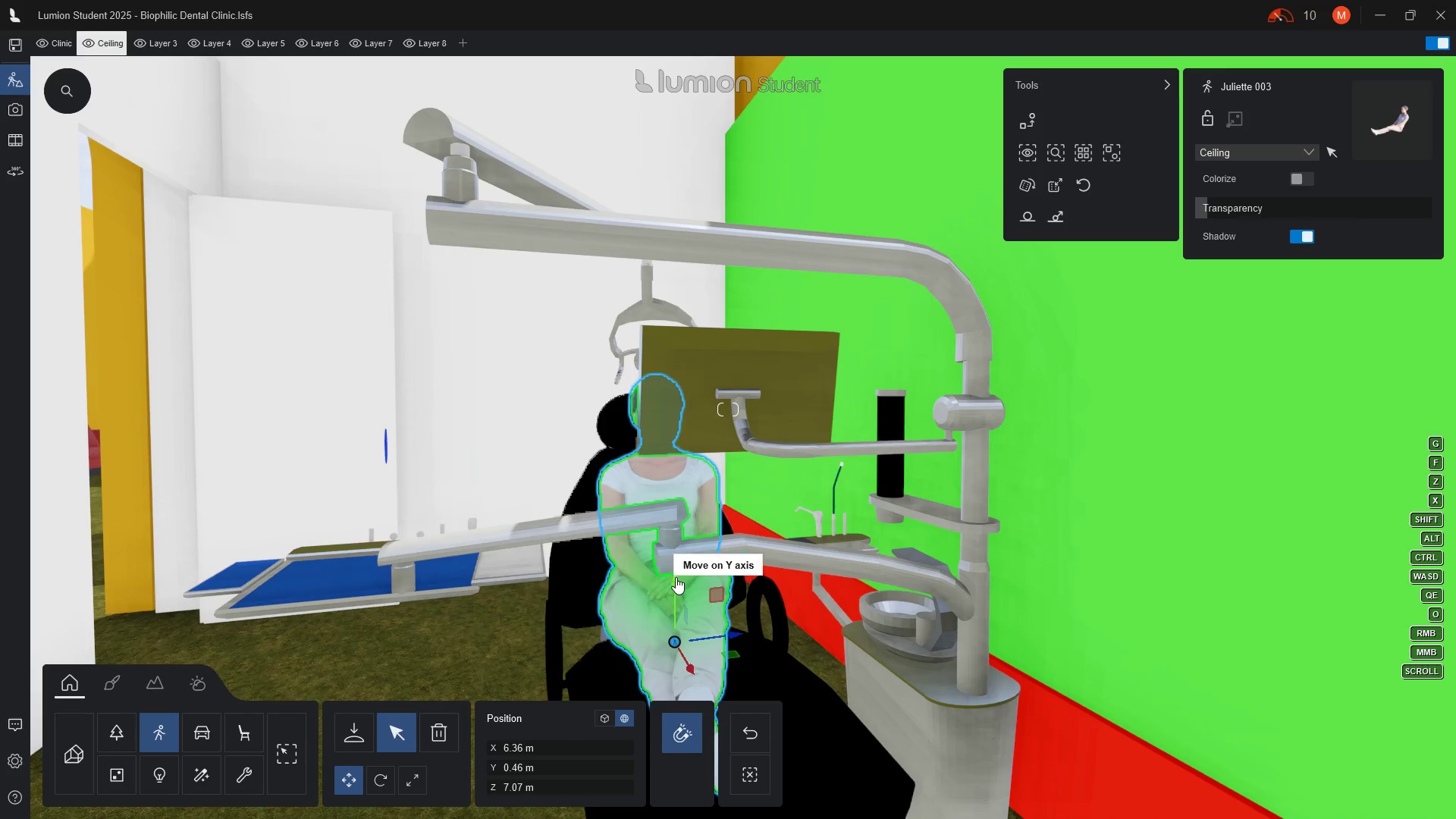 
left_click_drag(start_coordinate=[676, 578], to_coordinate=[667, 615])
 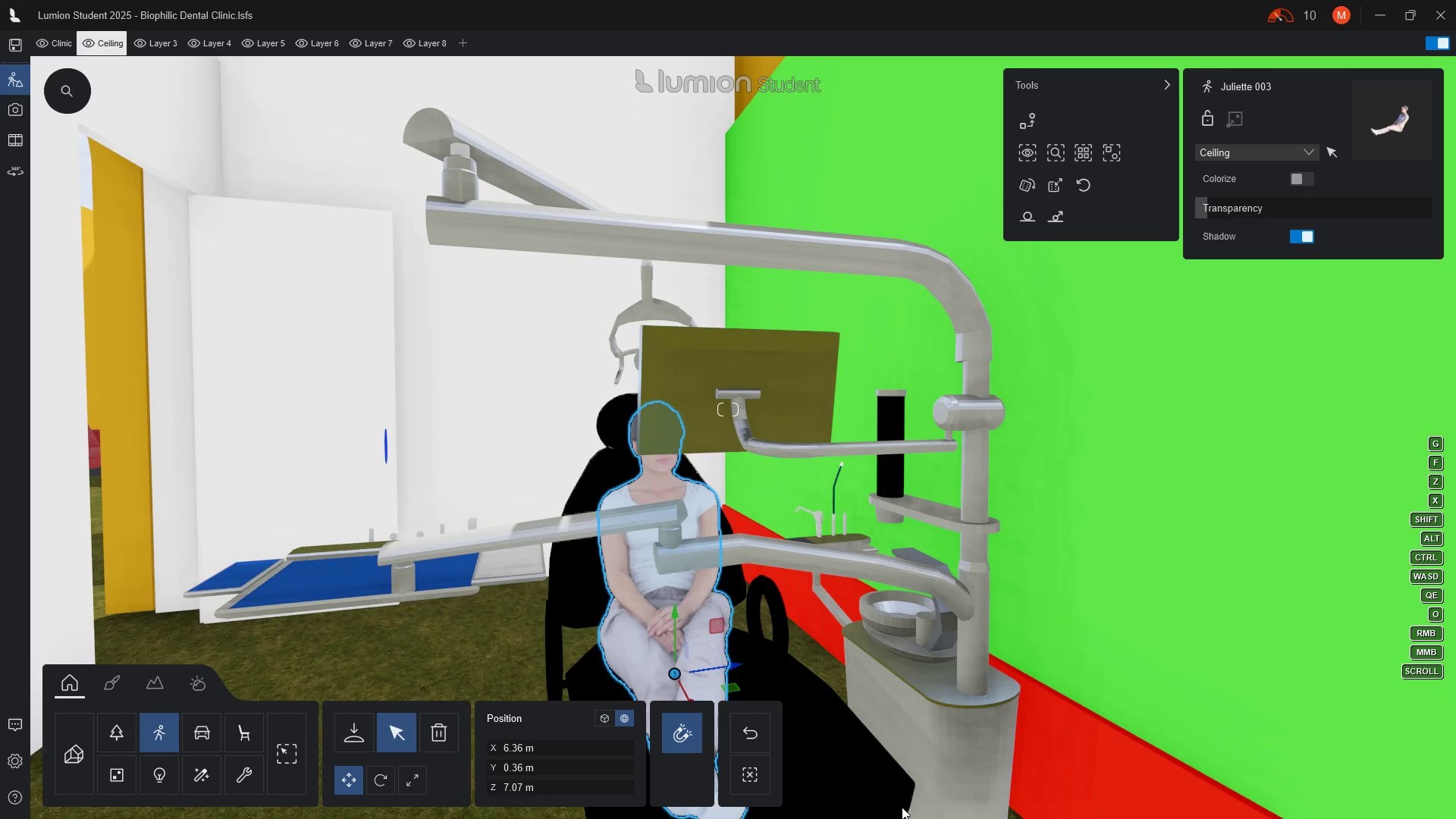 
hold_key(key=A, duration=0.36)
 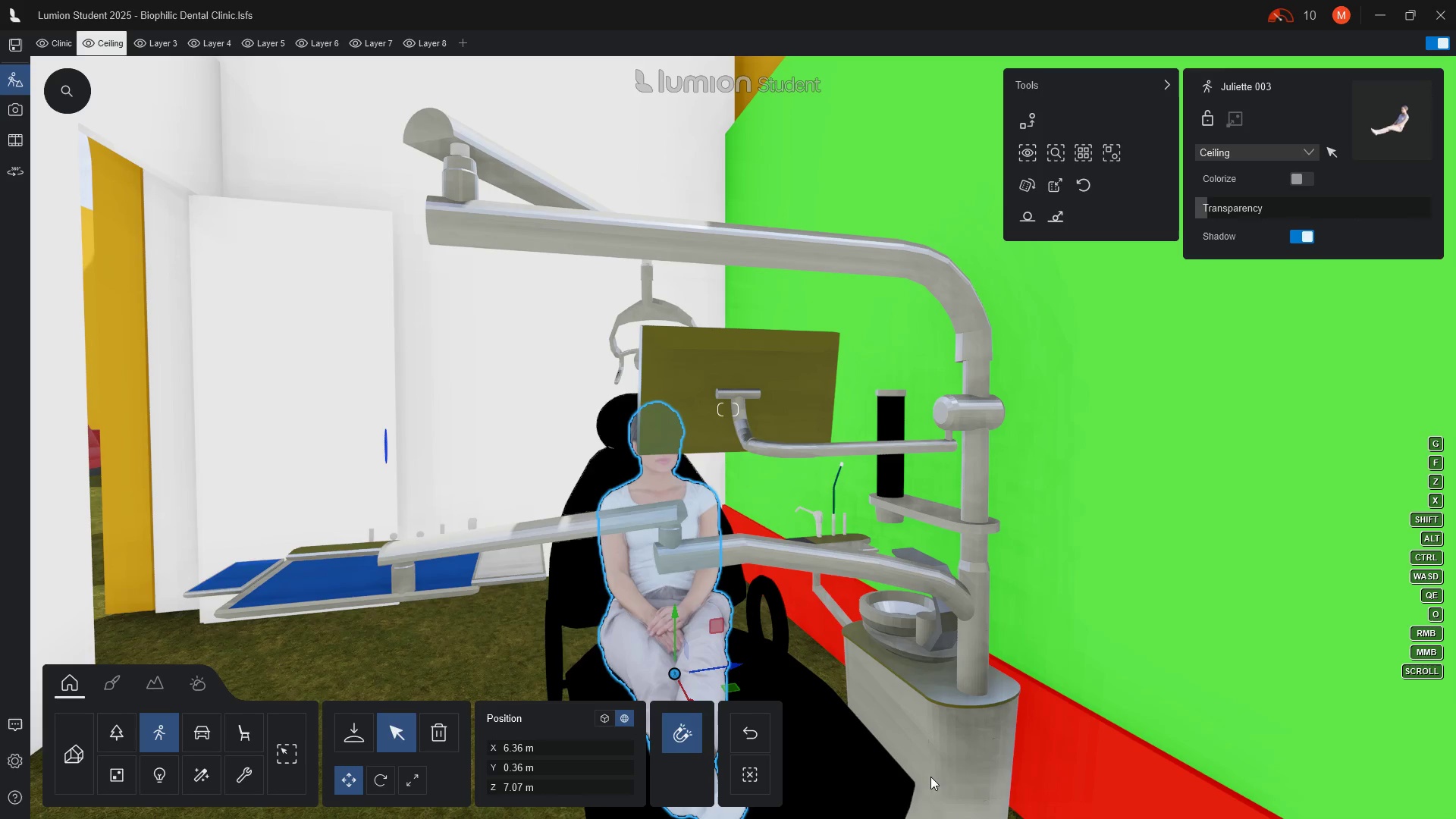 
key(A)
 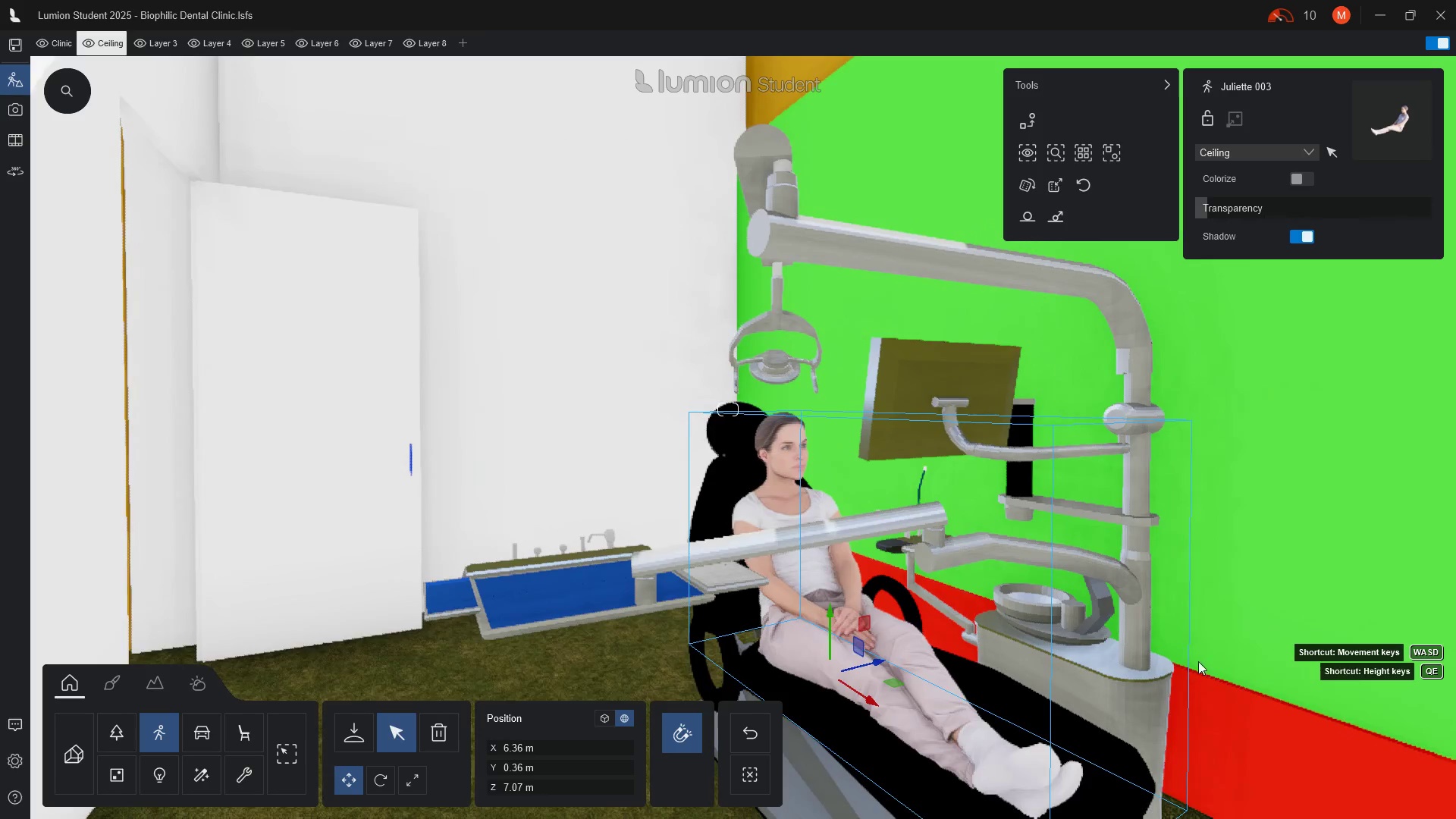 
scroll: coordinate [934, 730], scroll_direction: down, amount: 6.0
 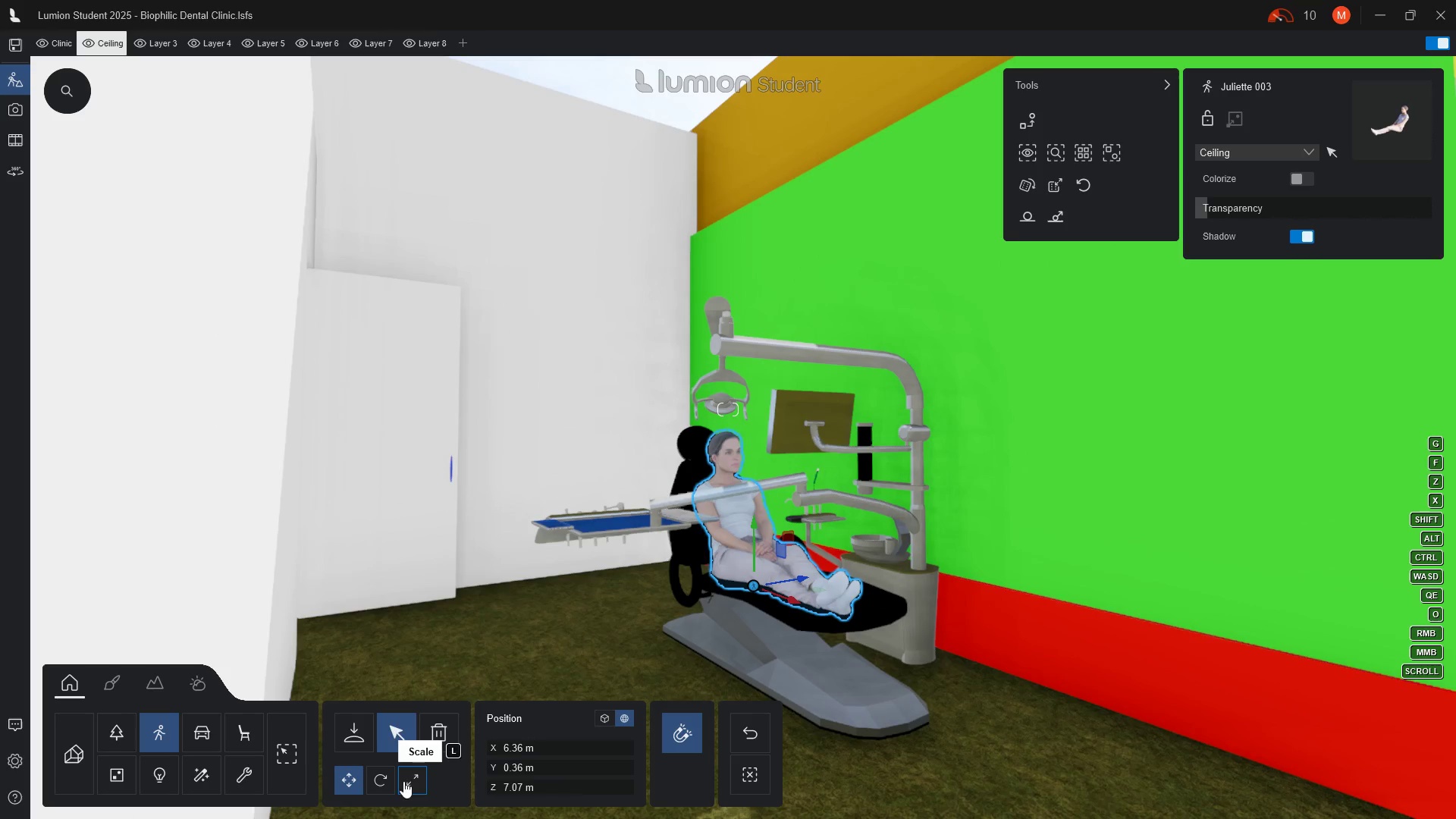 
left_click([871, 692])
 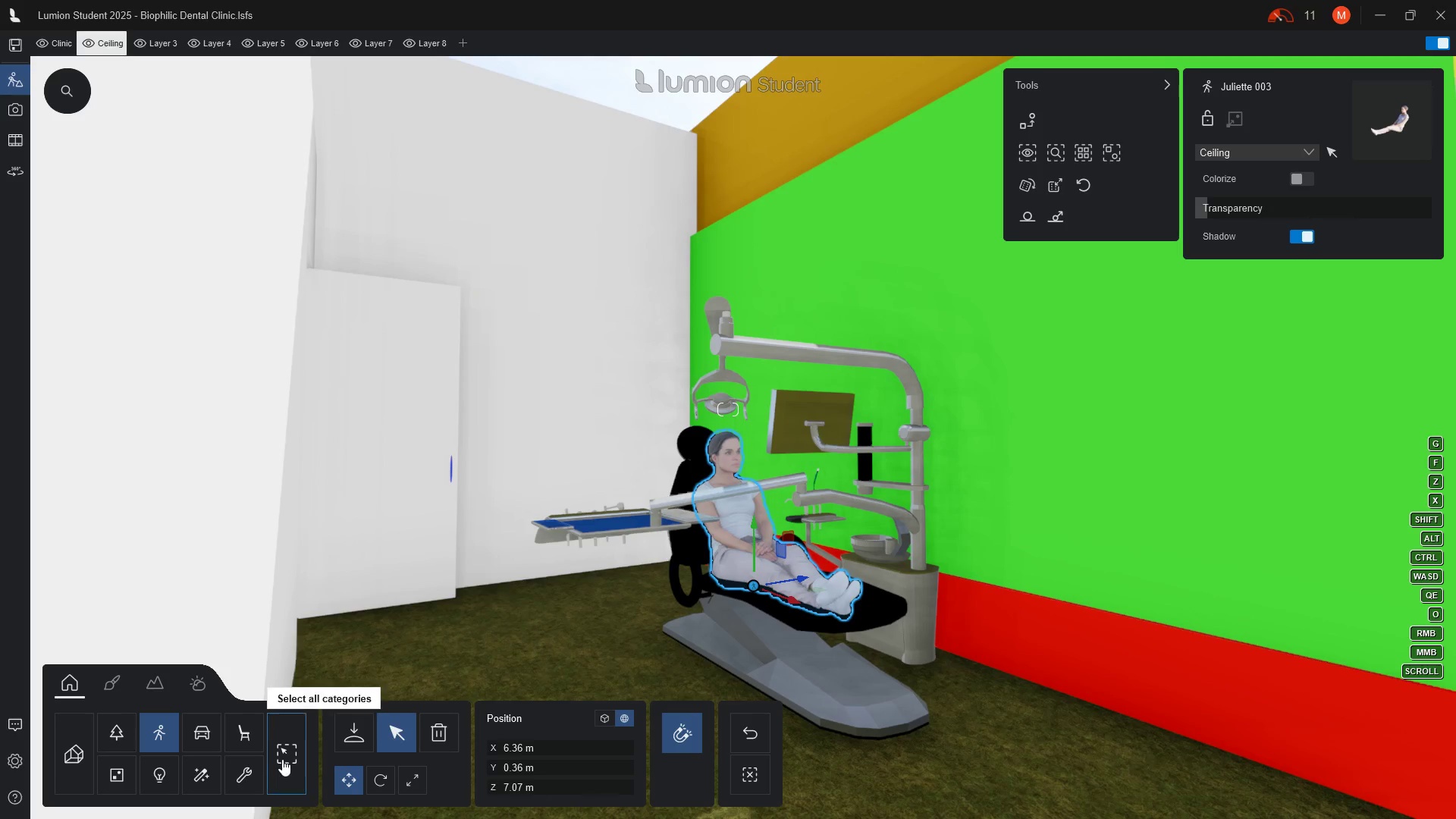 
left_click([289, 754])
 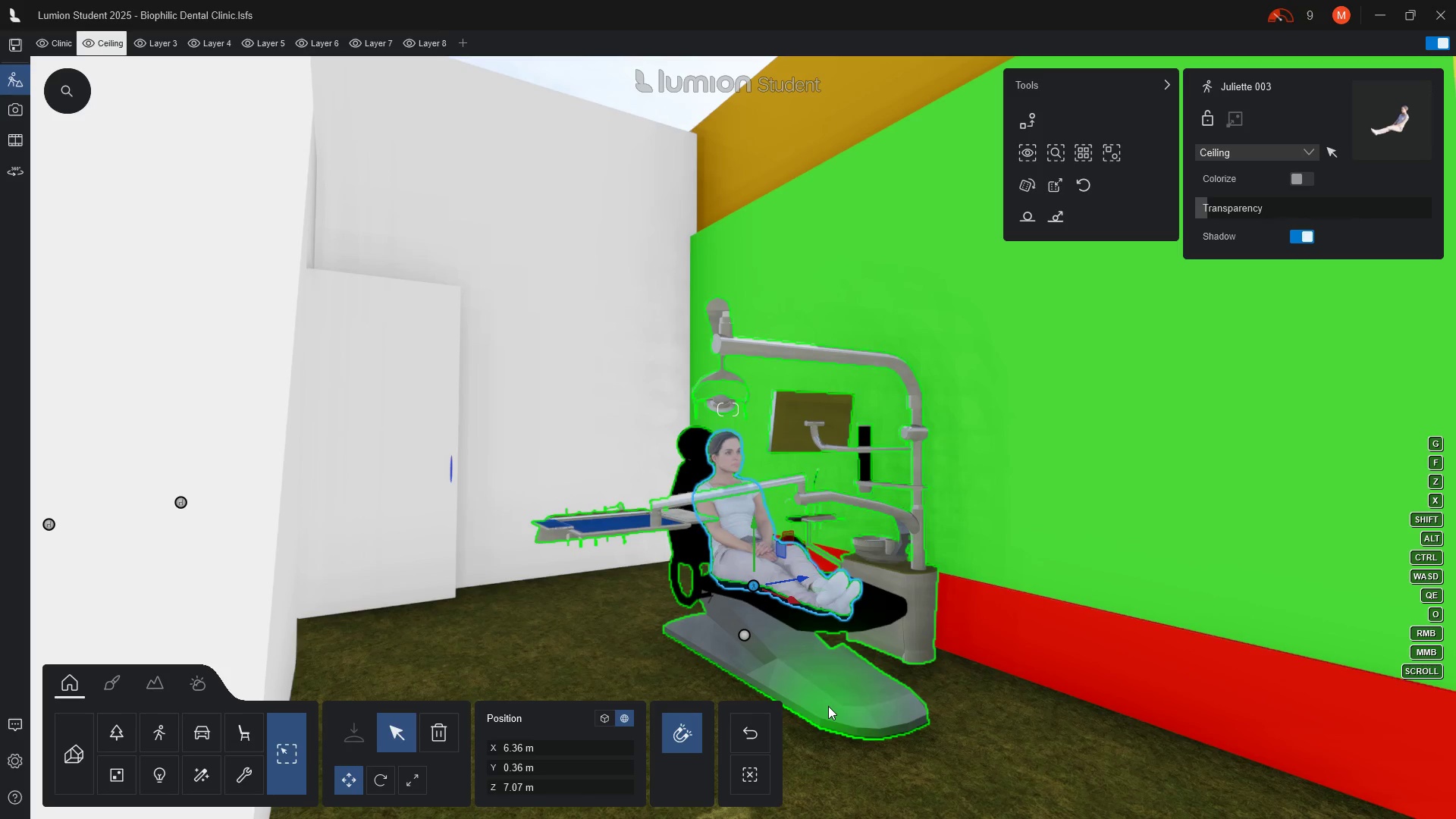 
left_click([828, 706])
 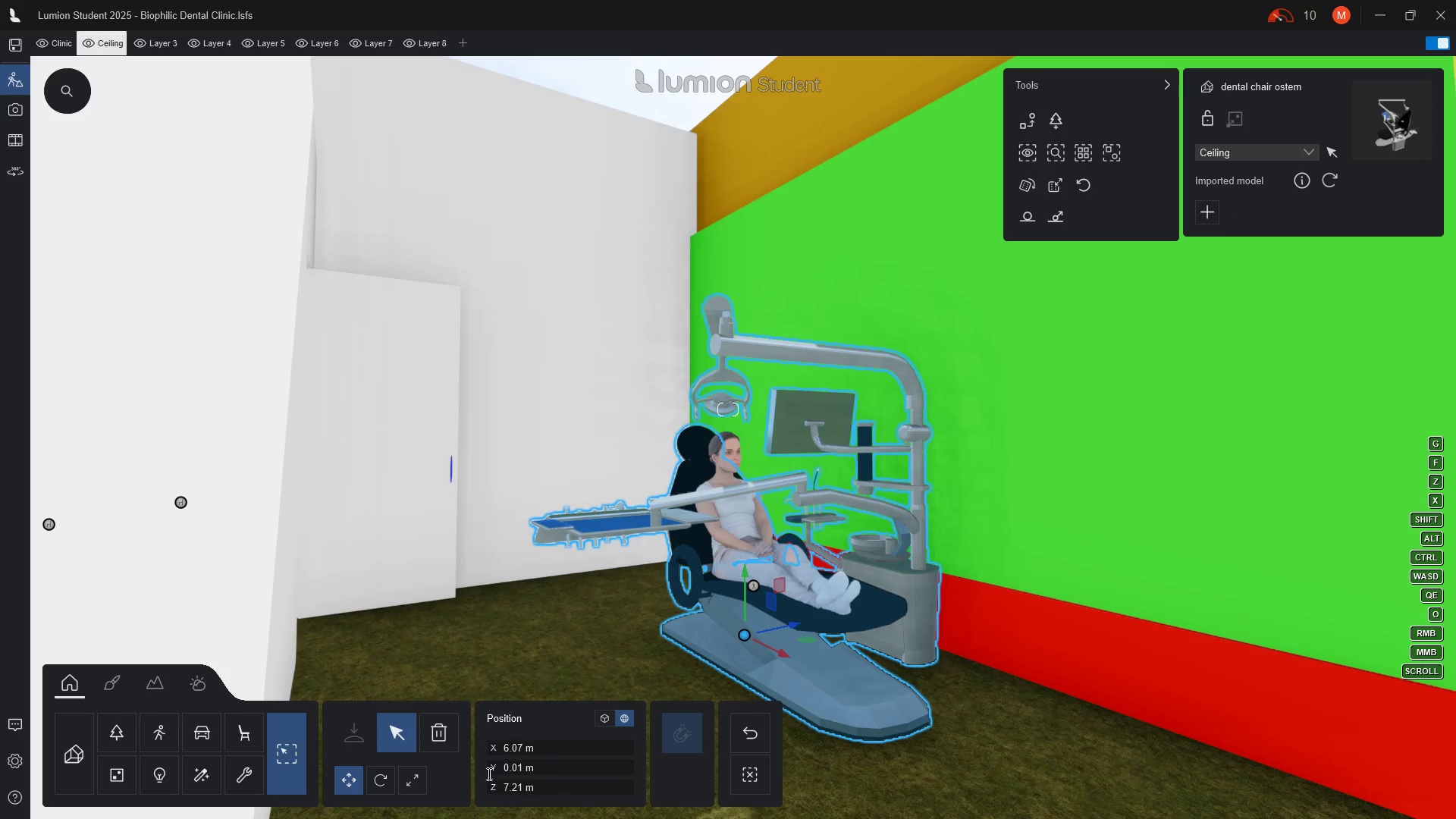 
left_click([410, 784])
 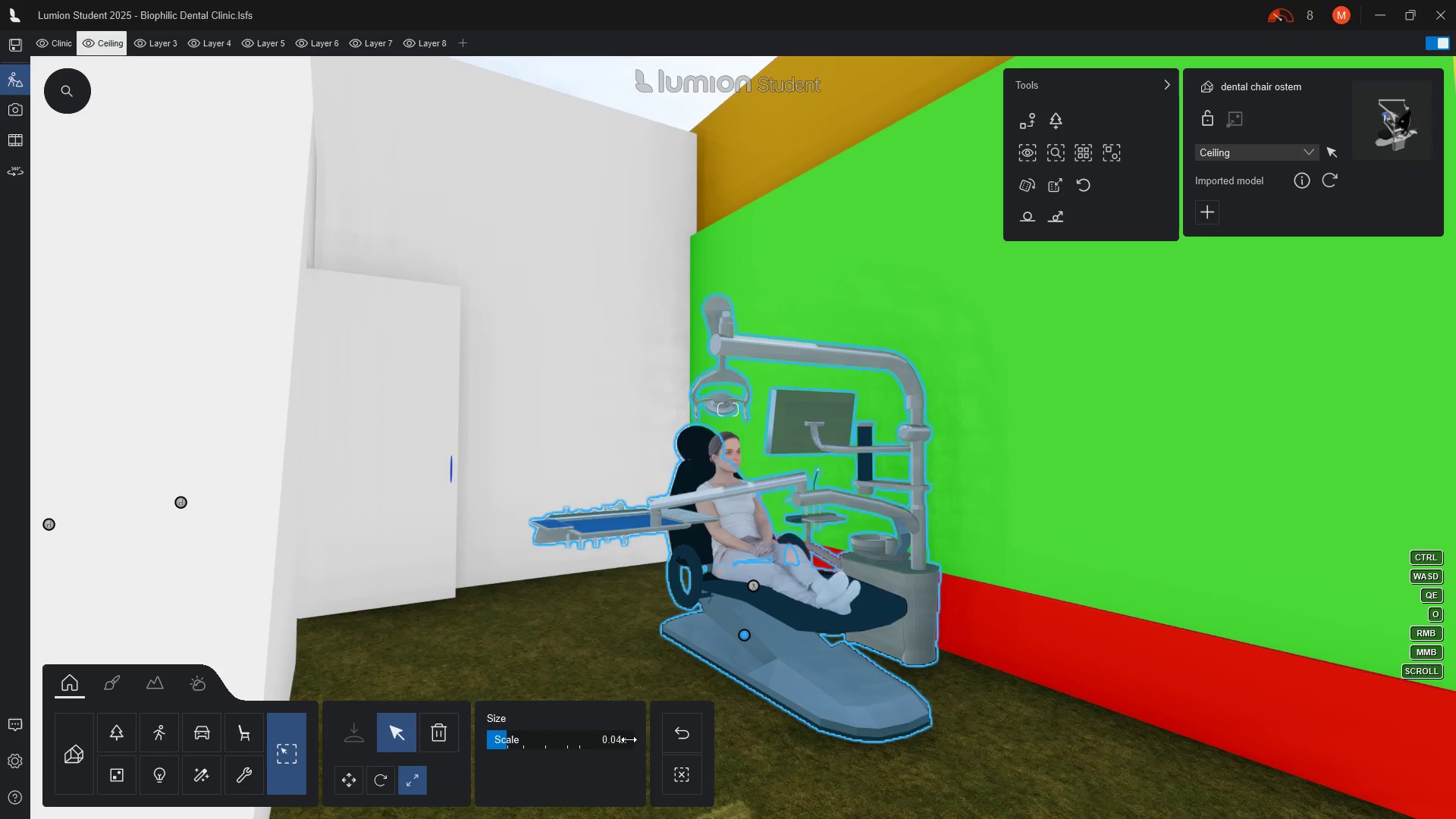 
left_click([611, 743])
 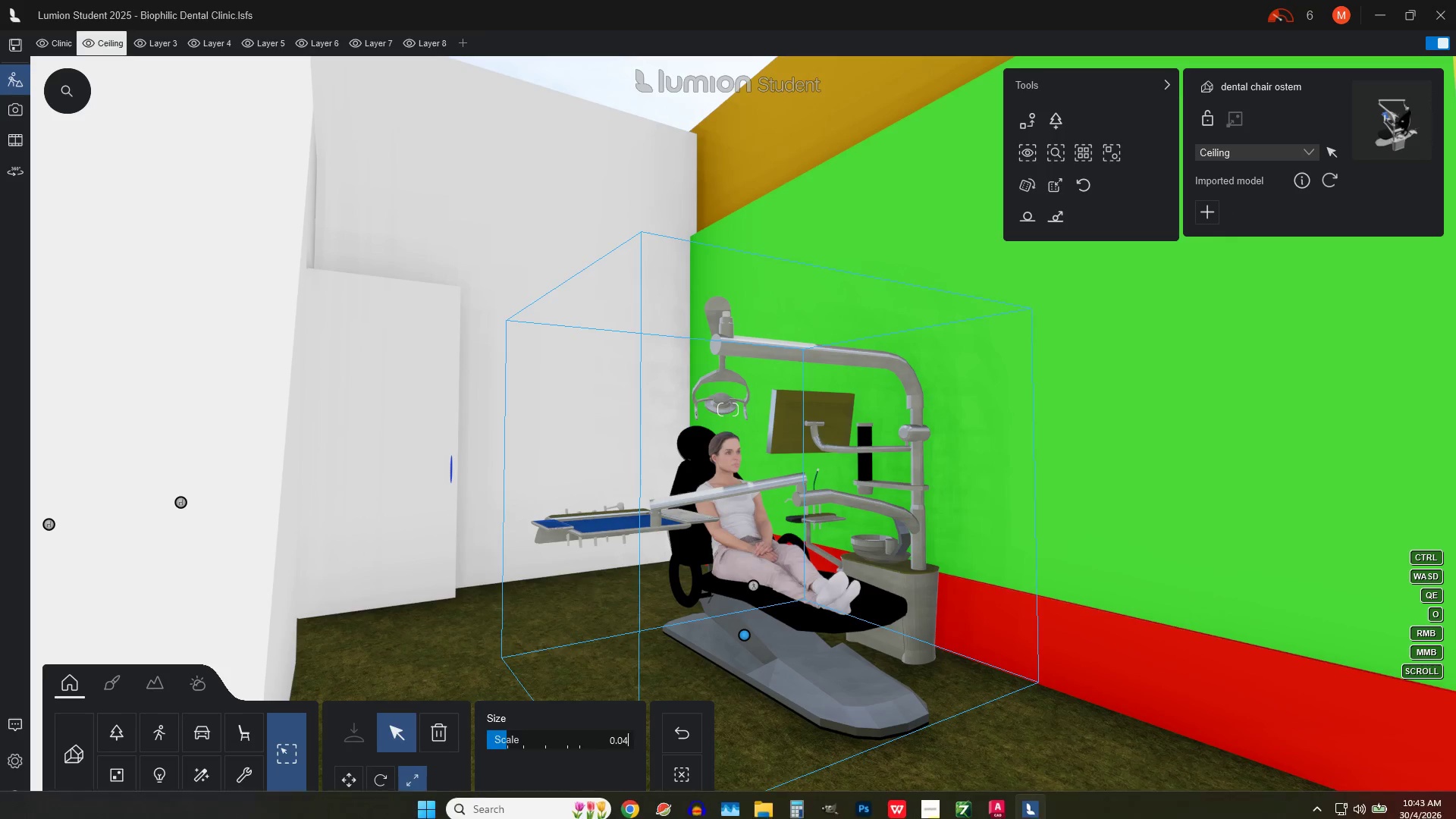 
key(Backspace)
type(35)
 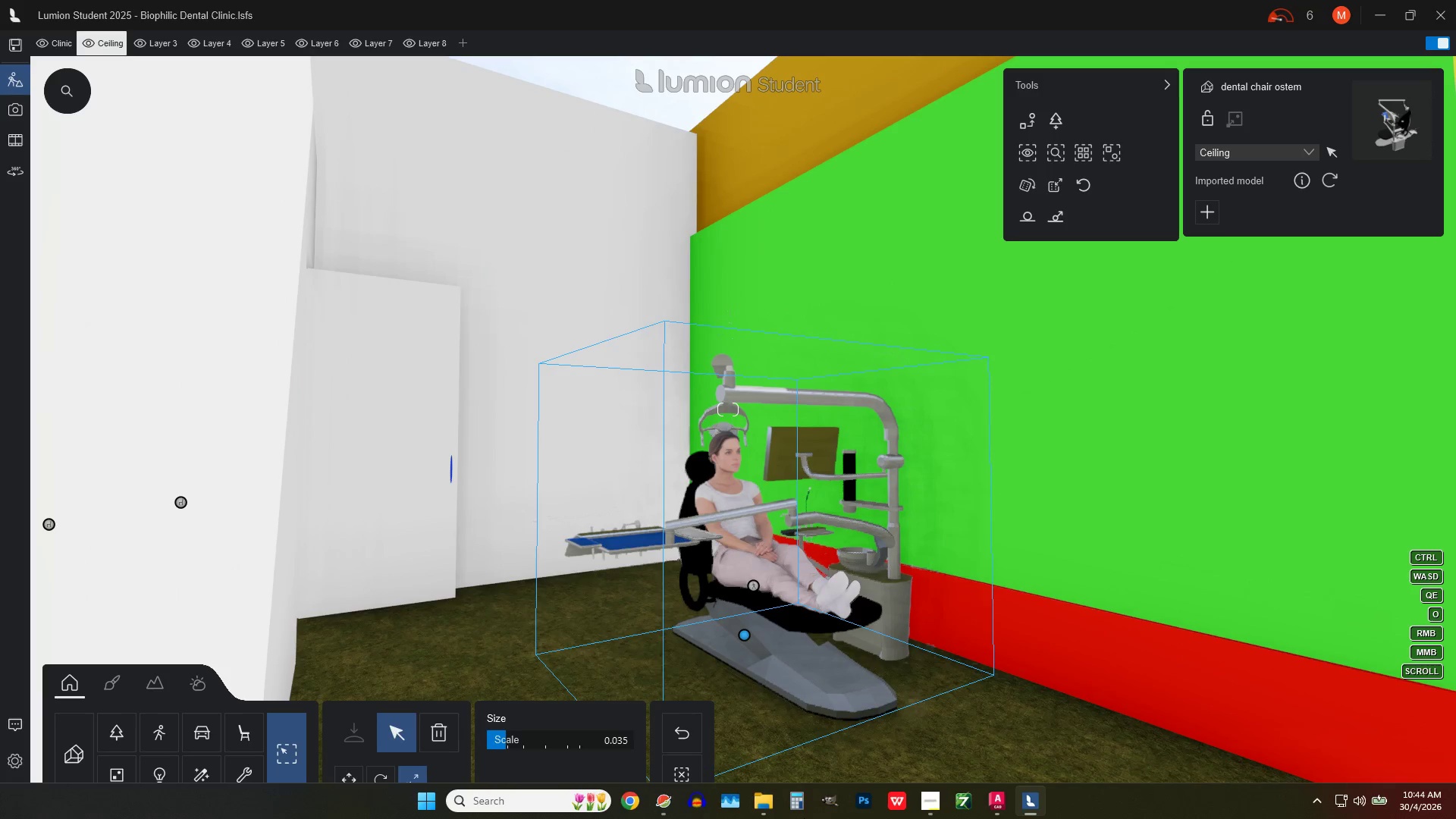 
wait(5.69)
 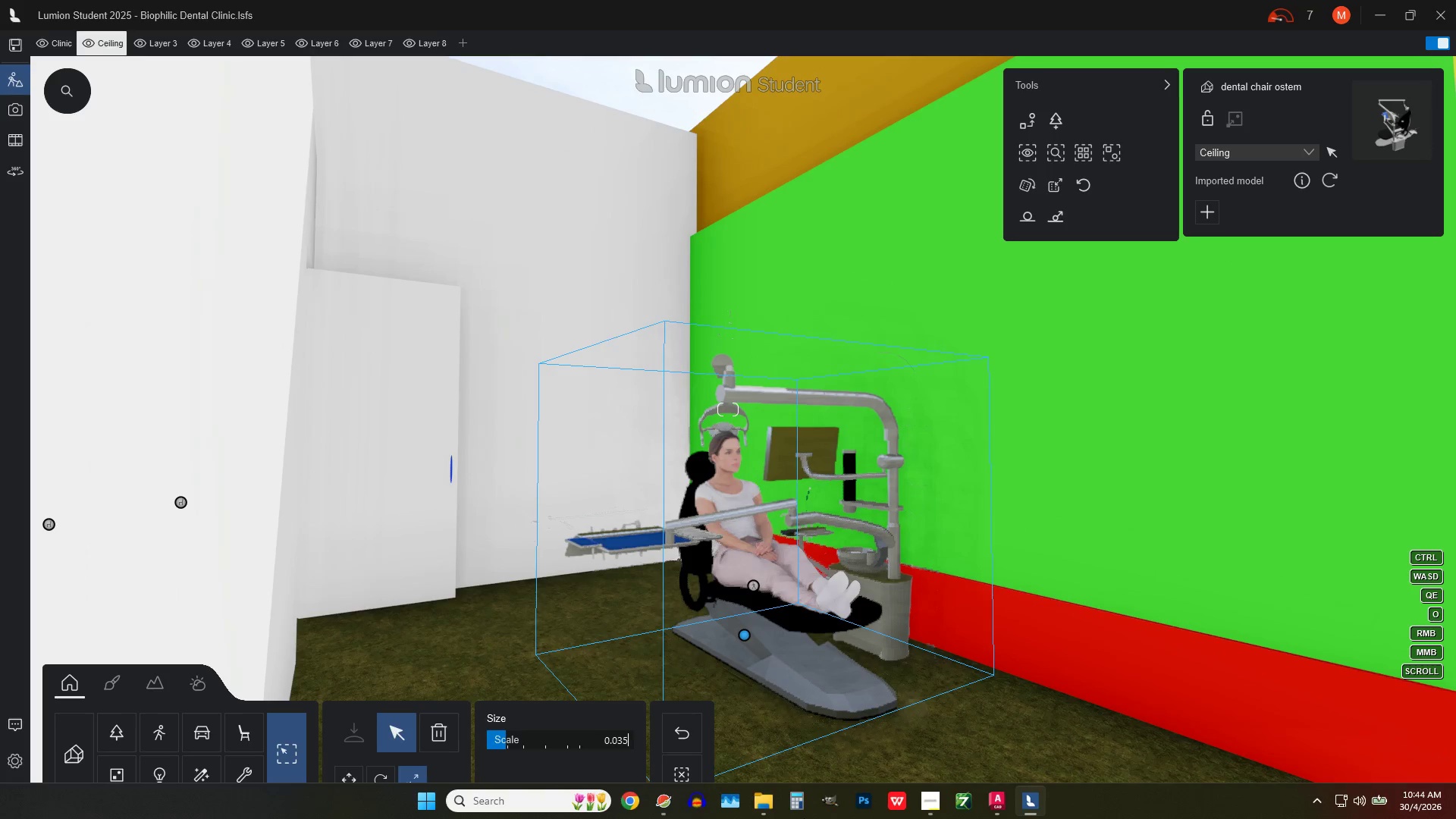 
key(Backspace)
 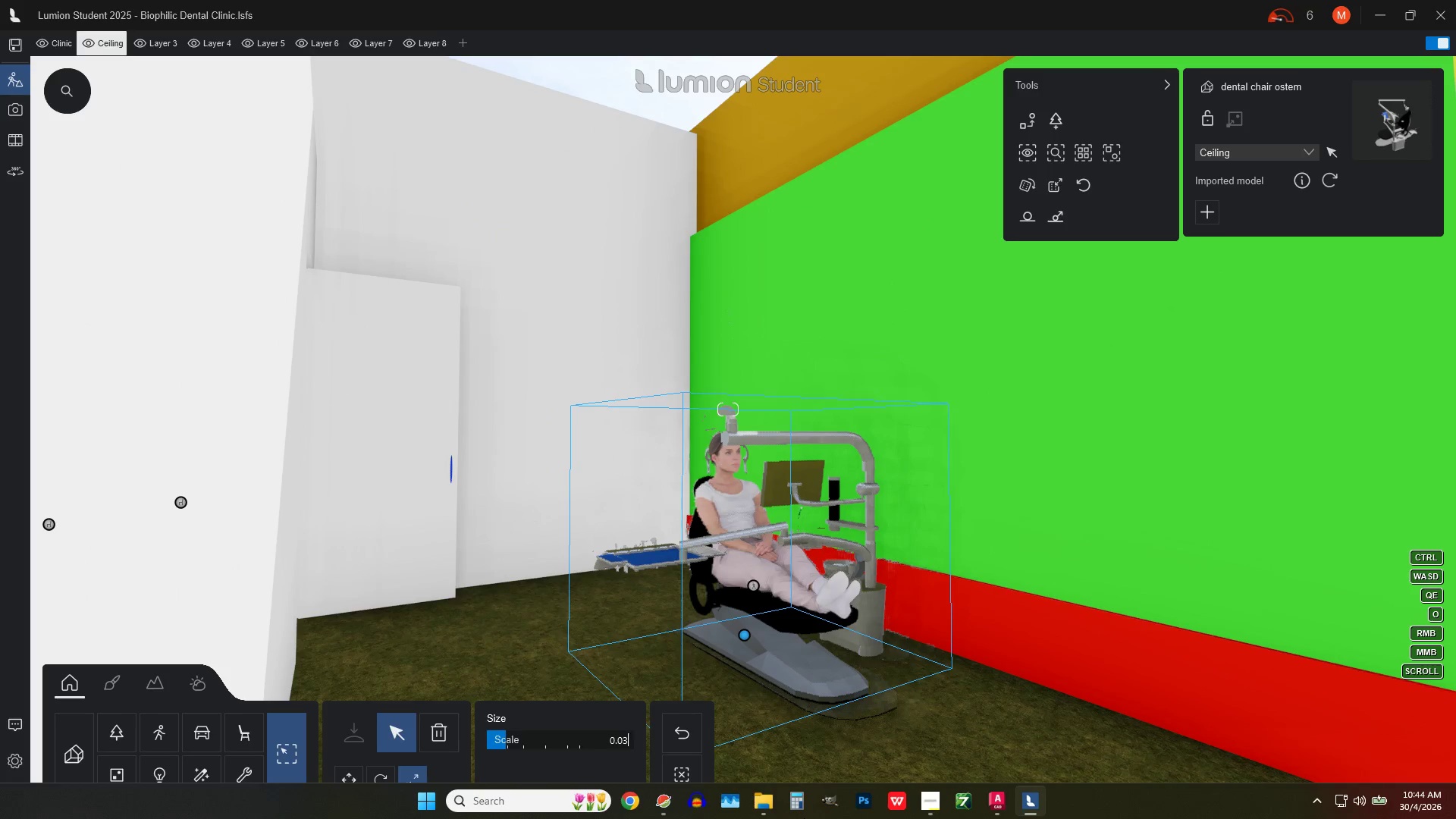 
key(8)
 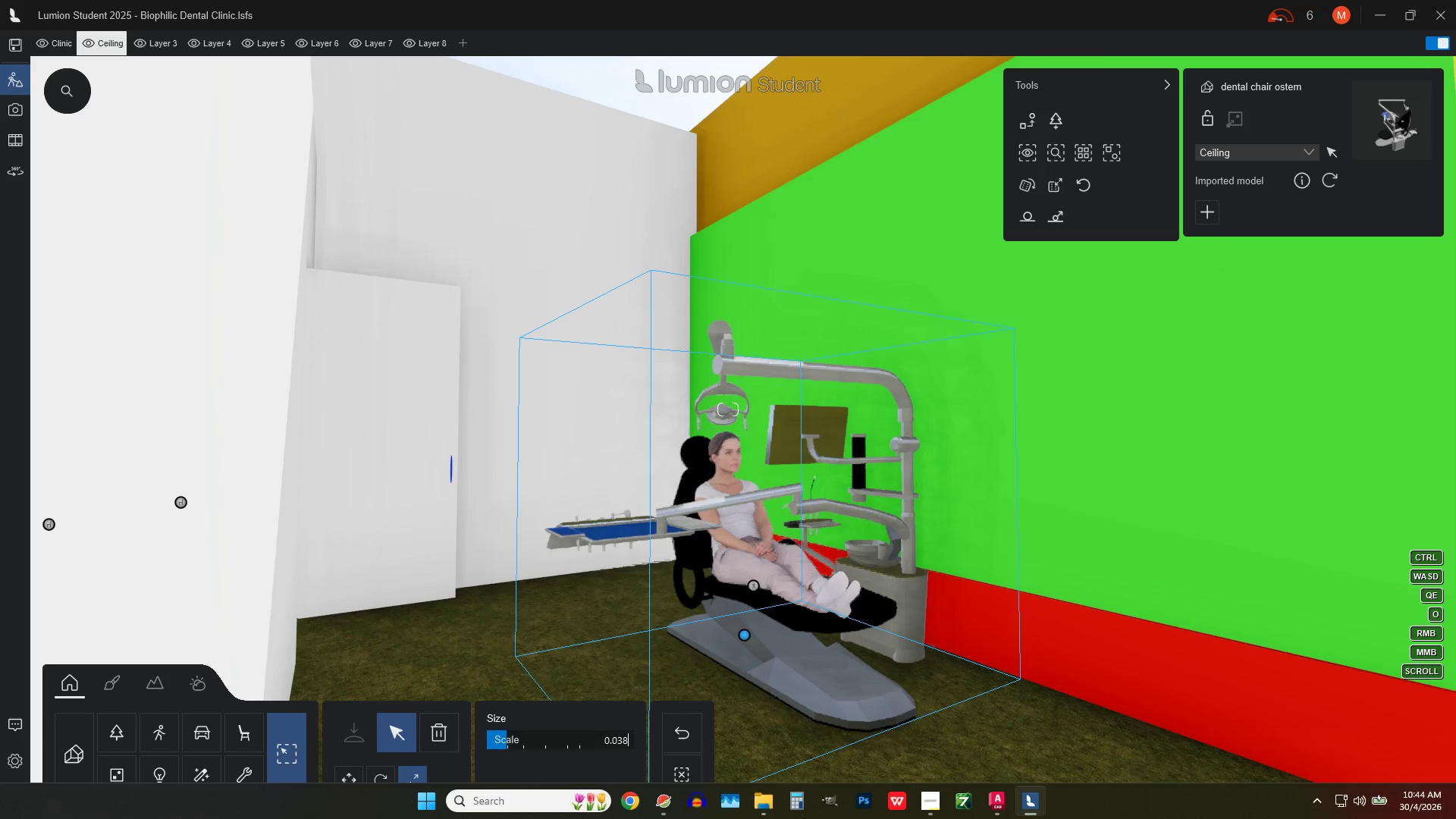 
key(Enter)
 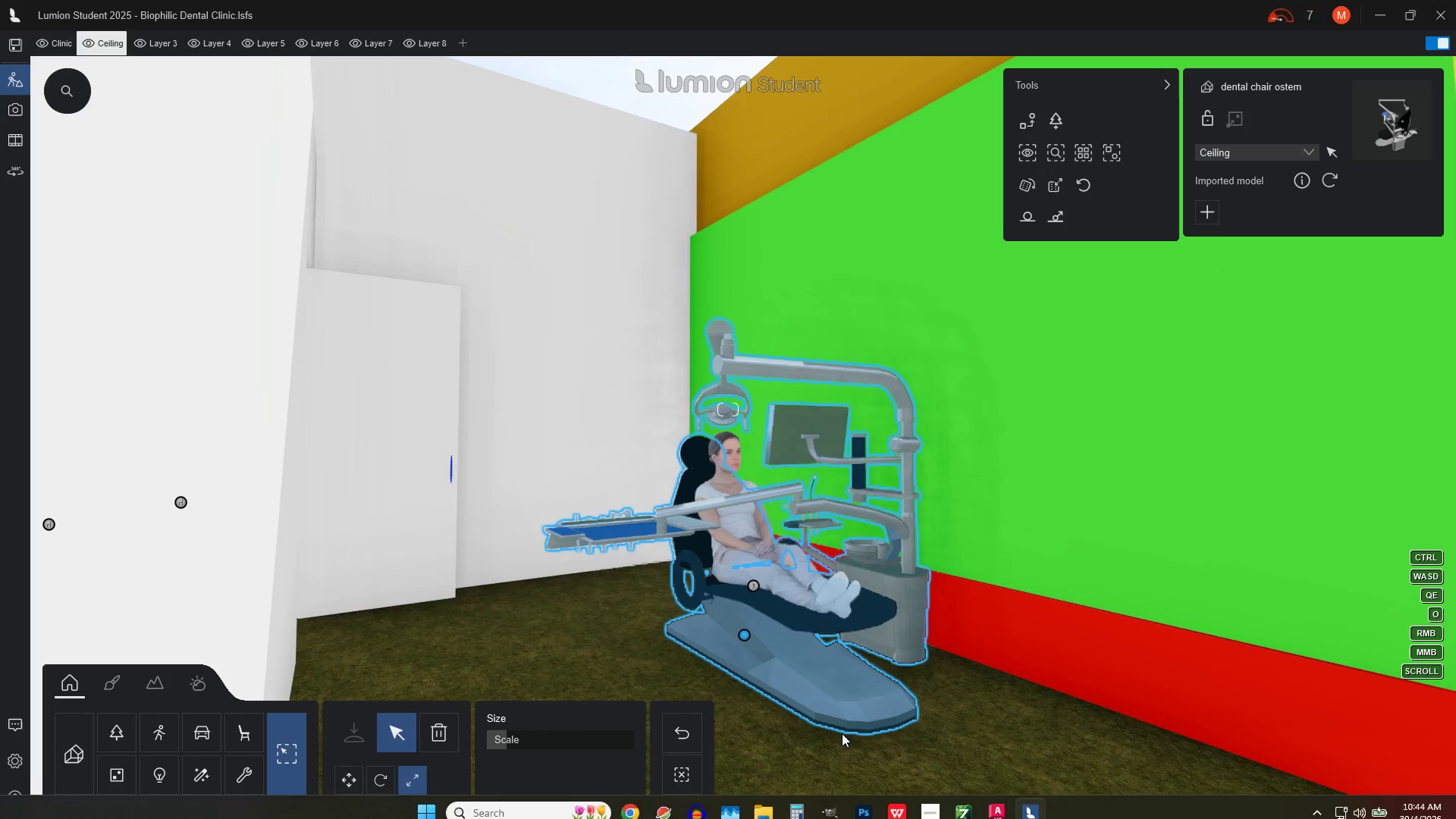 
scroll: coordinate [840, 723], scroll_direction: up, amount: 2.0
 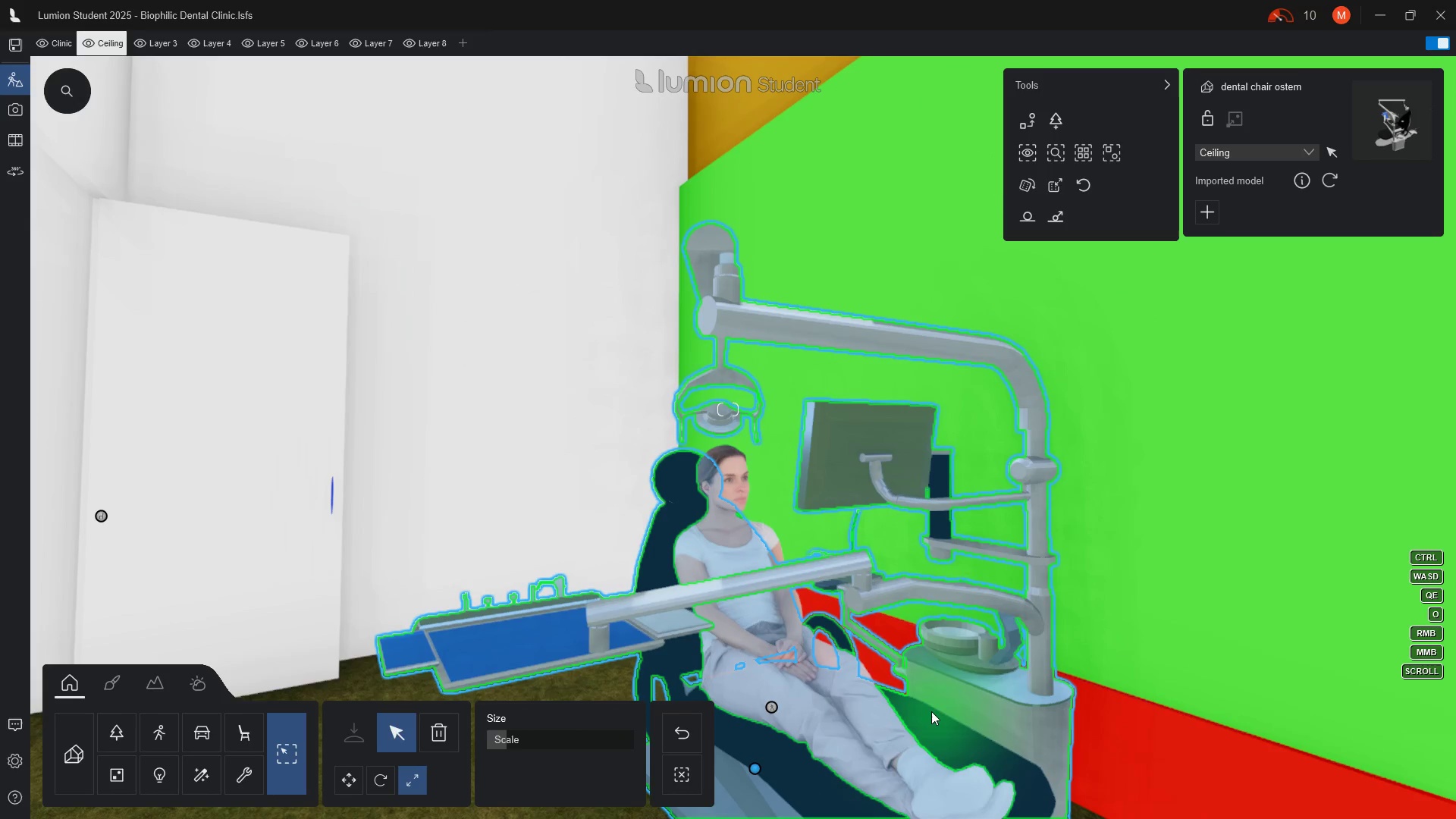 
hold_key(key=O, duration=1.51)
 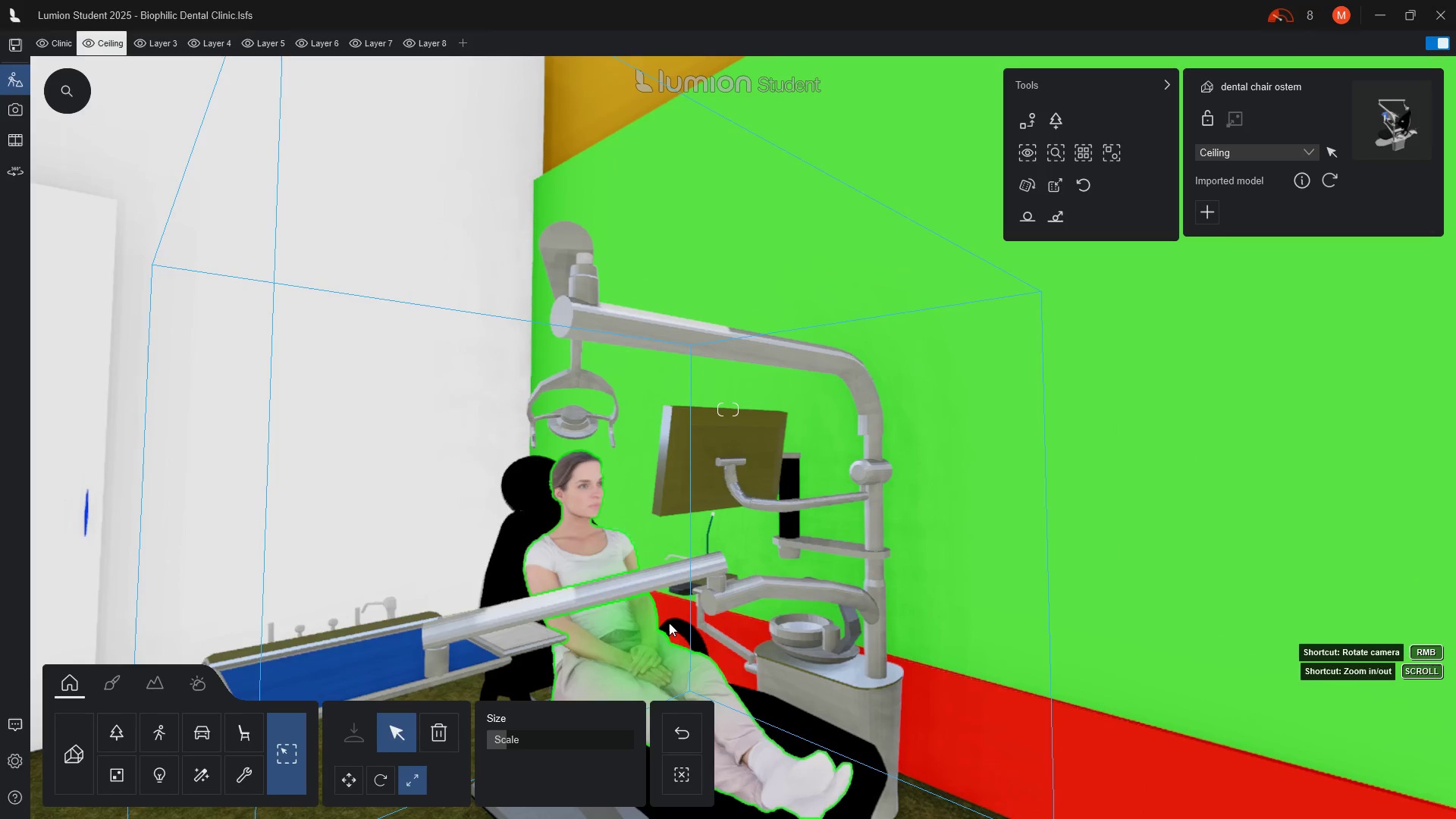 
hold_key(key=O, duration=0.86)
 